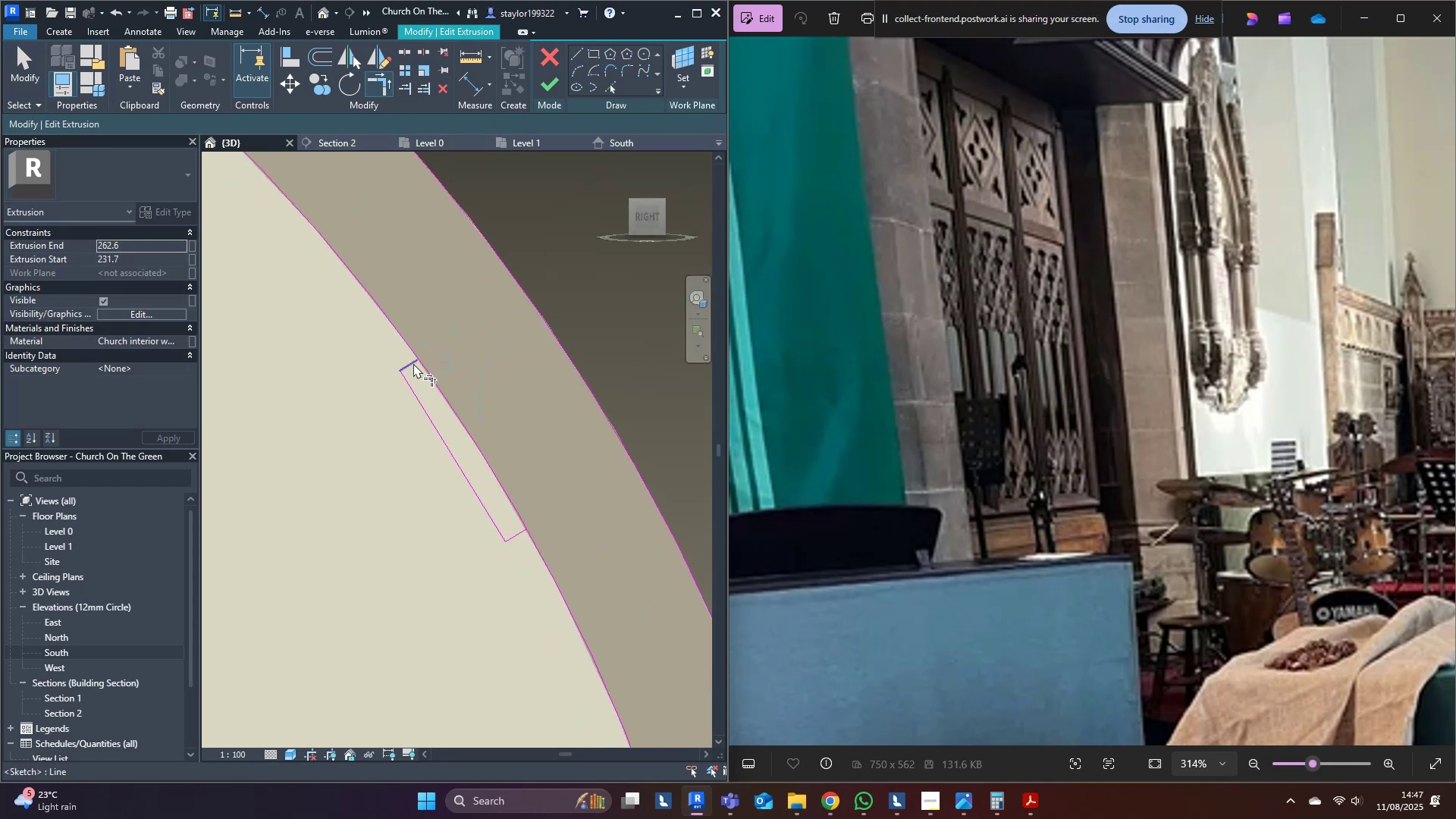 
left_click([413, 363])
 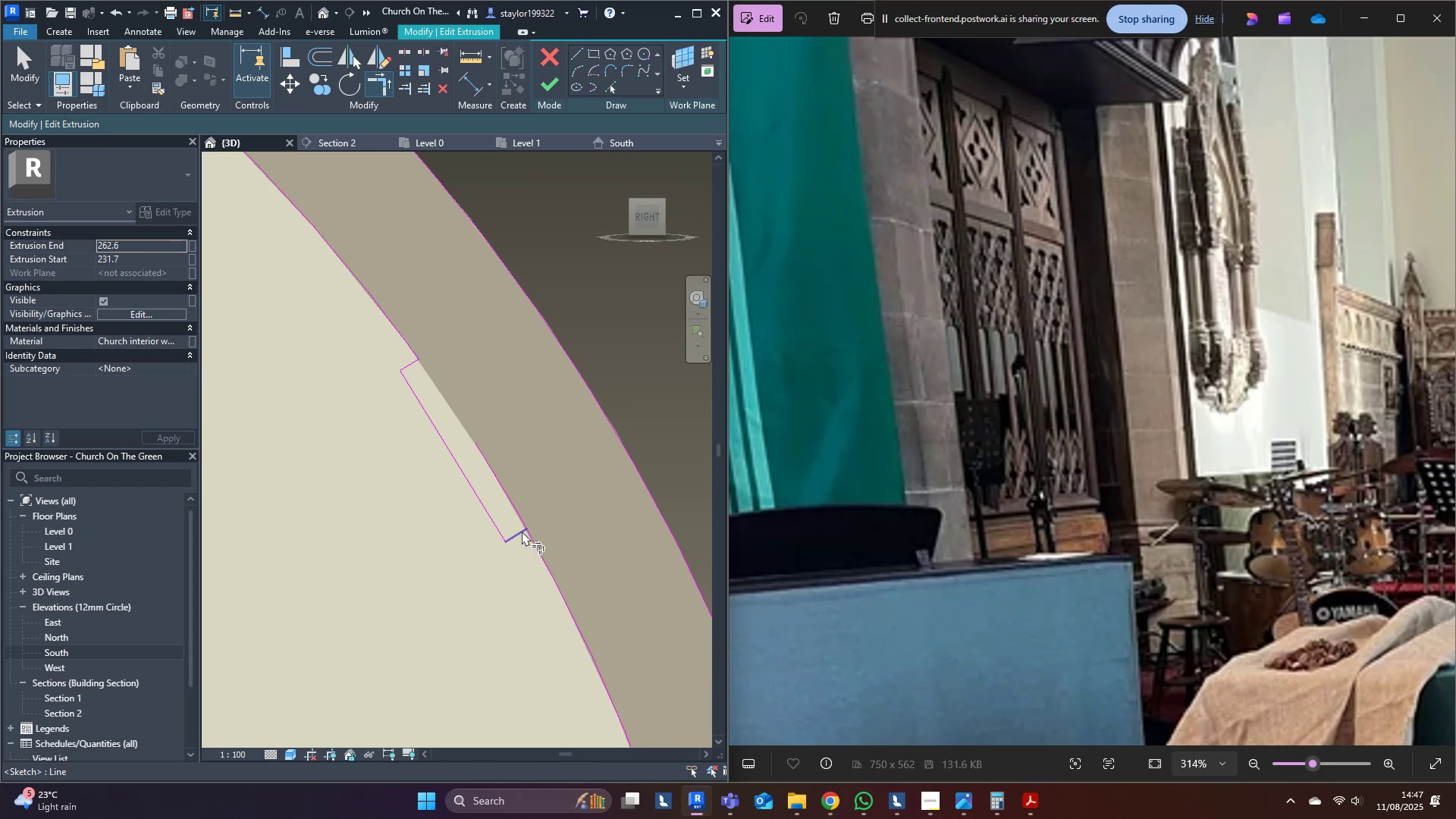 
double_click([533, 546])
 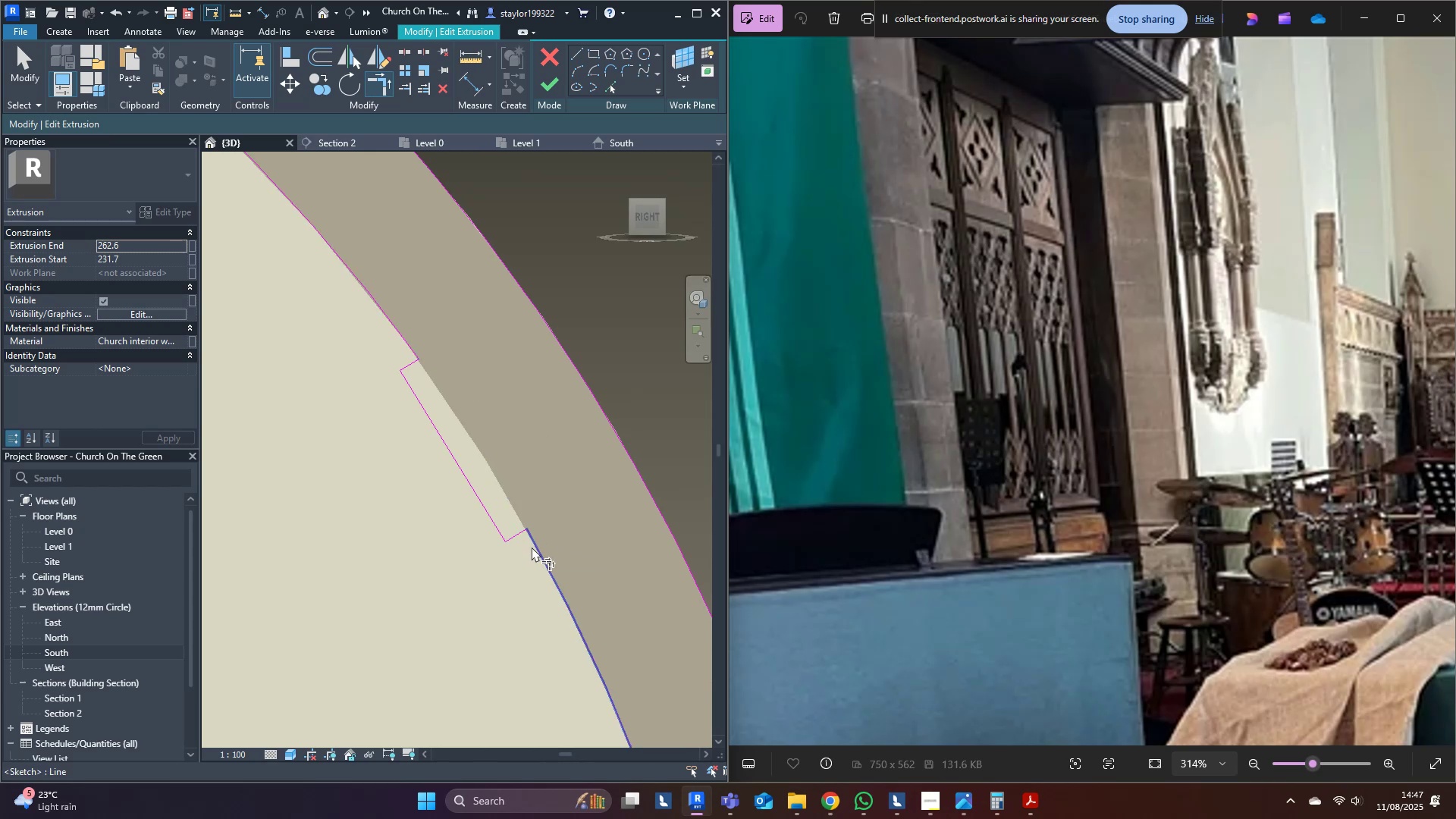 
middle_click([532, 547])
 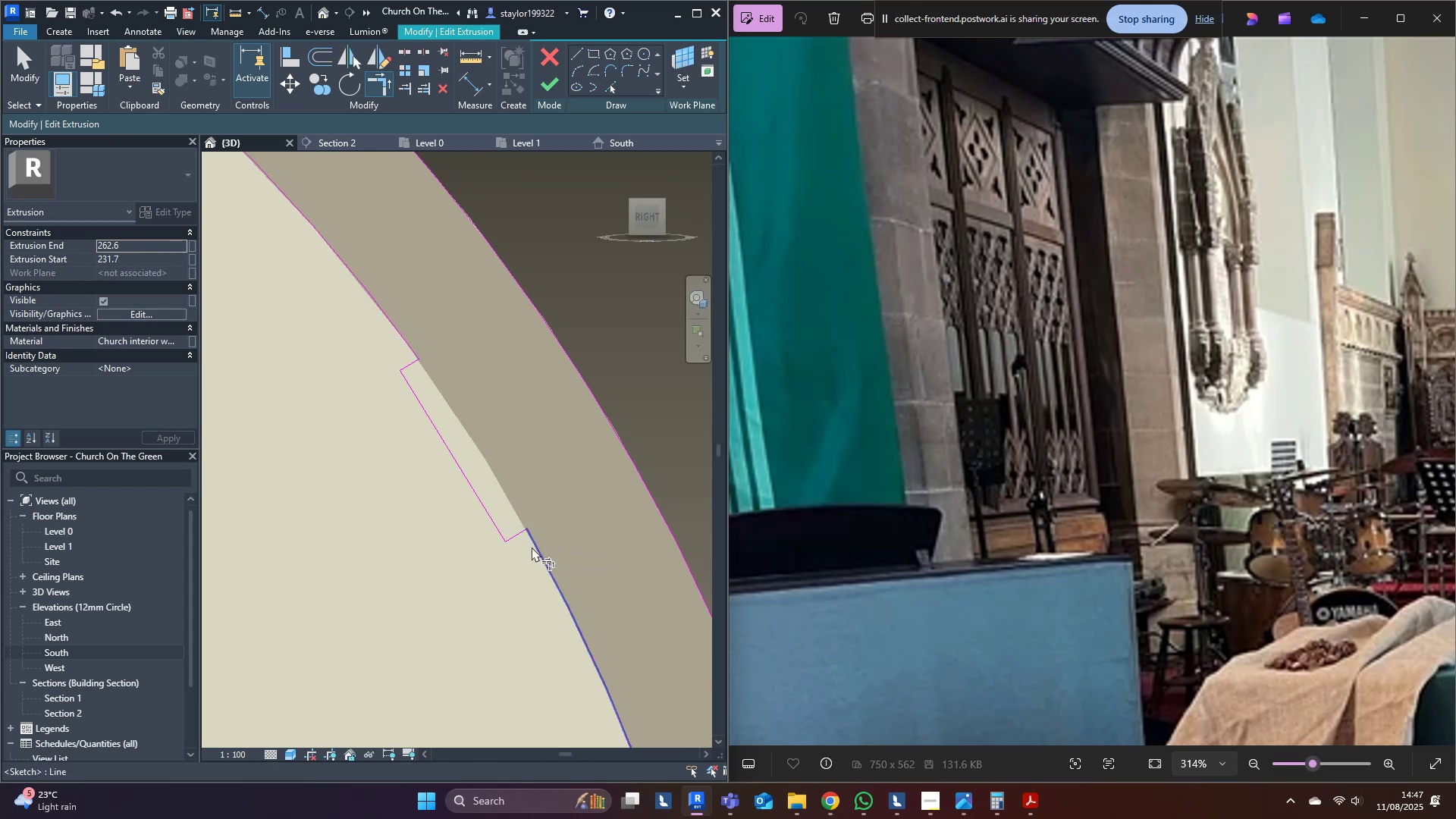 
type(md)
 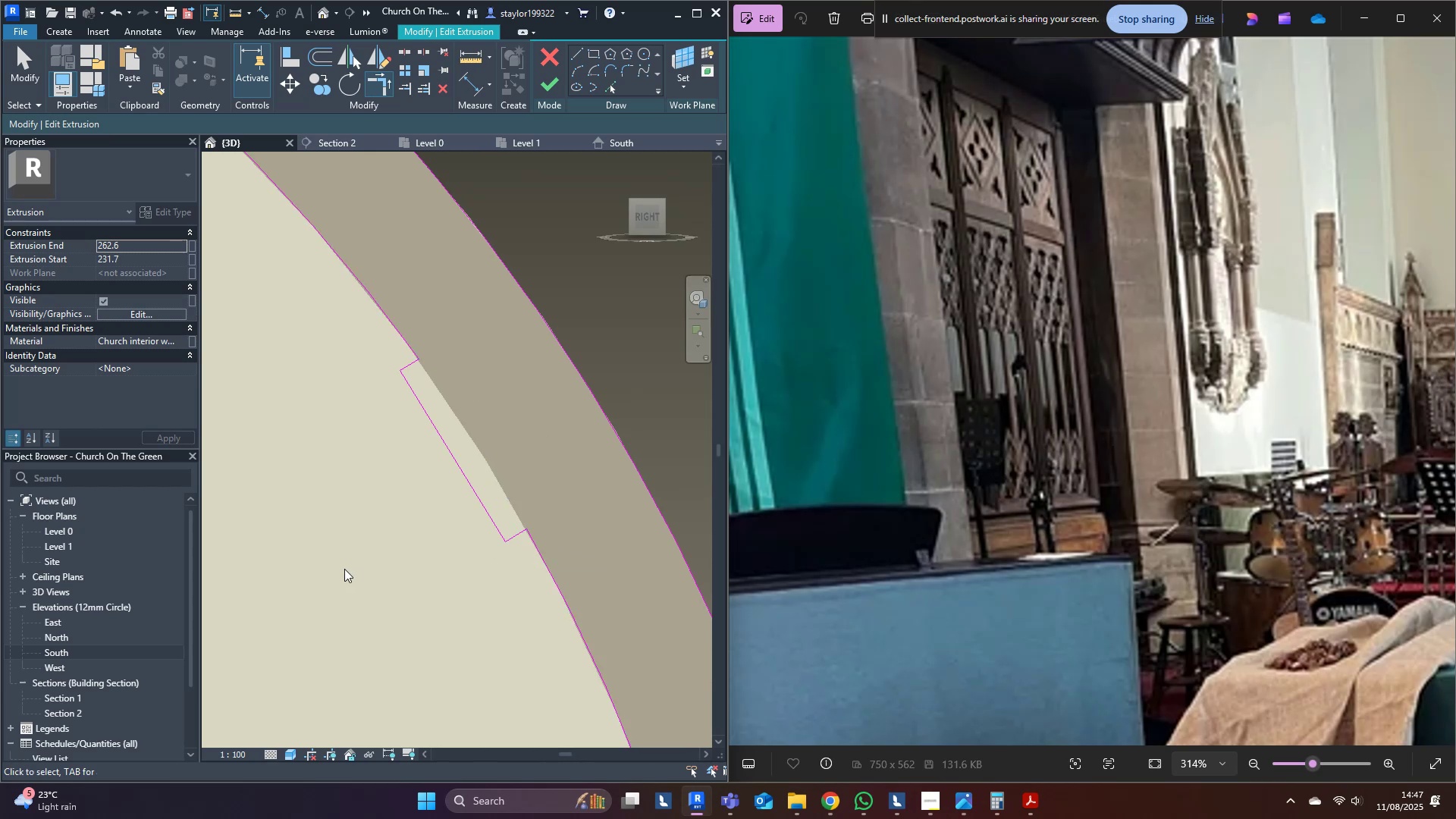 
left_click([344, 569])
 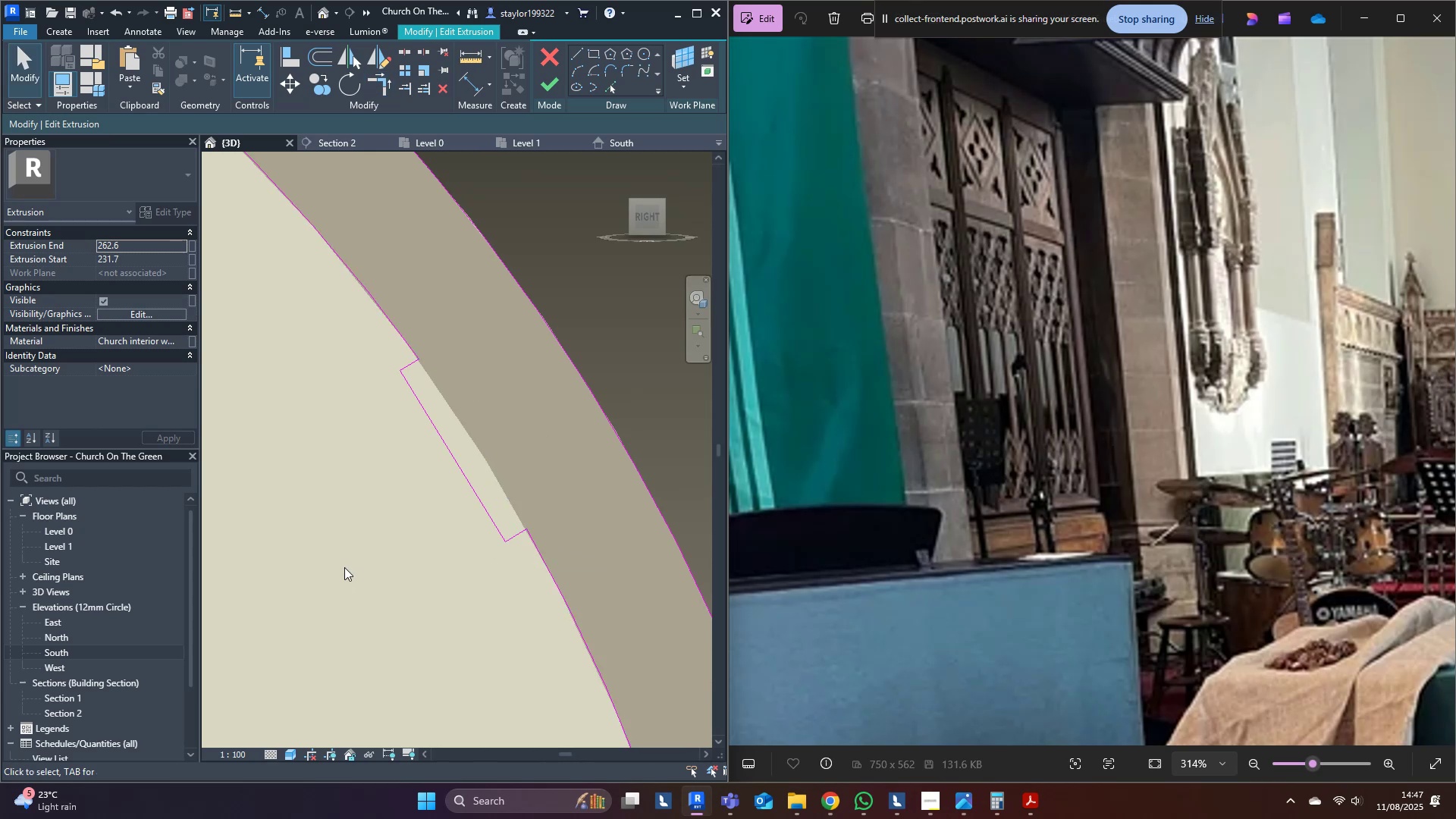 
scroll: coordinate [344, 560], scroll_direction: down, amount: 5.0
 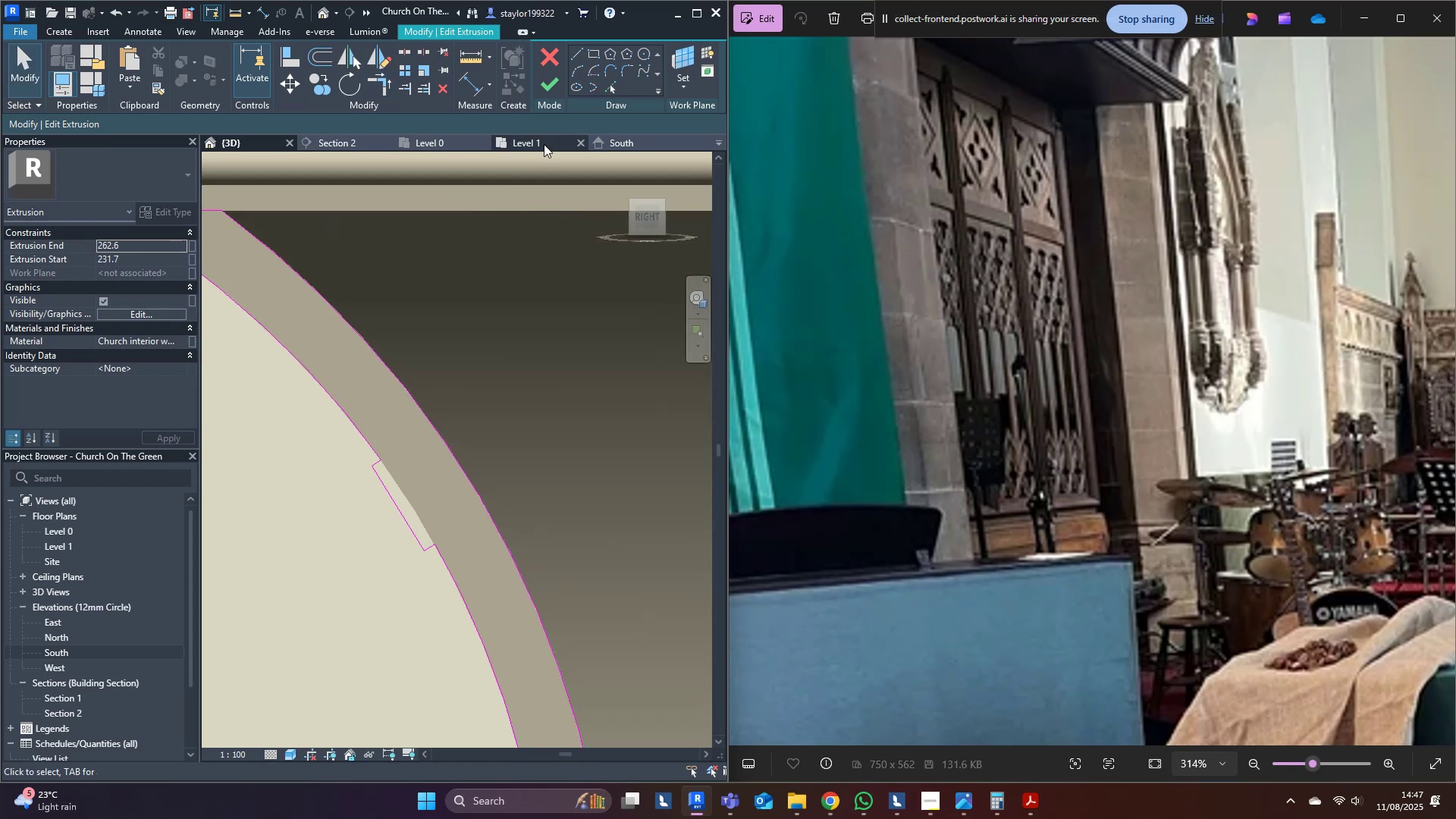 
left_click([552, 85])
 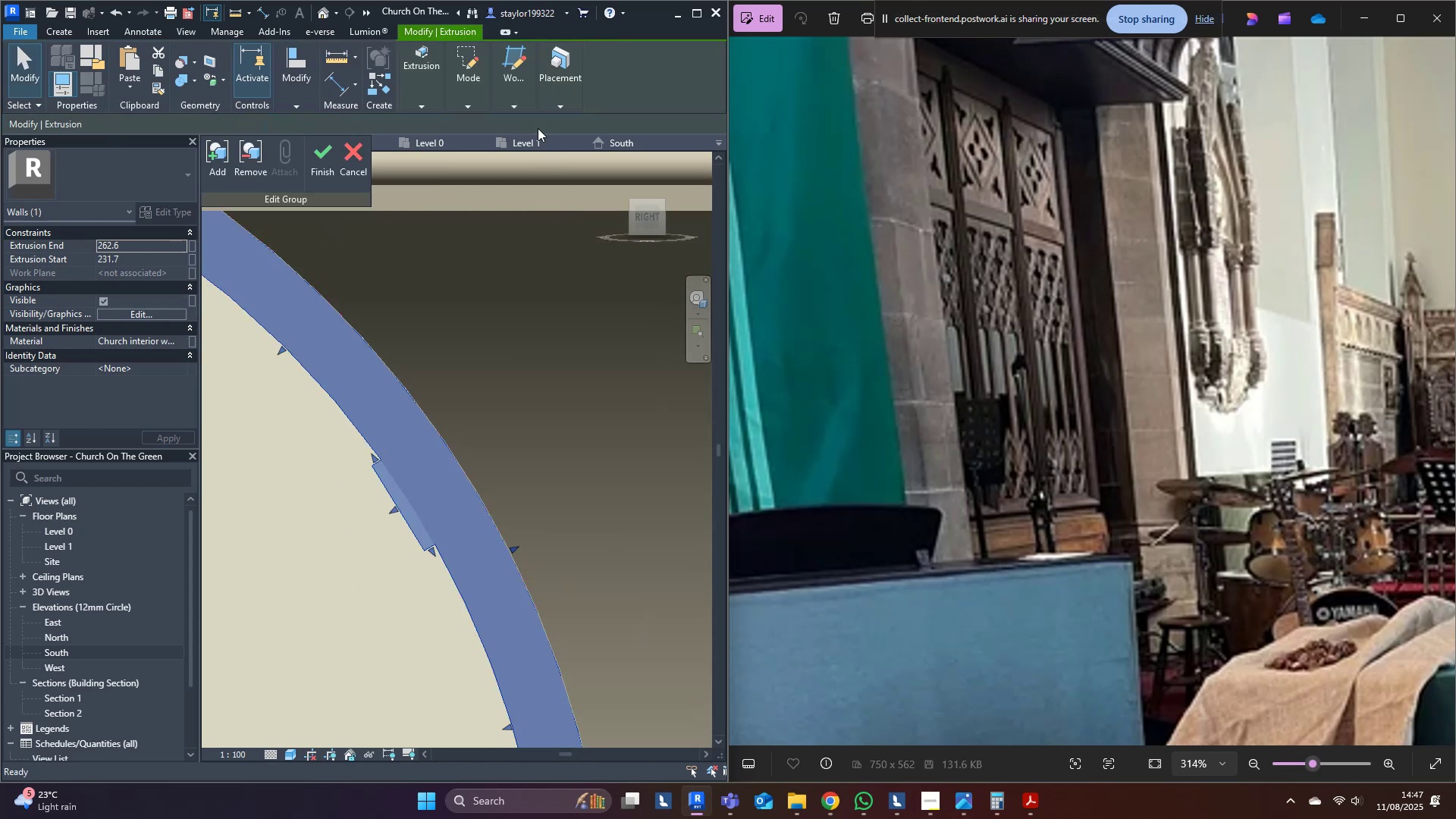 
scroll: coordinate [413, 537], scroll_direction: down, amount: 8.0
 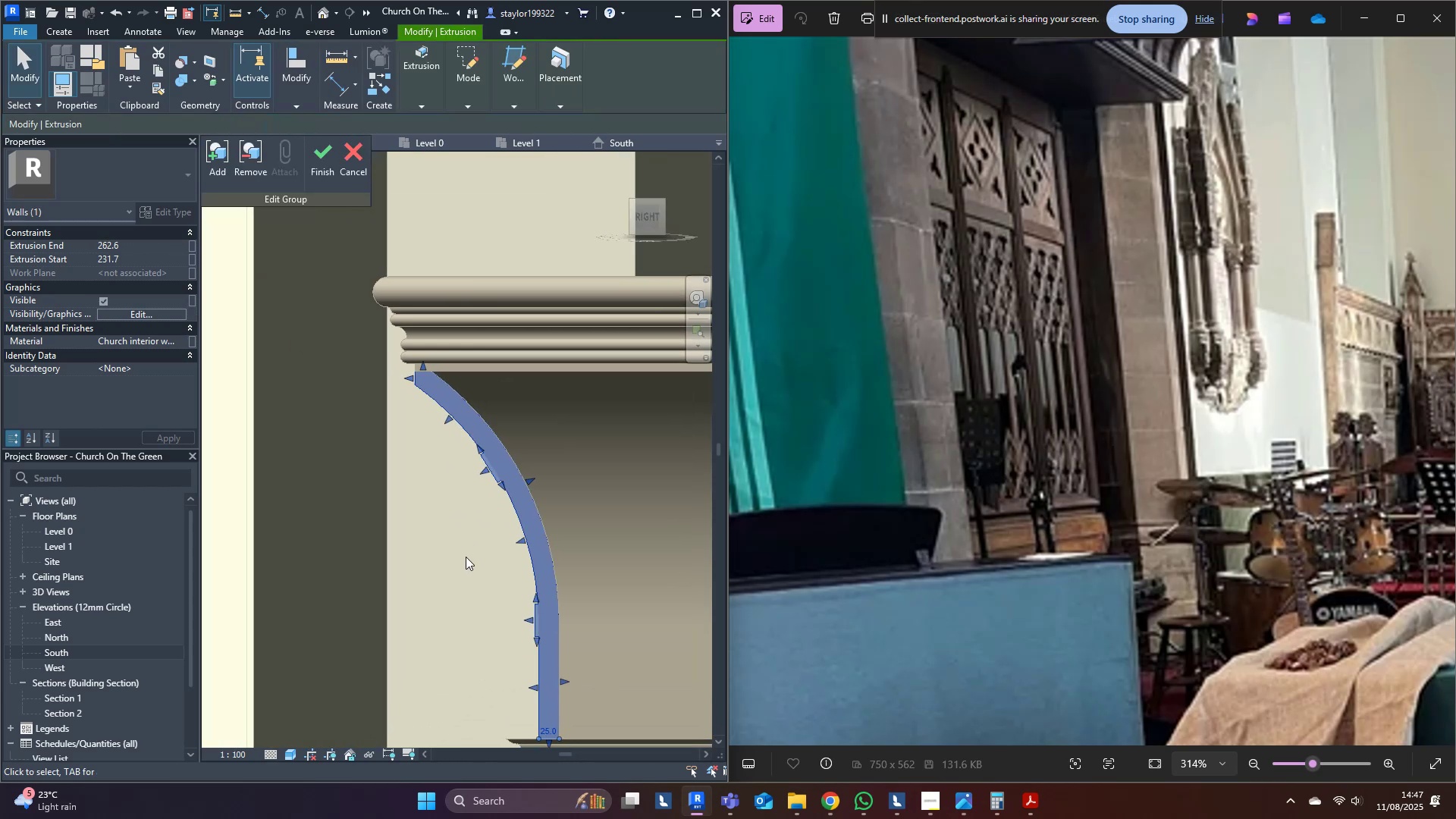 
type(sd)
 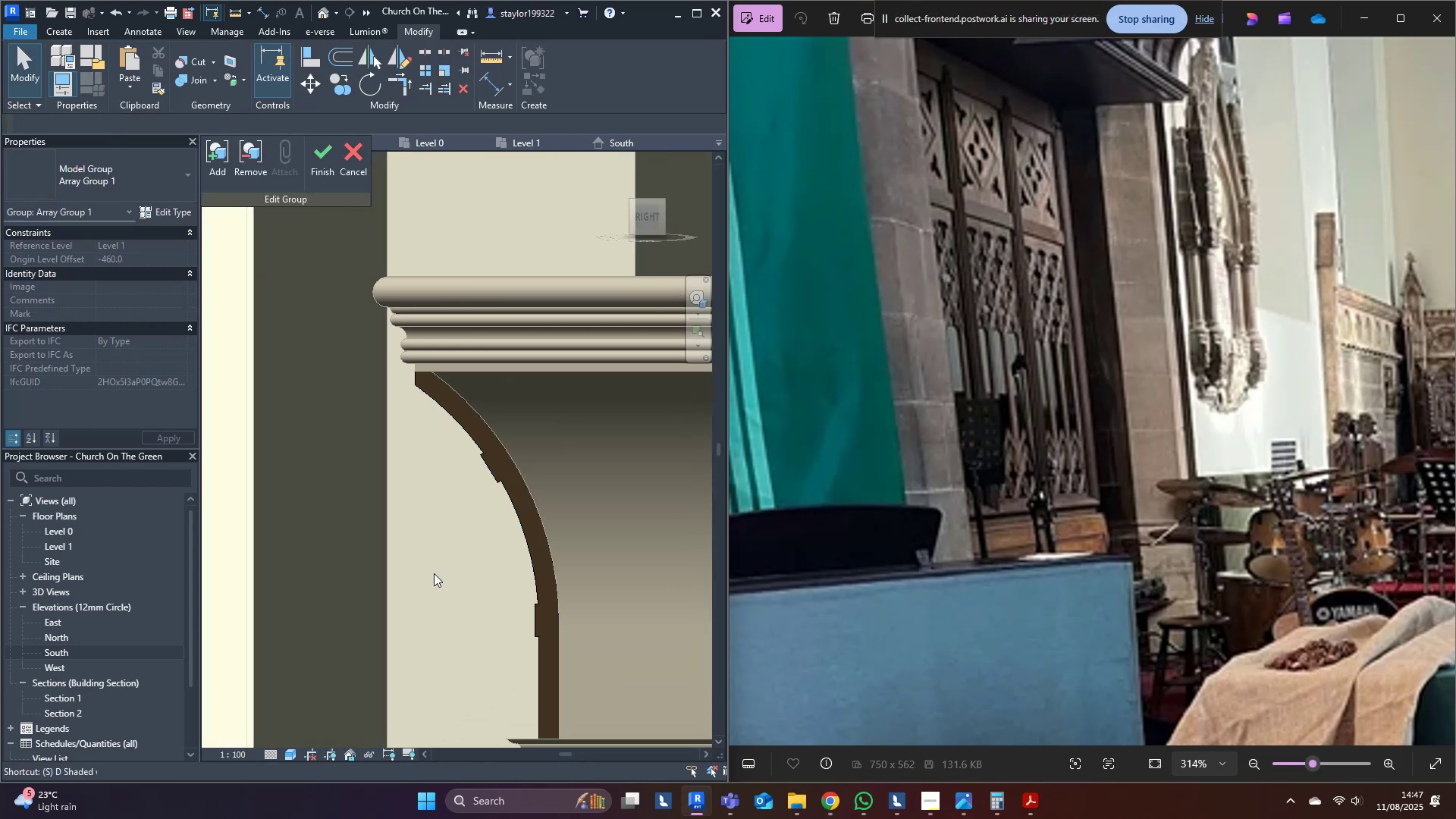 
scroll: coordinate [434, 574], scroll_direction: down, amount: 3.0
 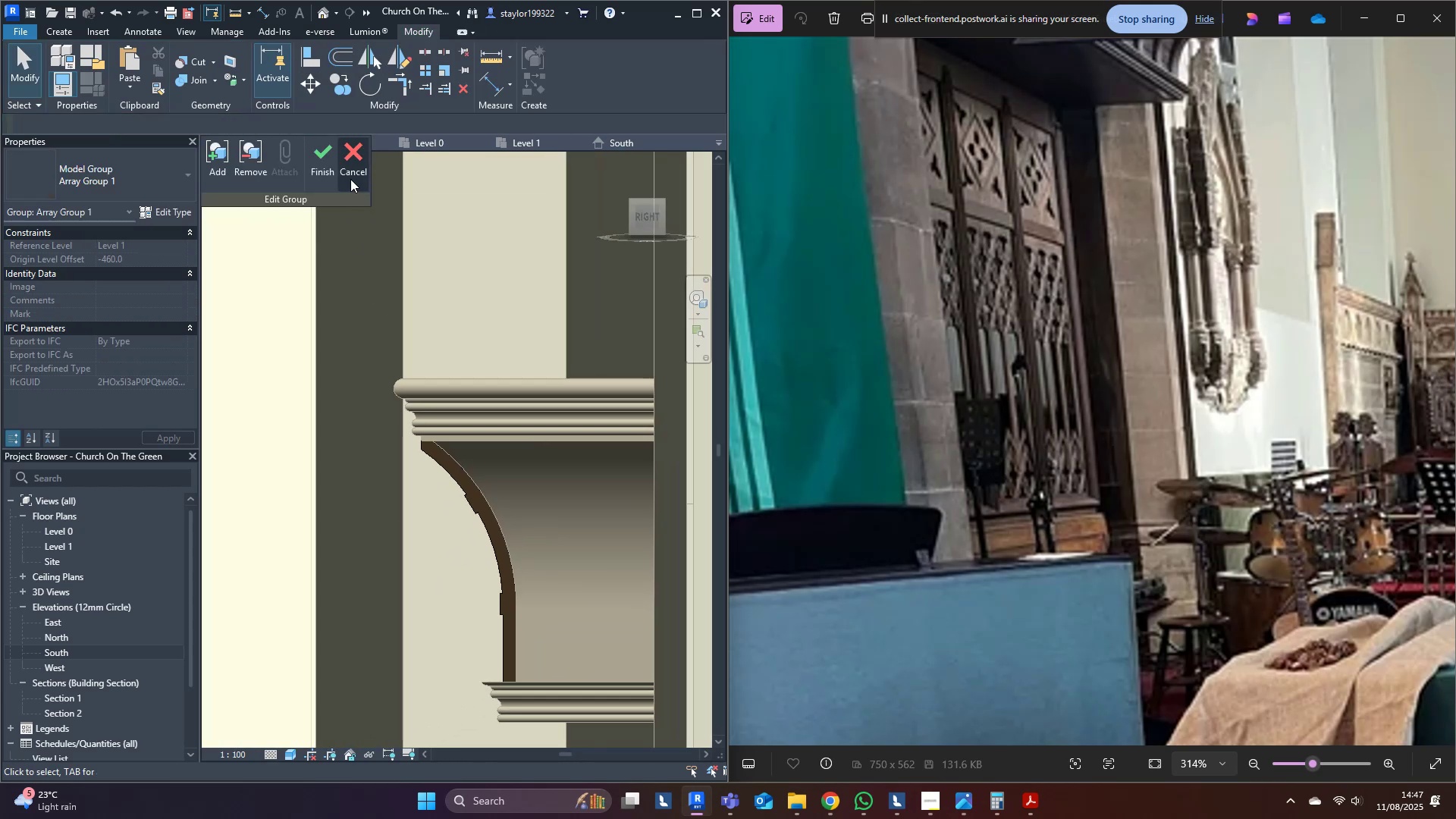 
left_click([327, 162])
 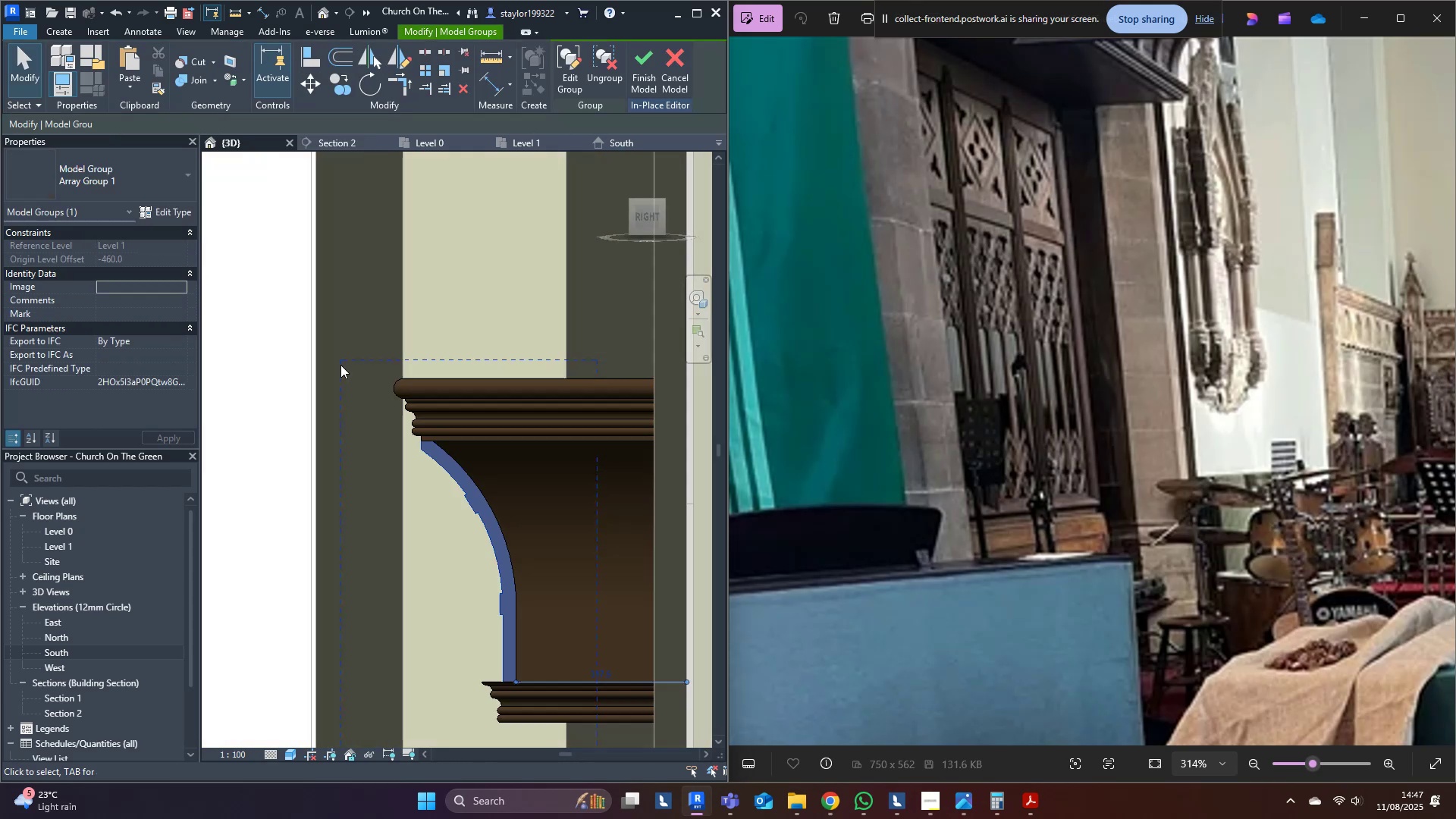 
scroll: coordinate [325, 434], scroll_direction: down, amount: 3.0
 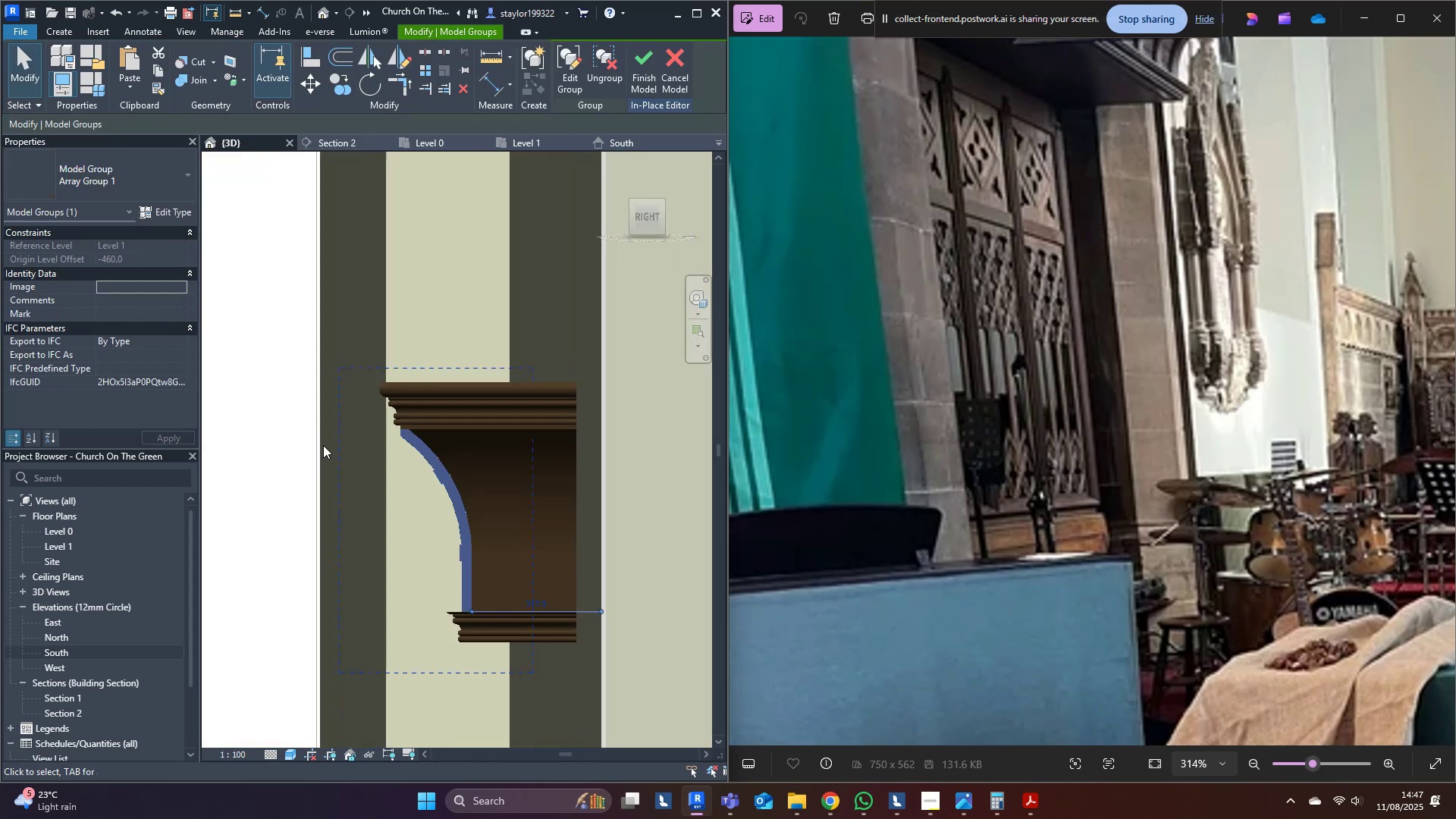 
key(Shift+ShiftLeft)
 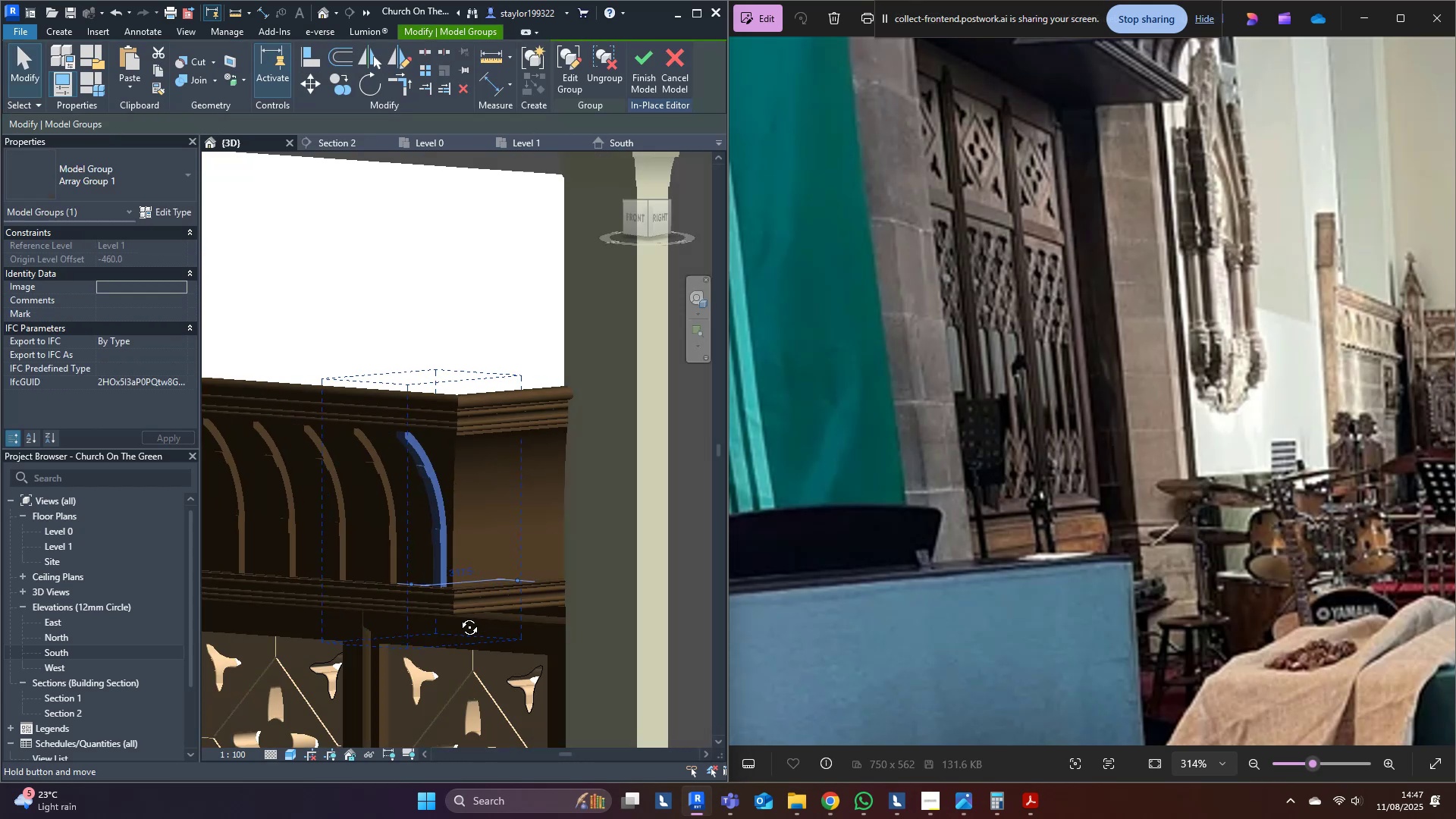 
key(Escape)
 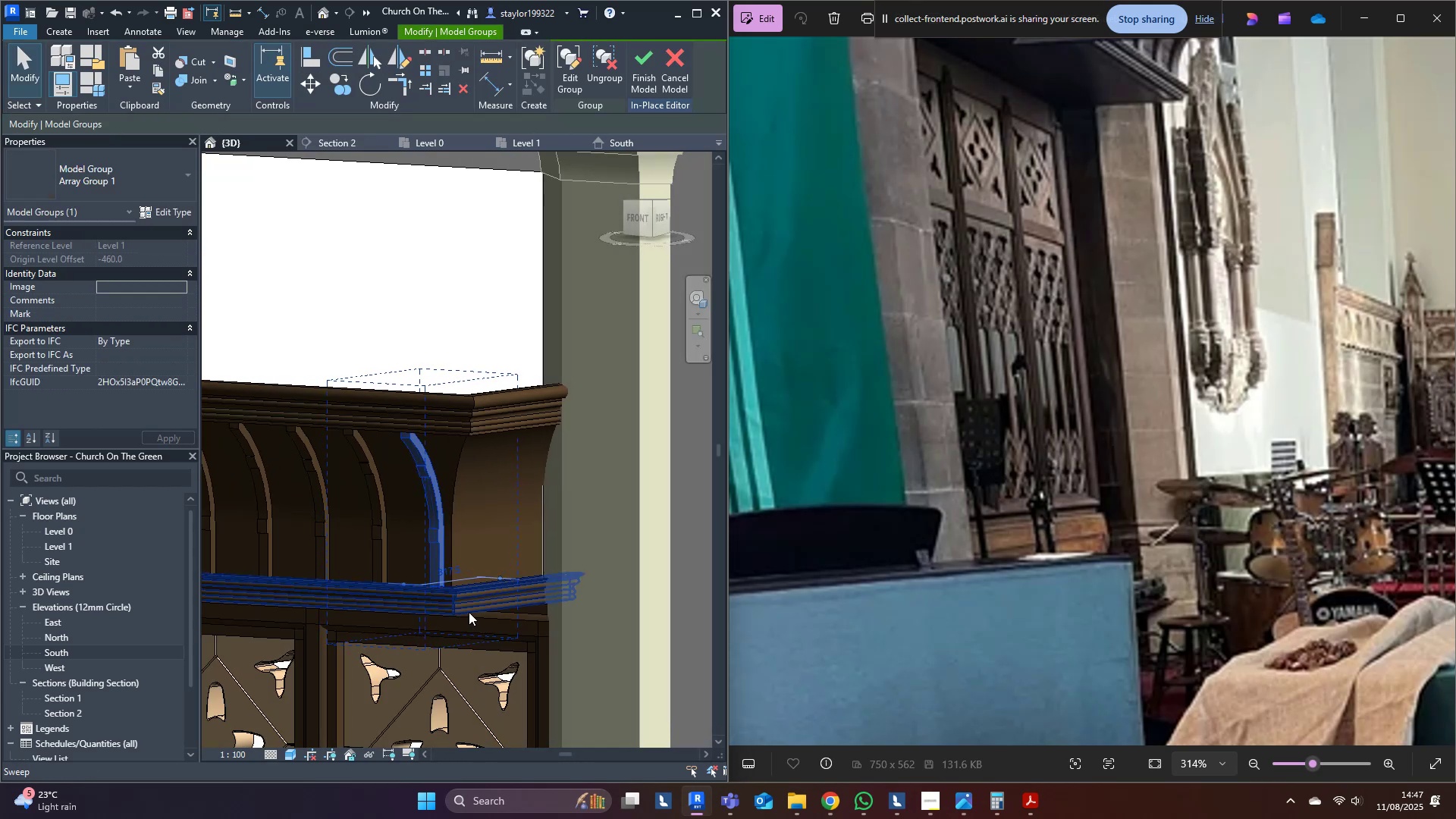 
scroll: coordinate [528, 563], scroll_direction: down, amount: 6.0
 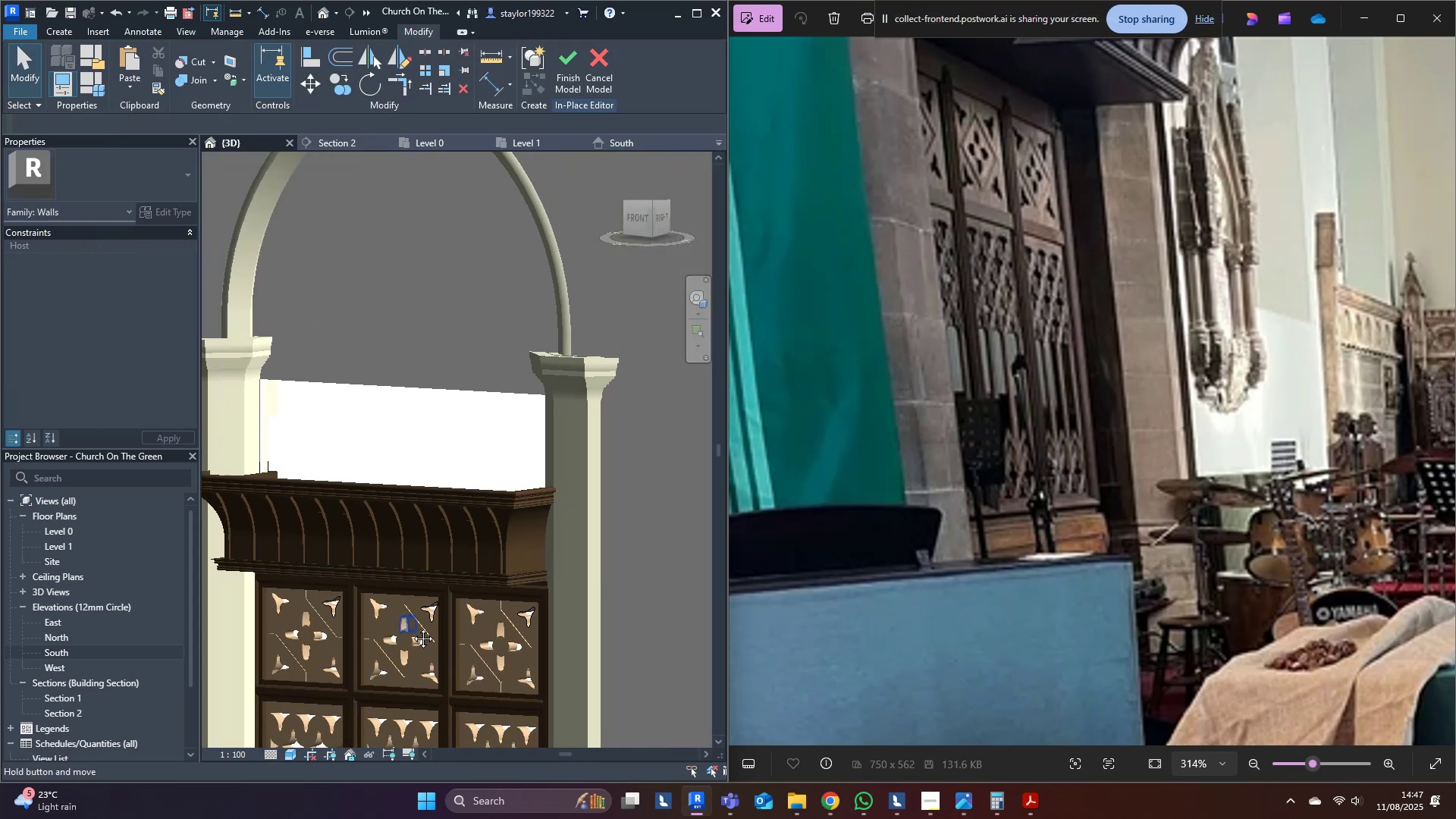 
hold_key(key=ShiftLeft, duration=0.48)
 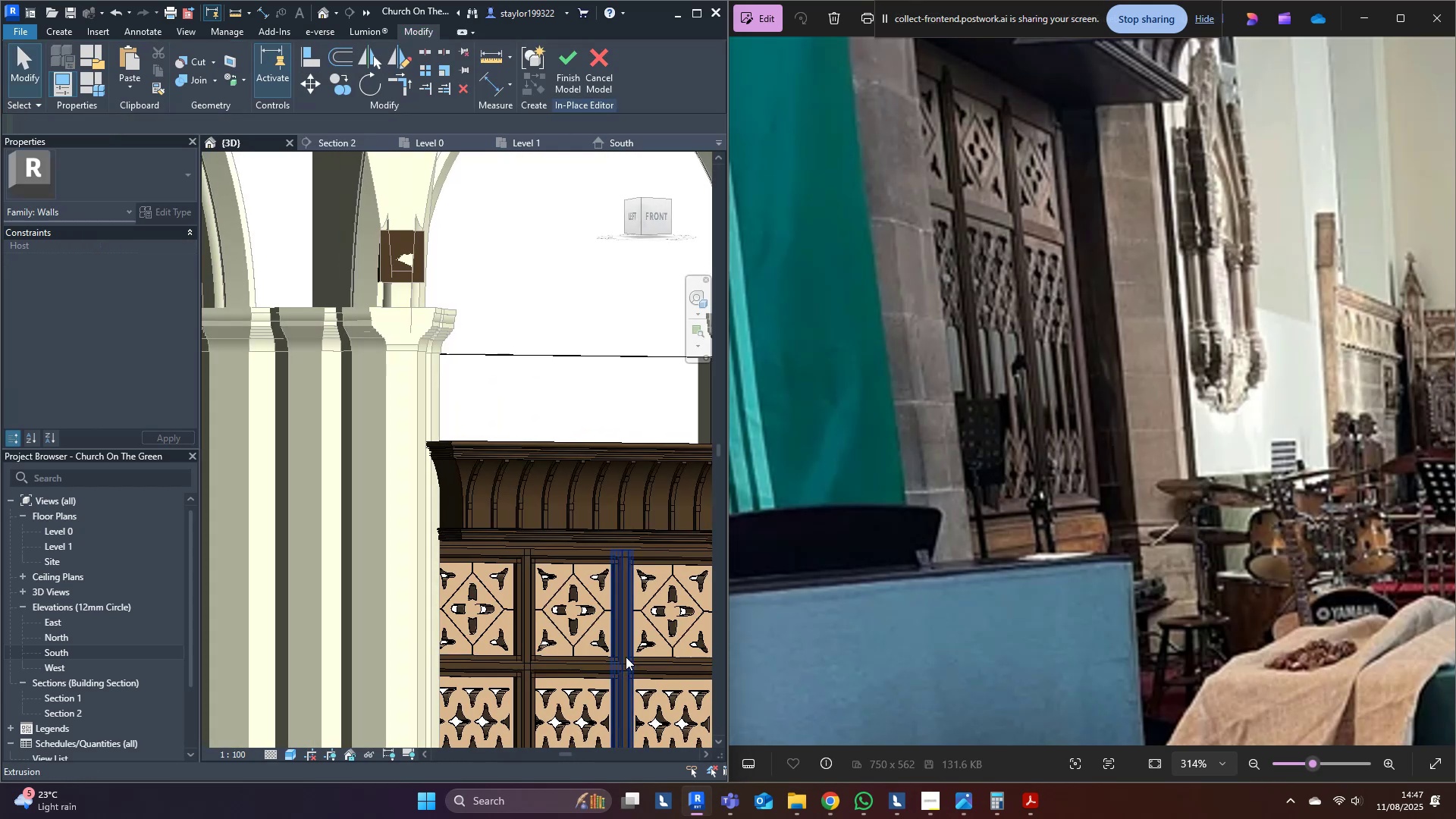 
hold_key(key=ShiftLeft, duration=0.3)
 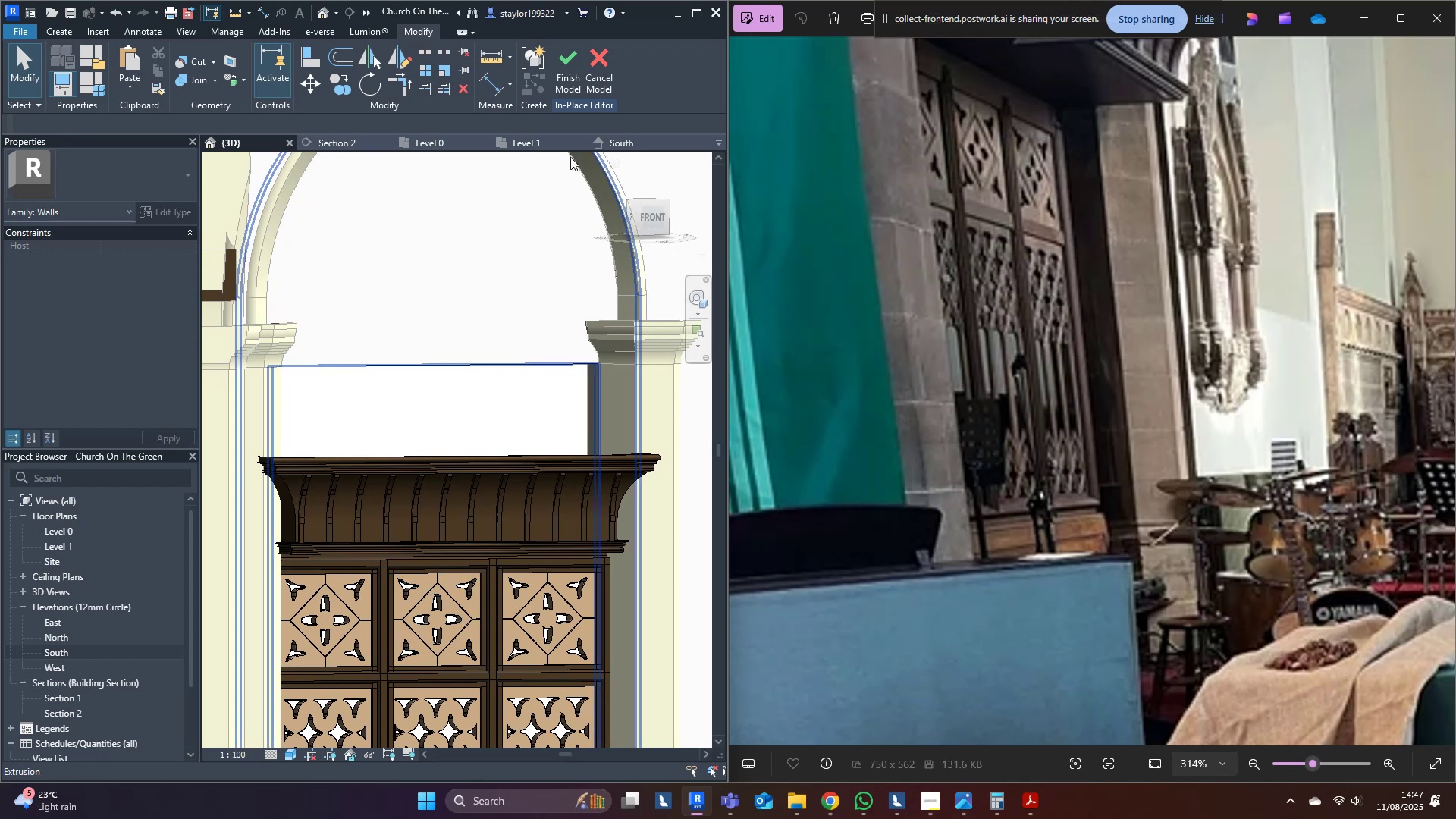 
left_click([573, 93])
 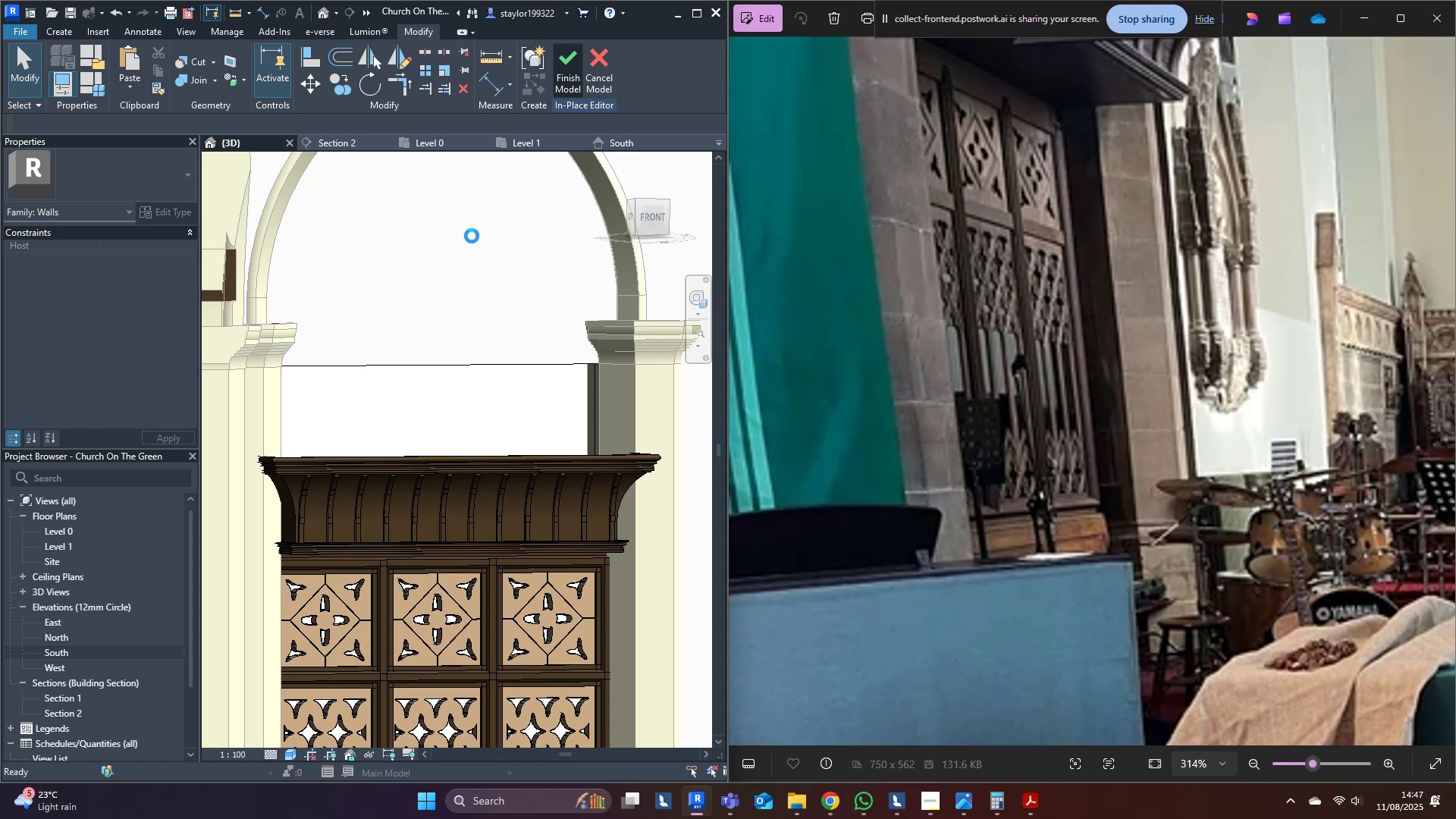 
wait(17.95)
 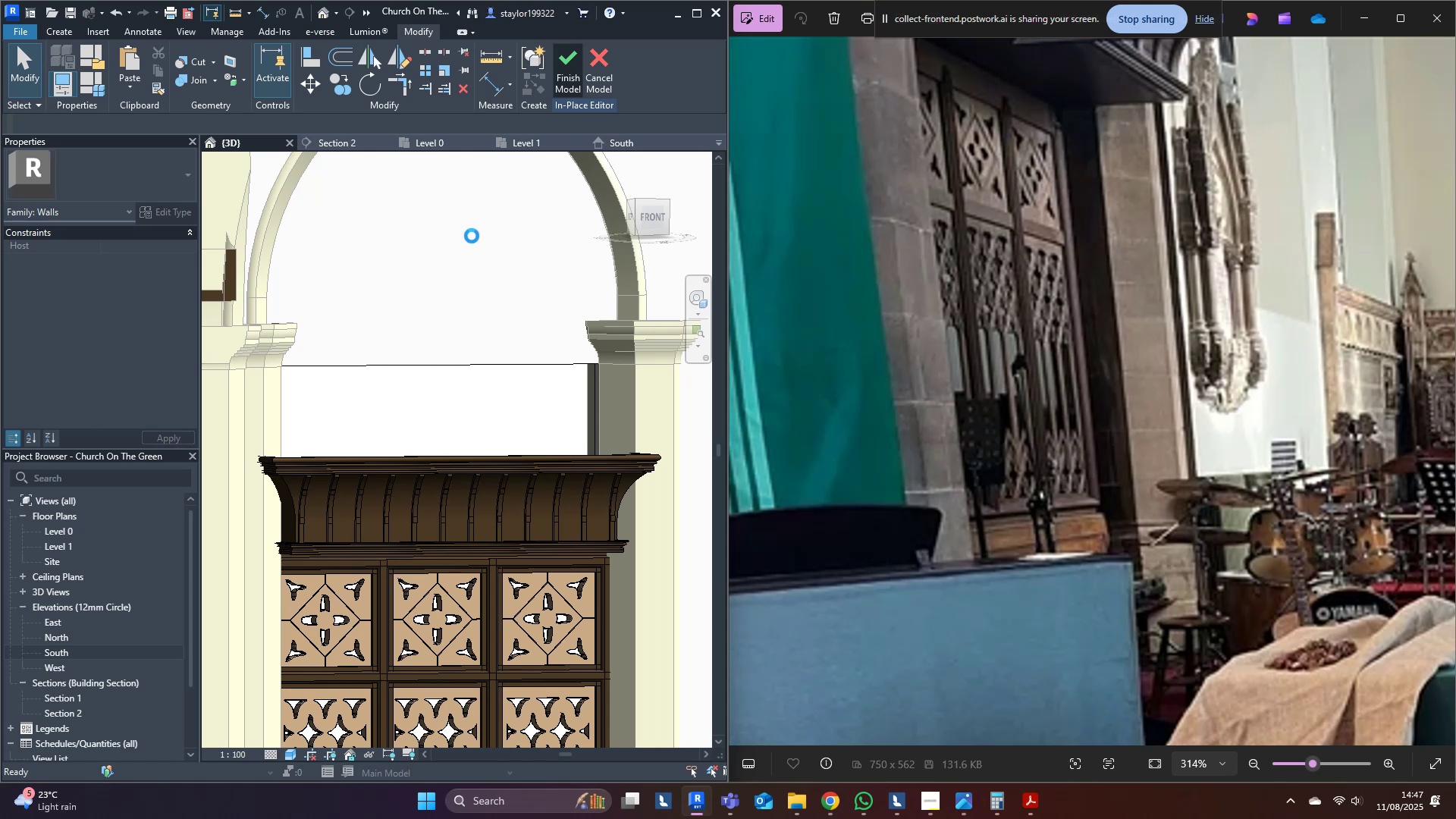 
mouse_move([473, 565])
 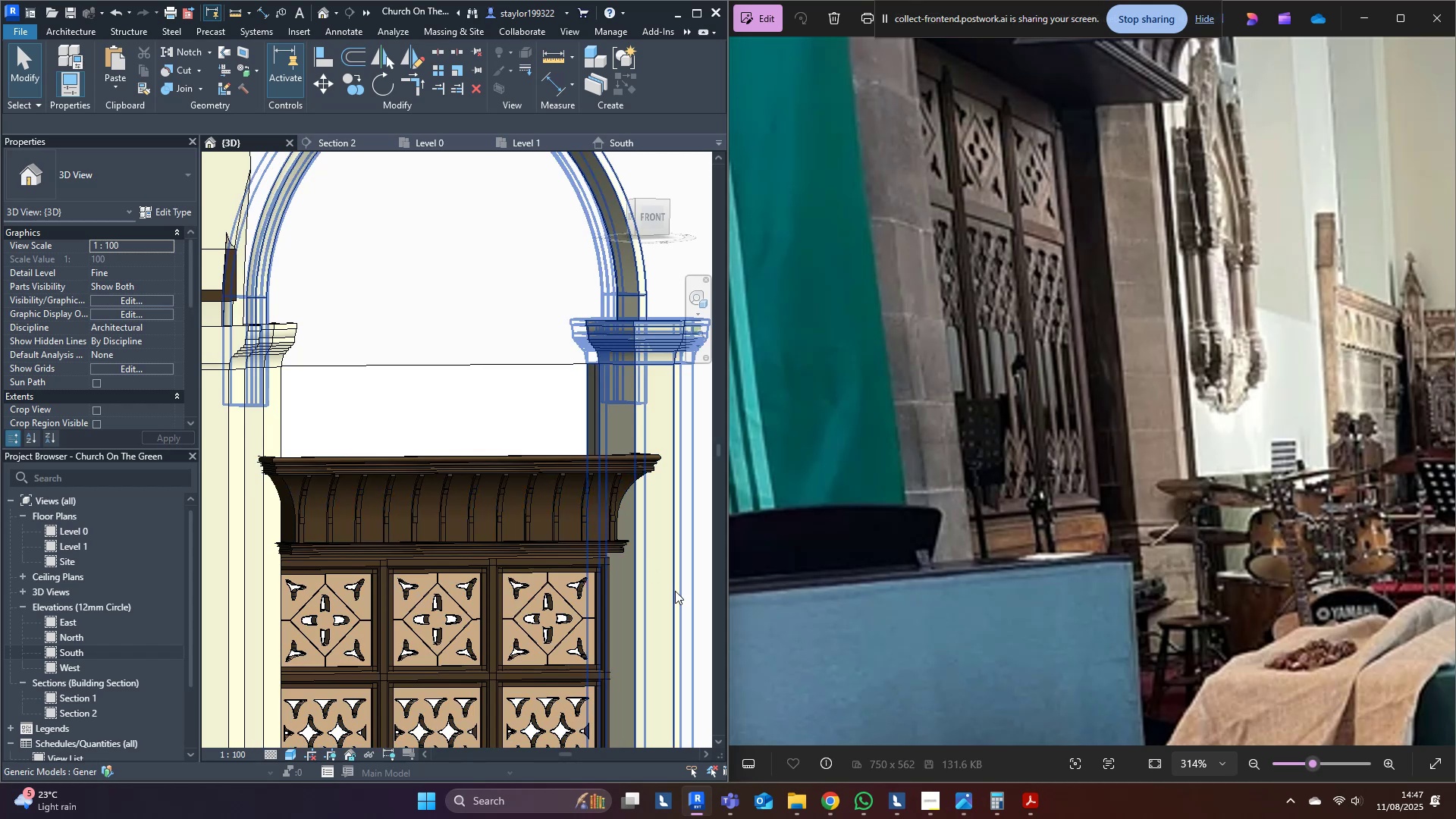 
hold_key(key=ShiftLeft, duration=1.53)
 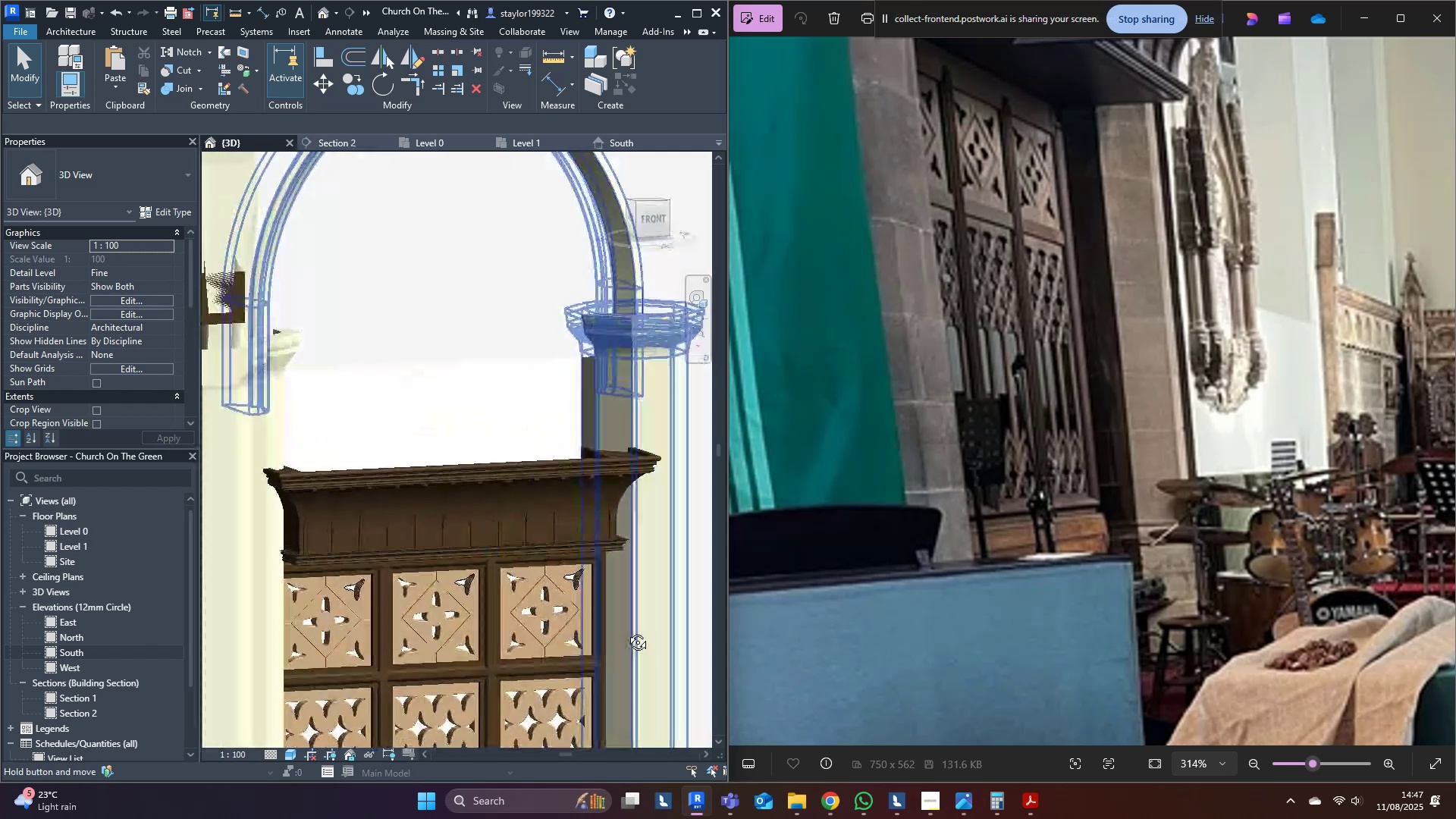 
hold_key(key=ShiftLeft, duration=0.61)
 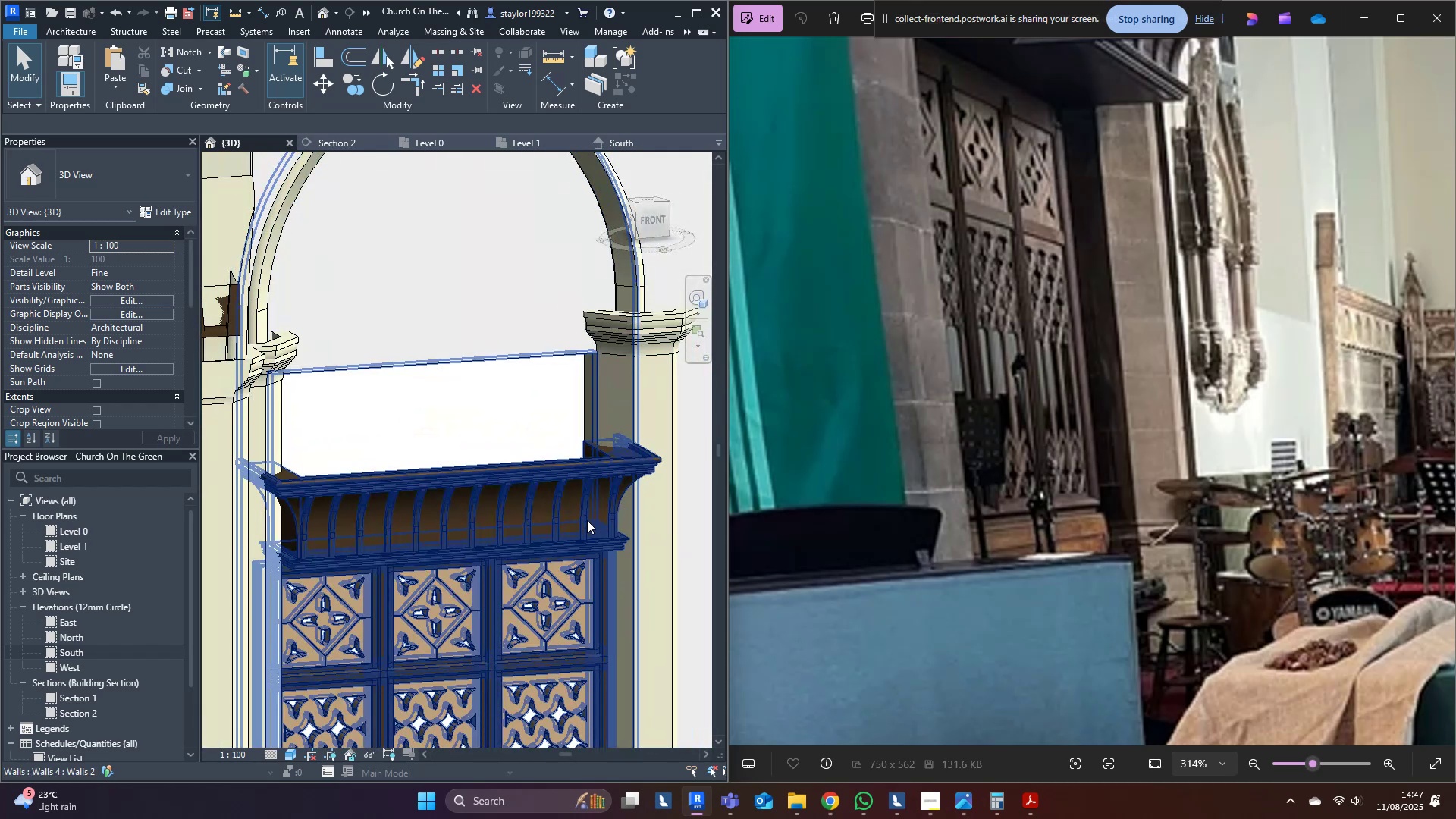 
left_click([587, 515])
 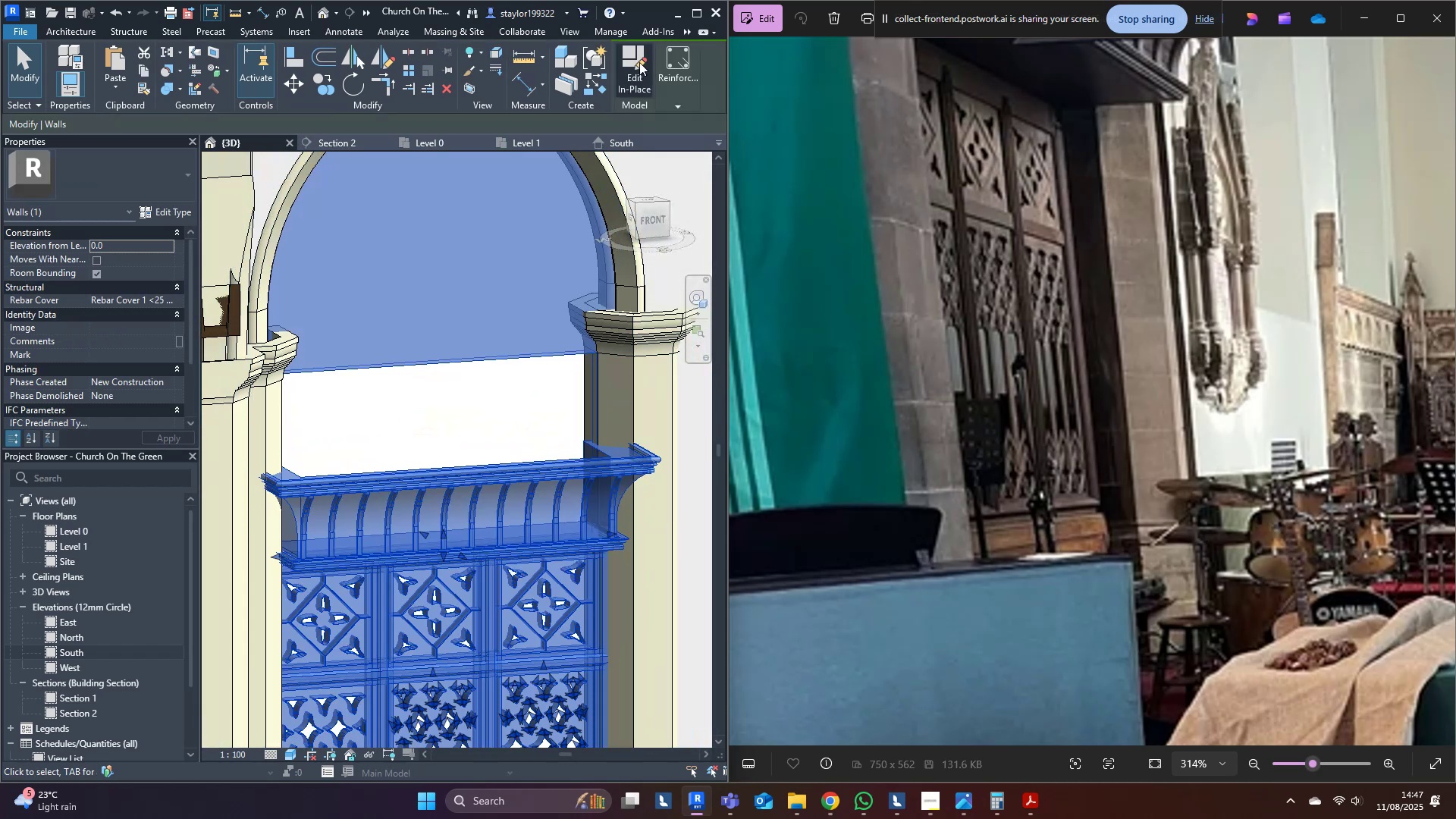 
left_click([639, 61])
 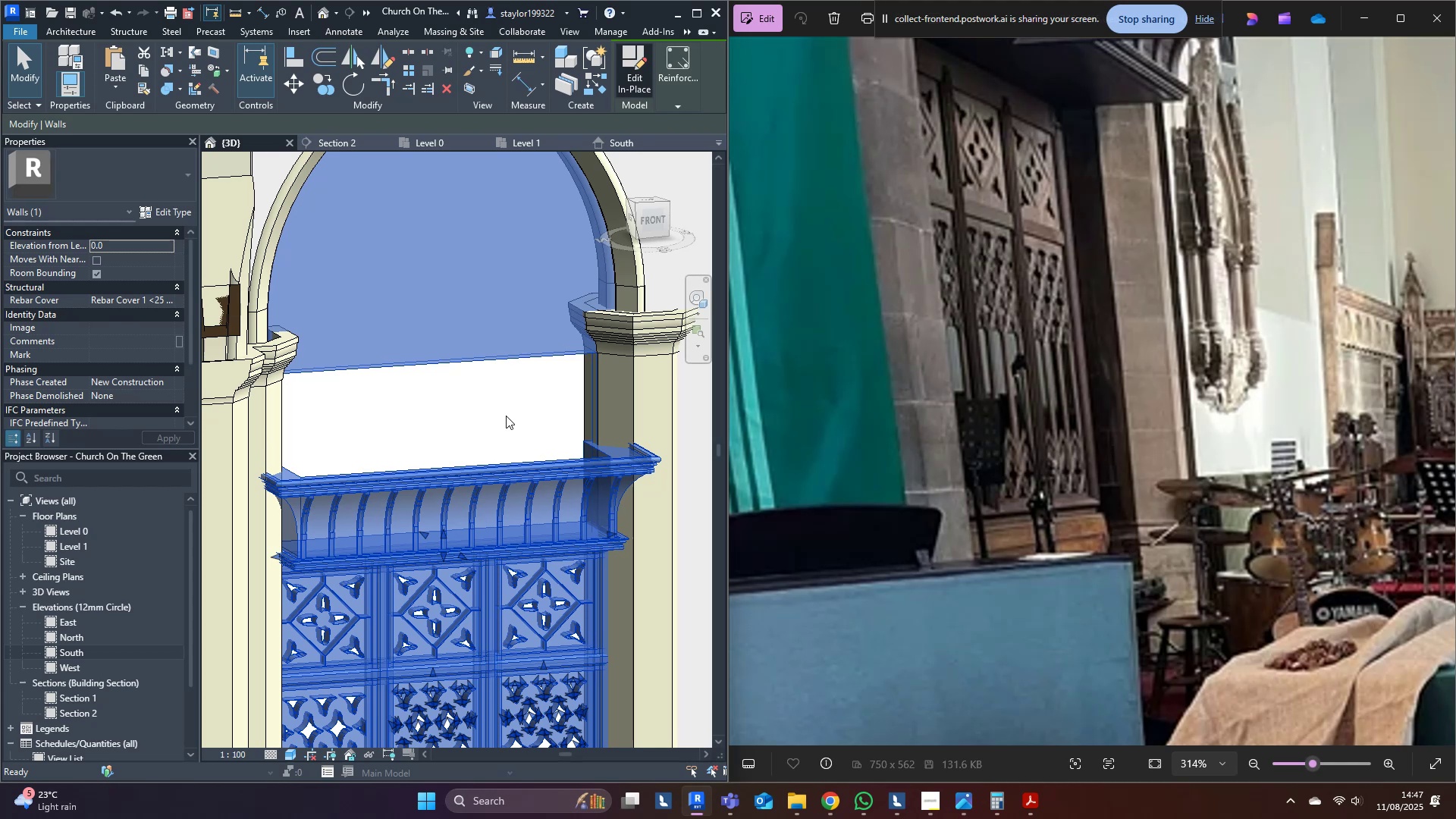 
double_click([580, 441])
 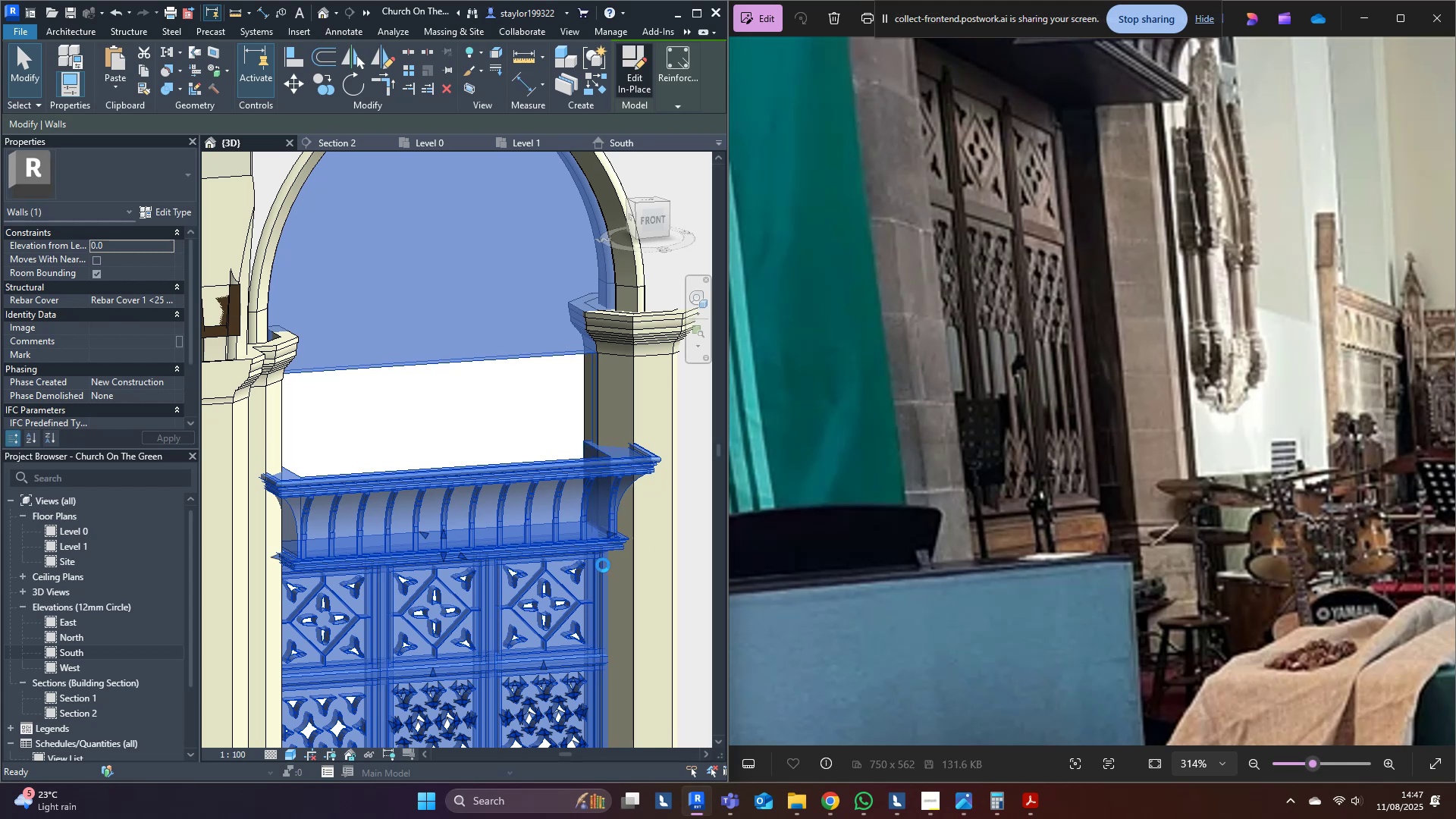 
scroll: coordinate [603, 564], scroll_direction: up, amount: 1.0
 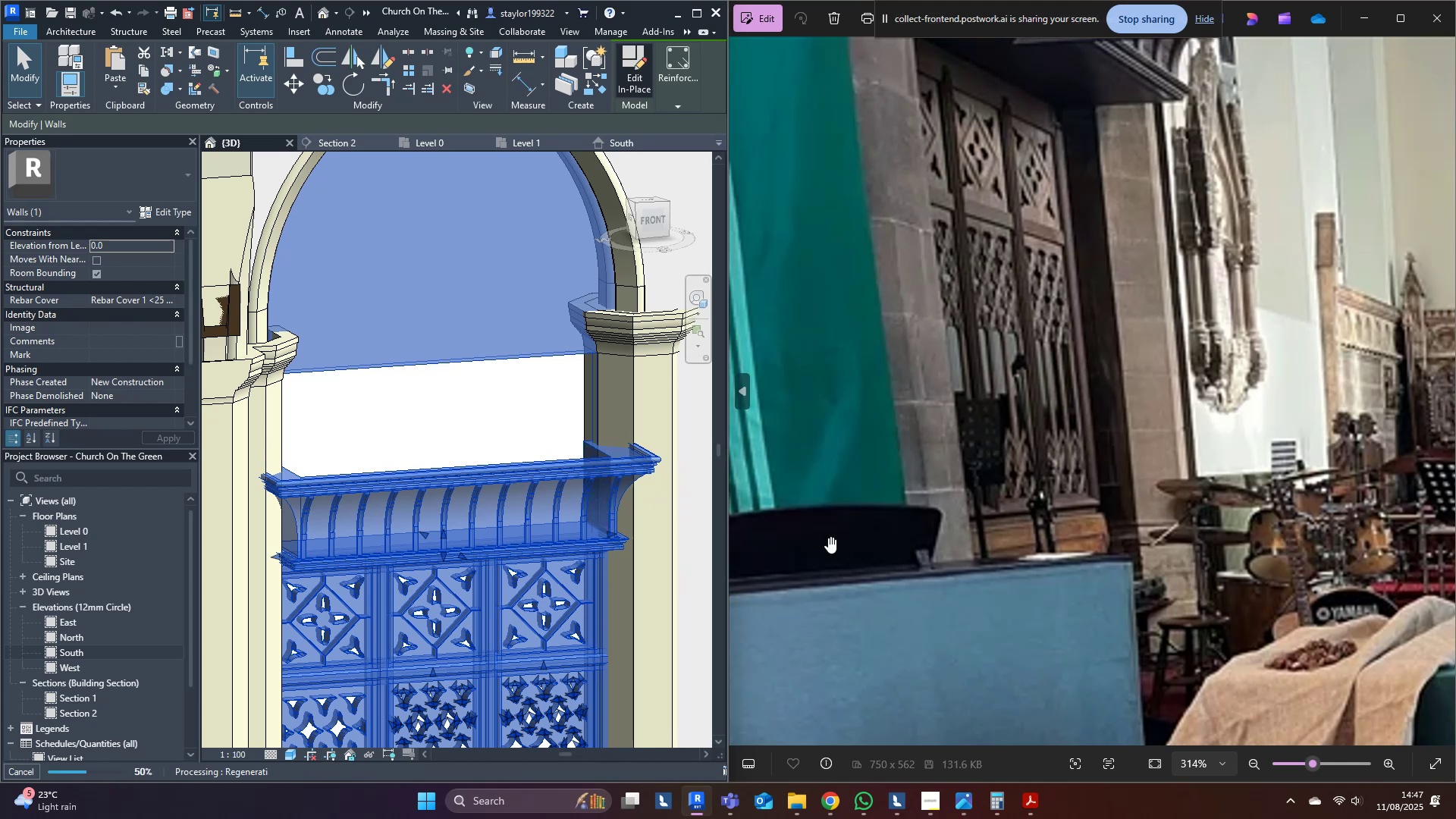 
wait(7.19)
 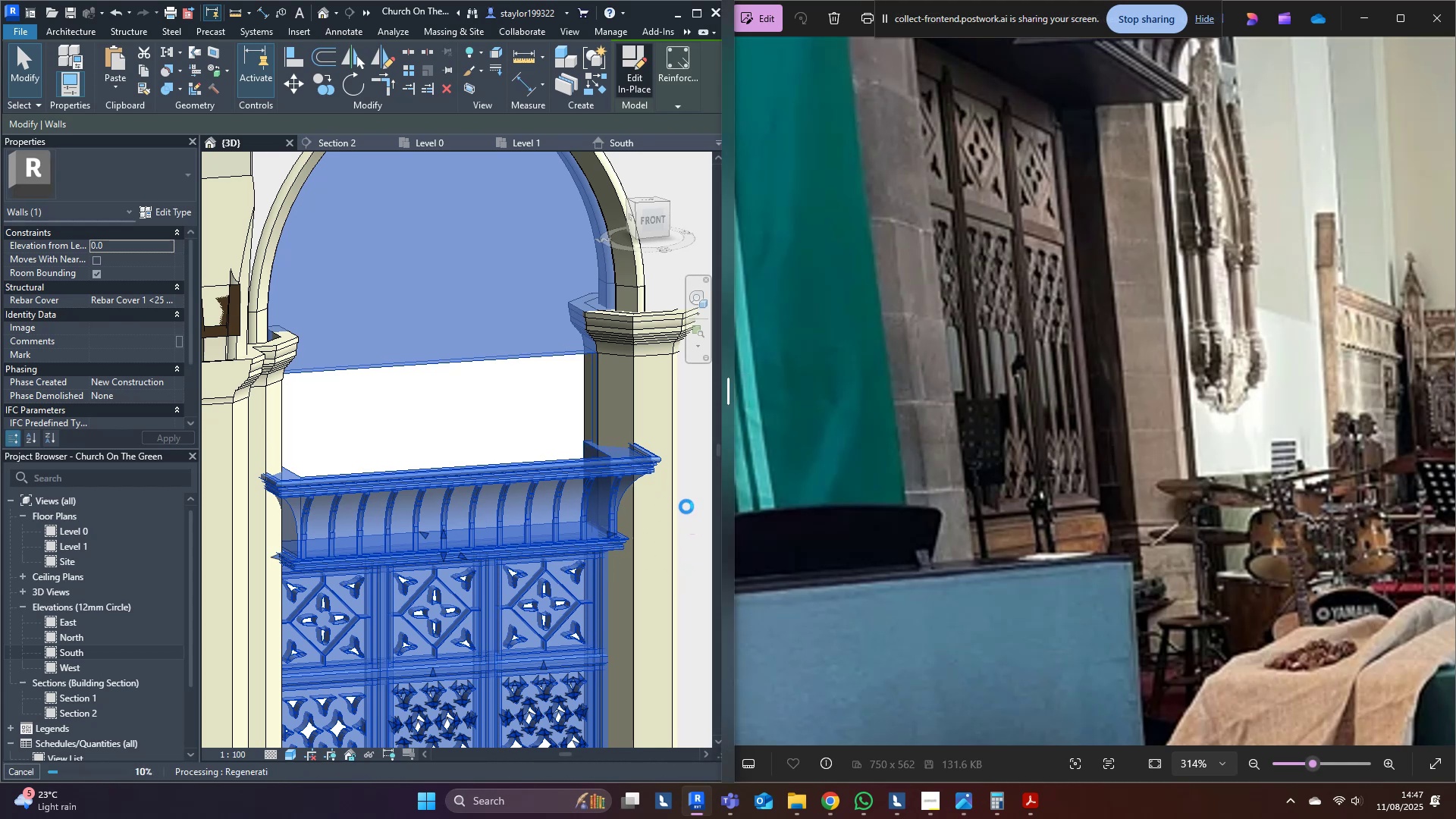 
left_click_drag(start_coordinate=[608, 368], to_coordinate=[638, 610])
 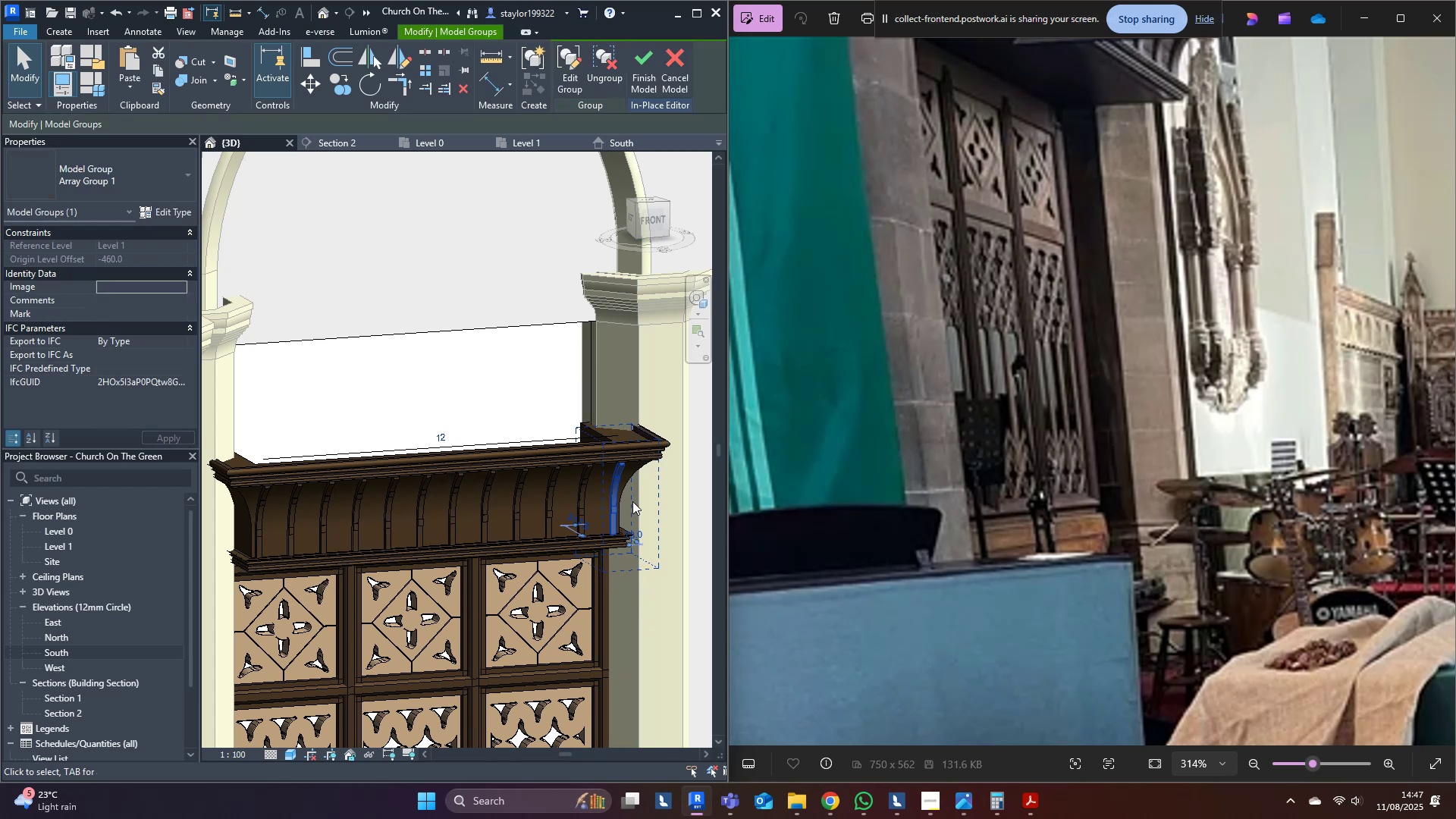 
hold_key(key=ShiftLeft, duration=0.31)
 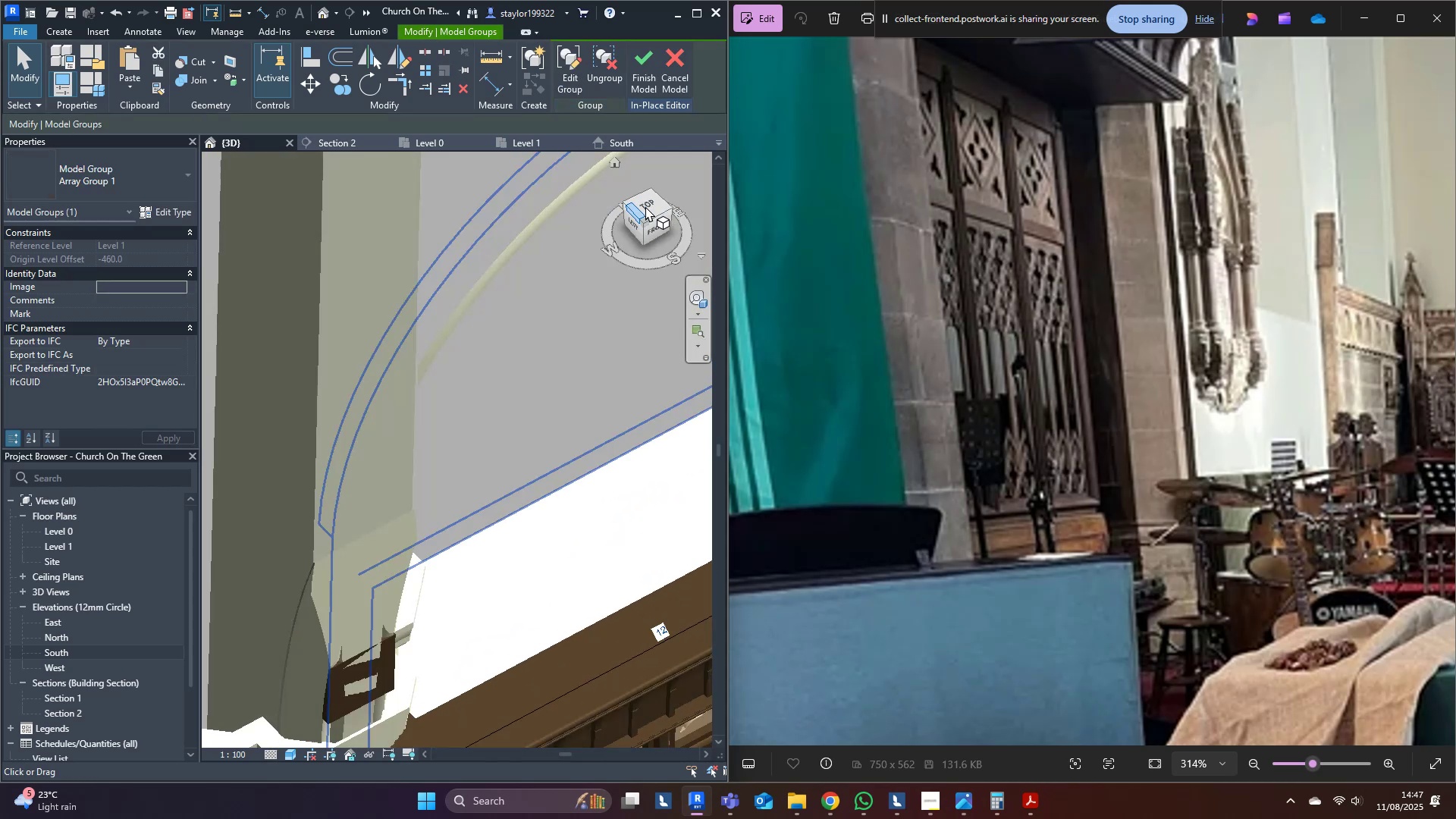 
hold_key(key=ShiftLeft, duration=0.5)
 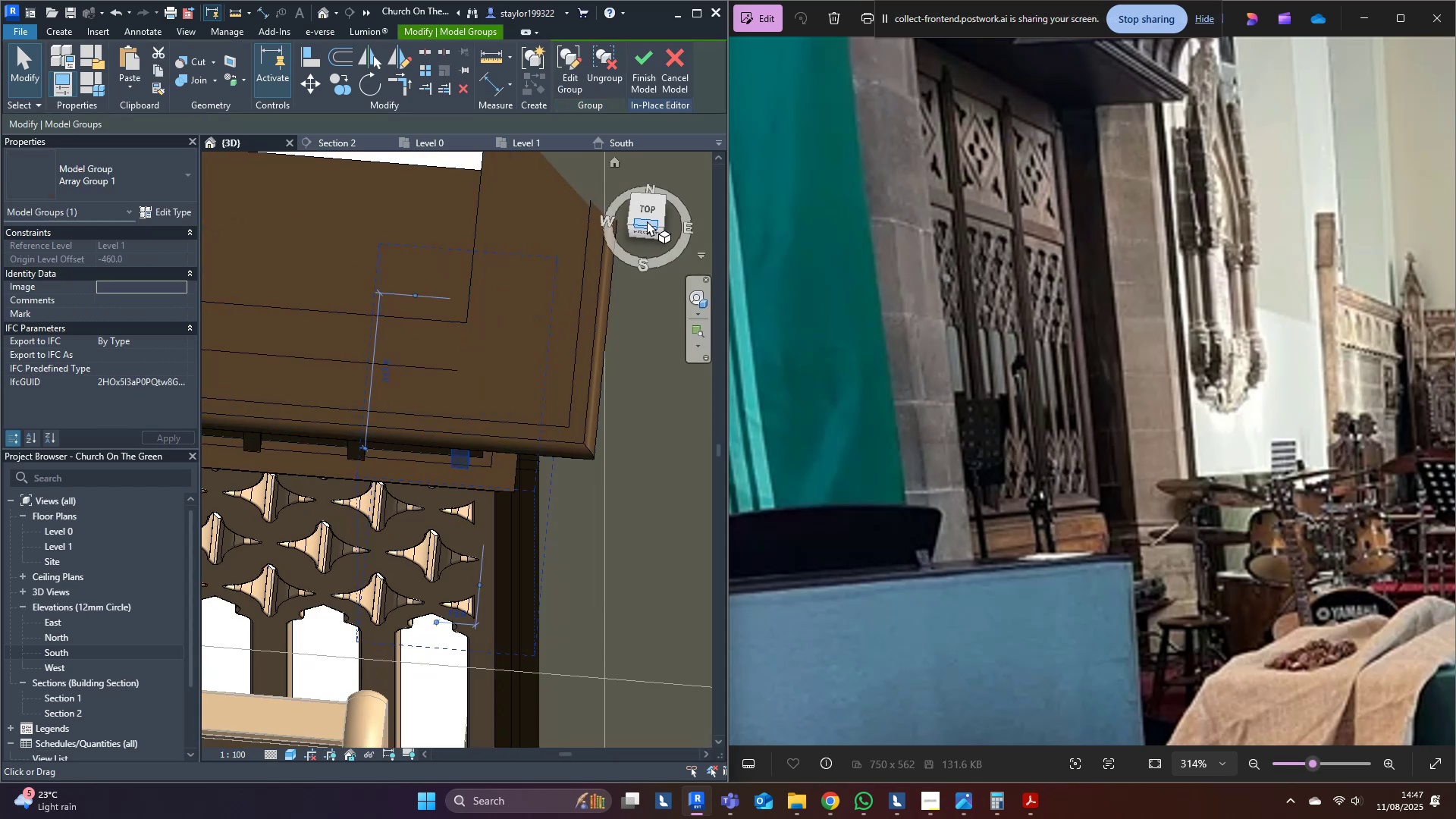 
left_click([661, 210])
 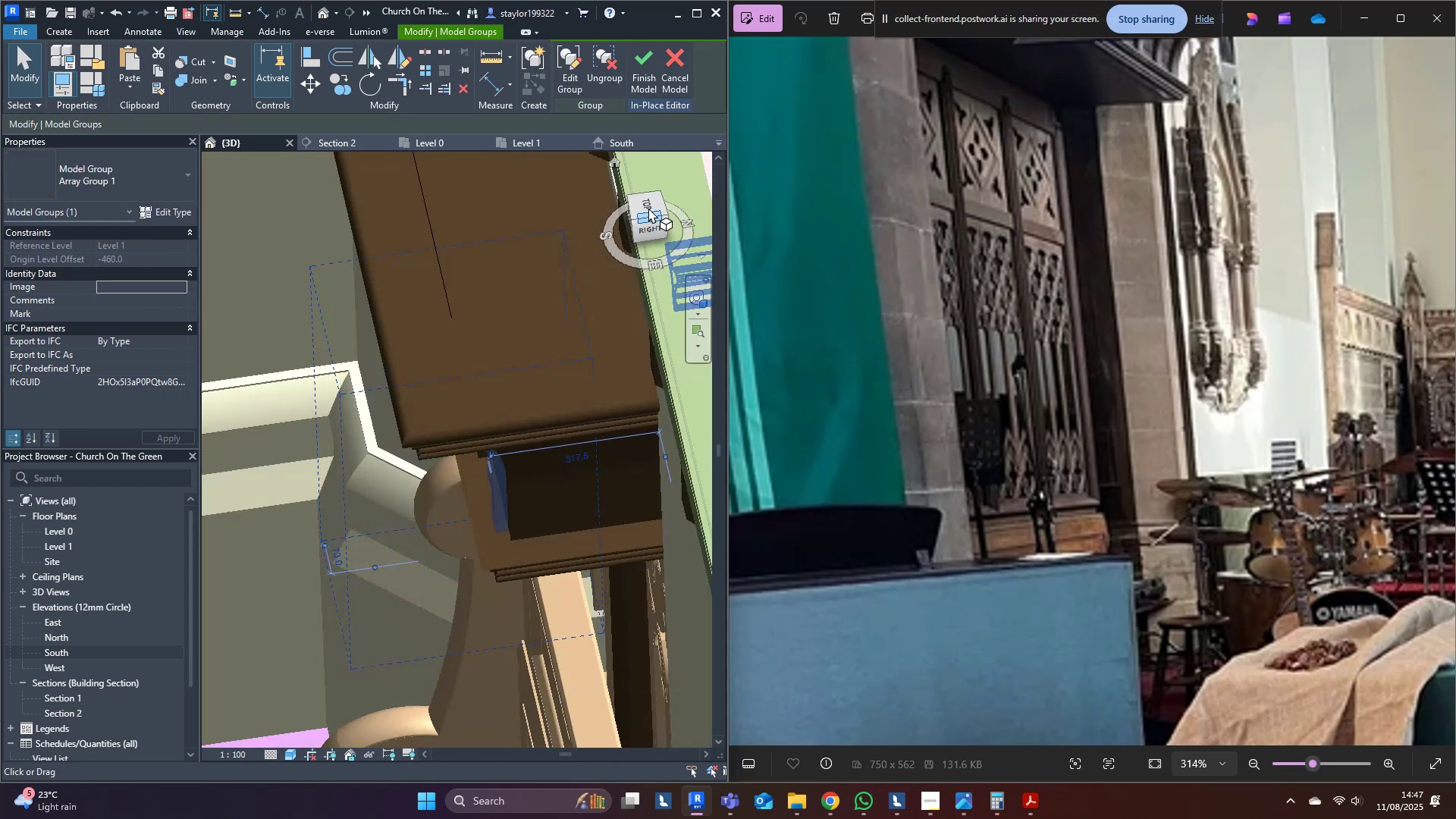 
hold_key(key=ShiftLeft, duration=0.51)
 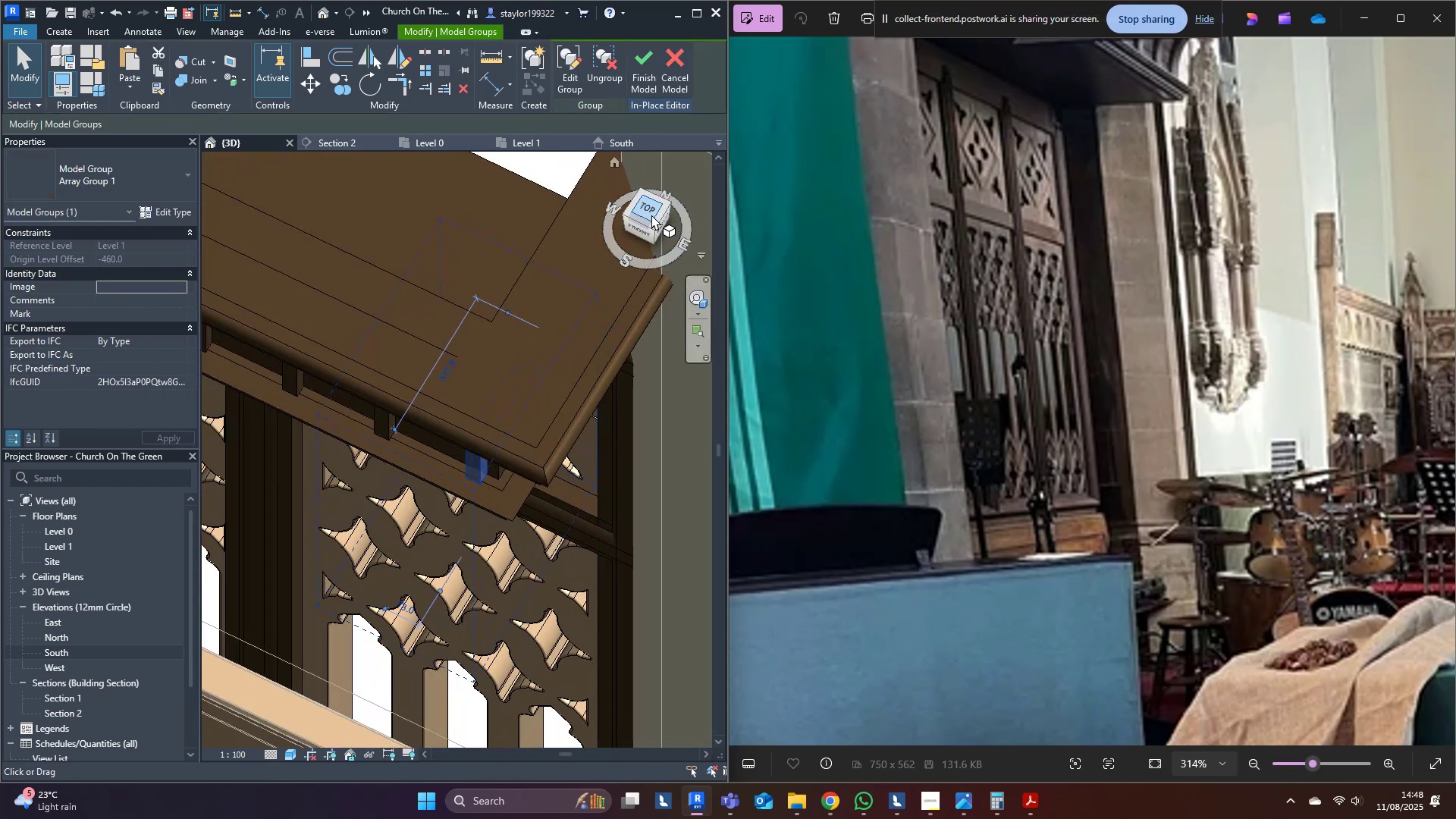 
left_click([644, 212])
 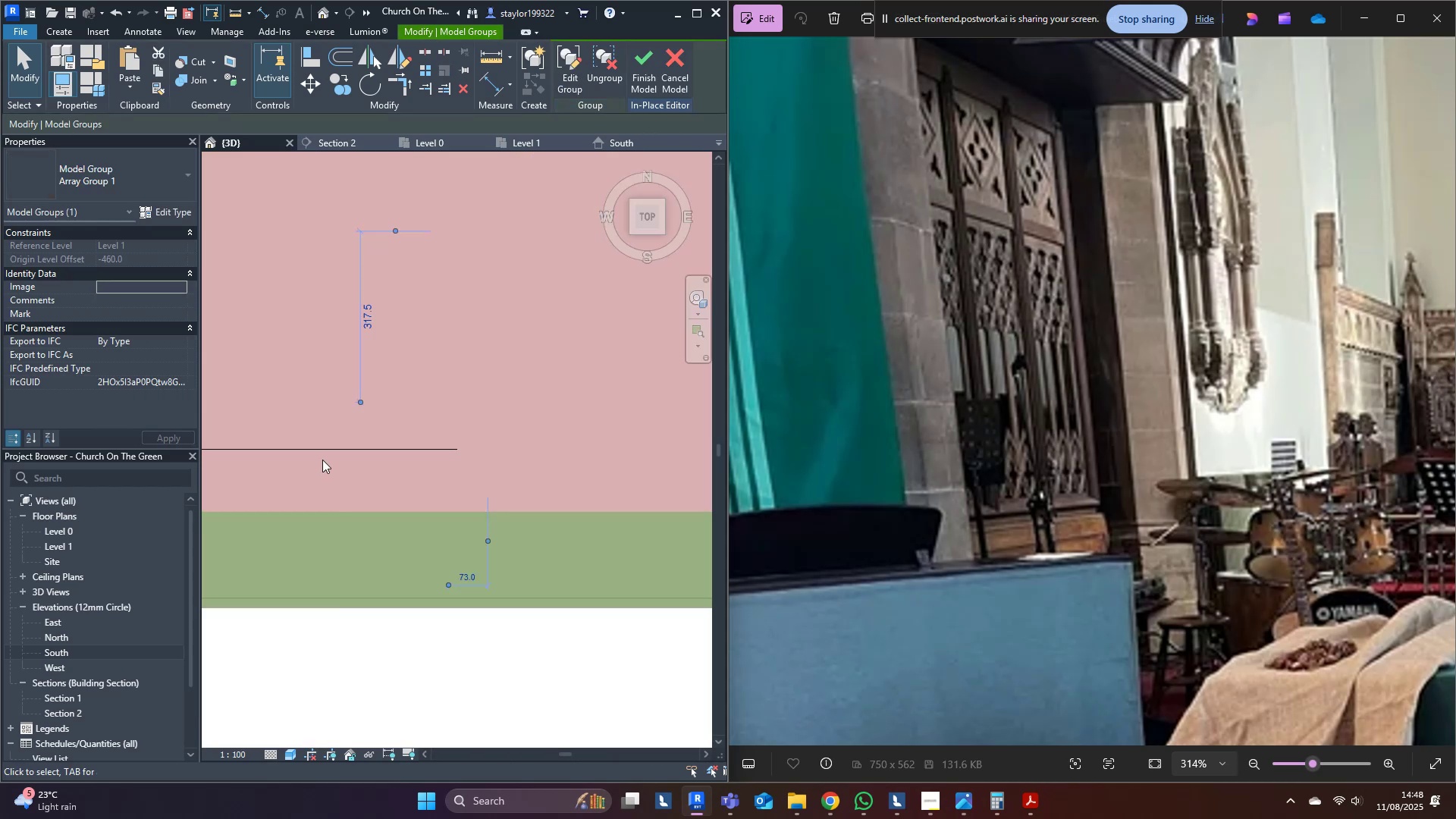 
type(ro)
key(Escape)
key(Escape)
 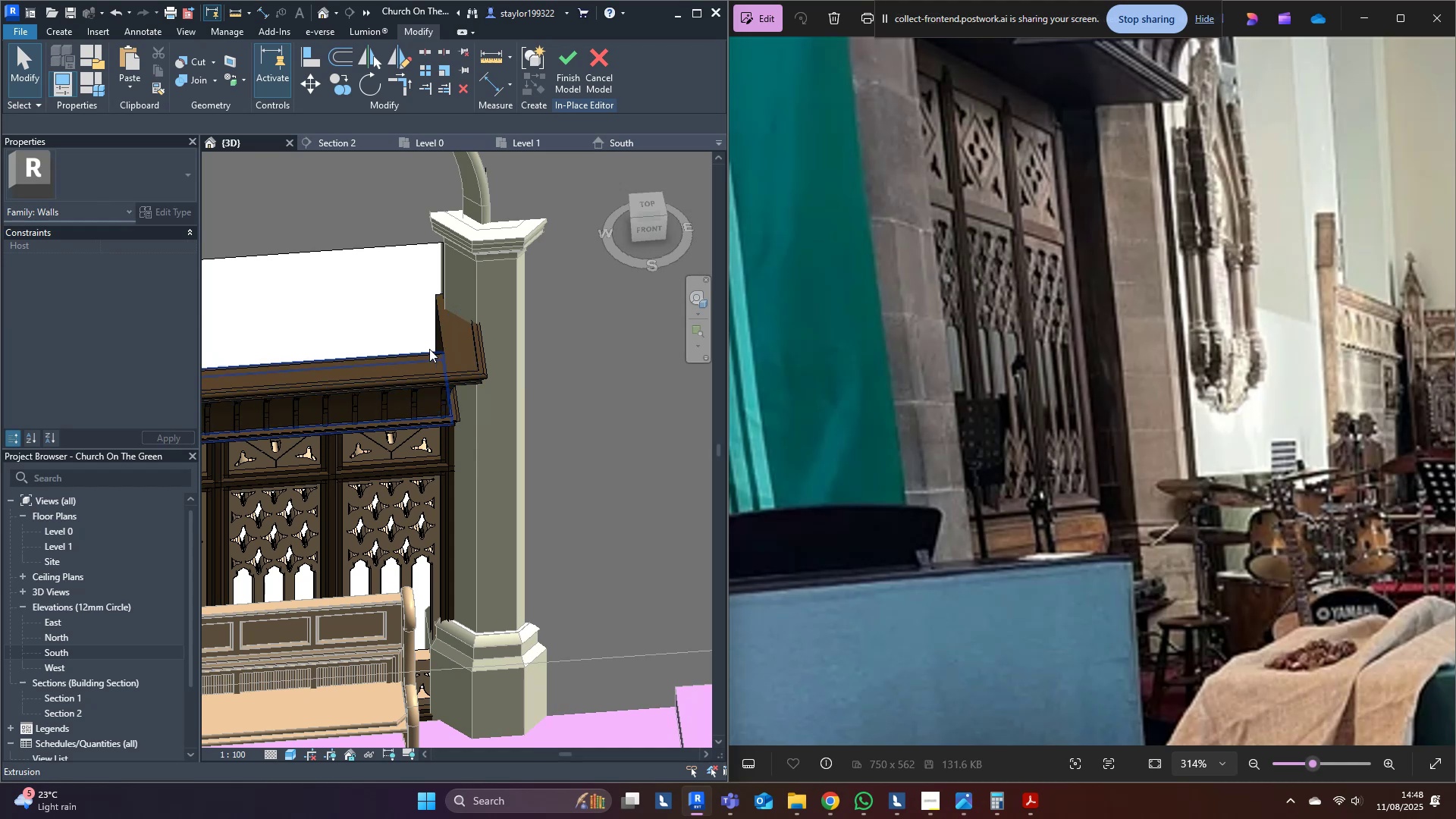 
scroll: coordinate [440, 395], scroll_direction: down, amount: 9.0
 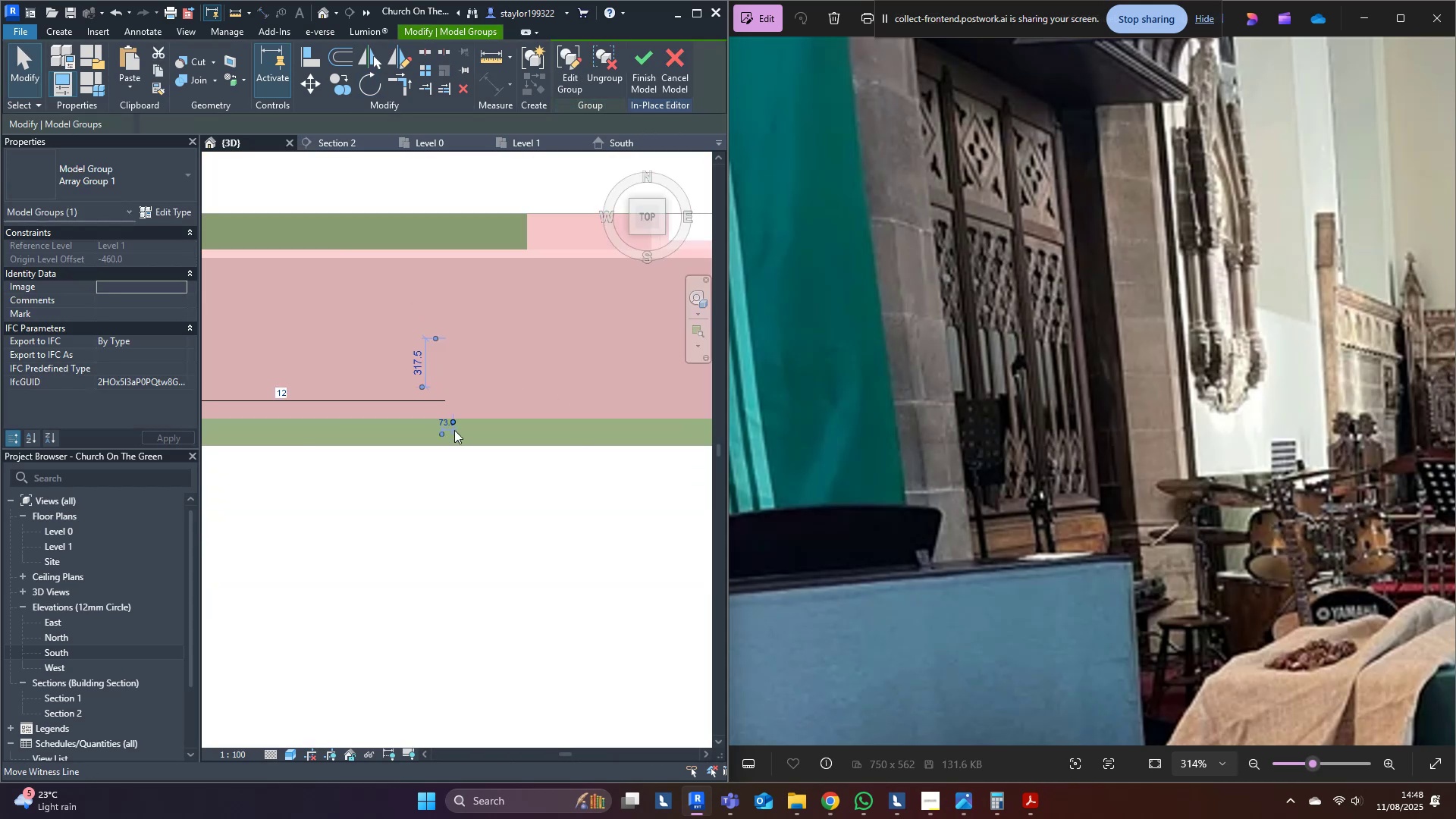 
middle_click([431, 352])
 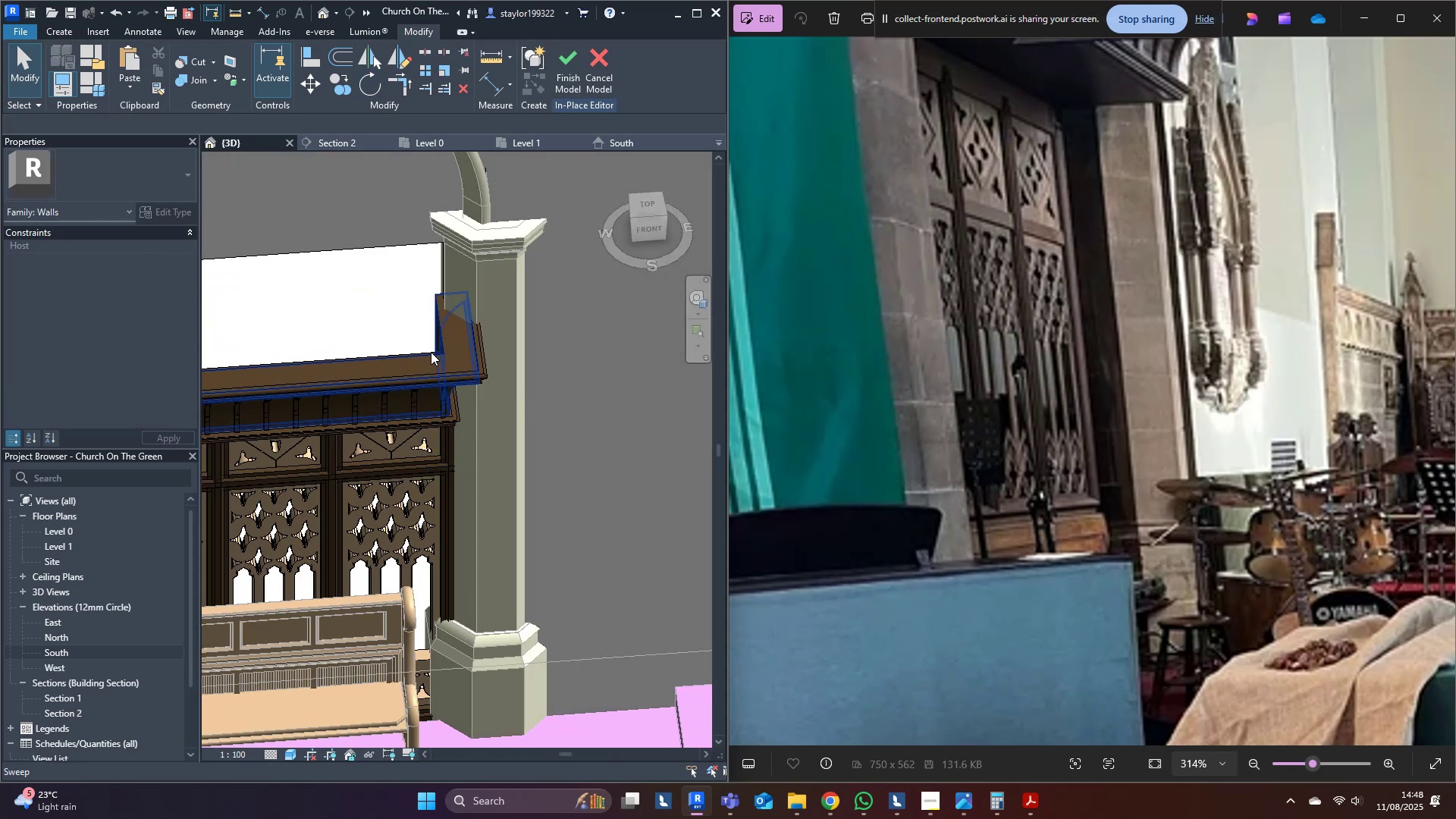 
type(pk)
 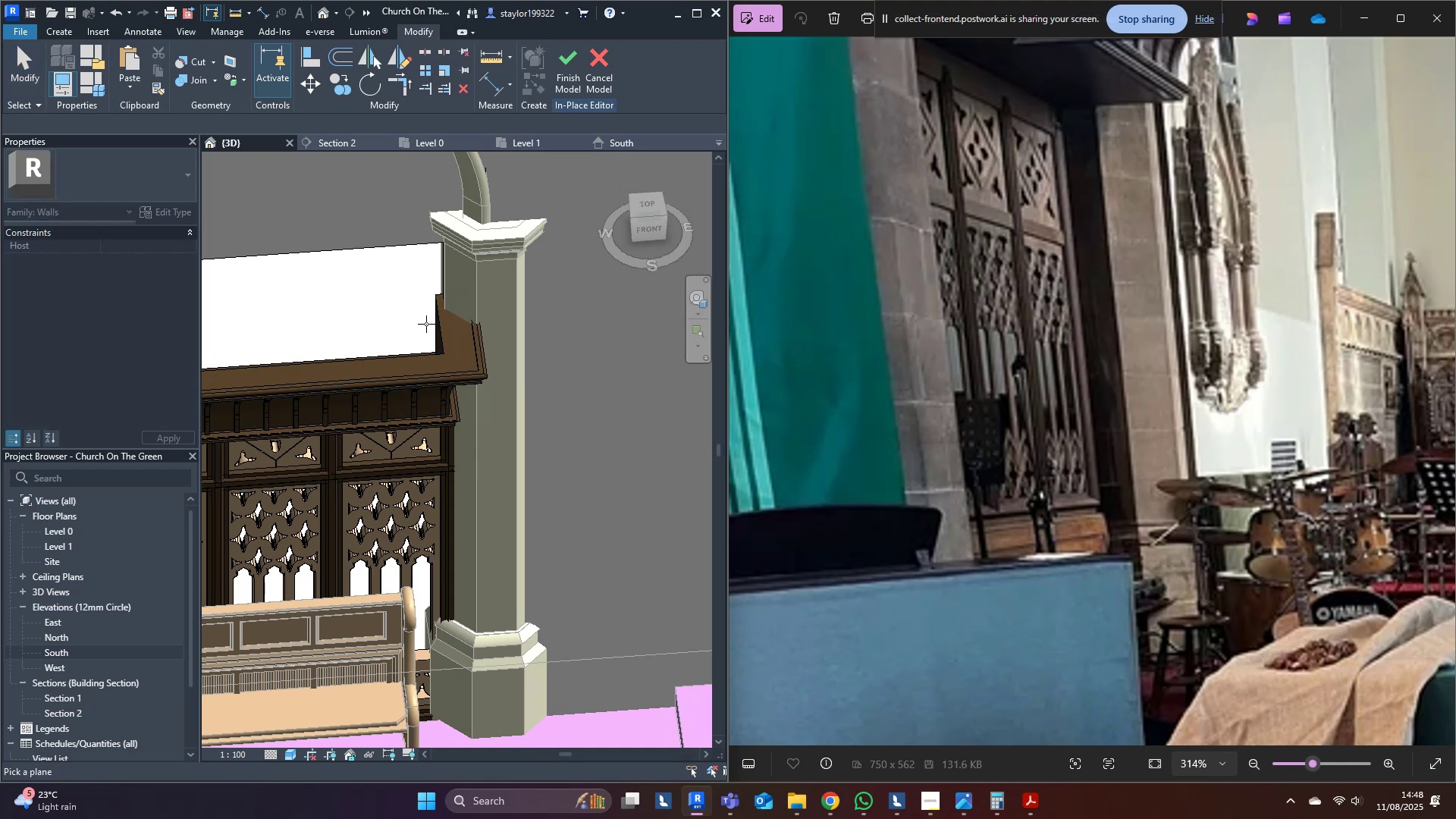 
scroll: coordinate [403, 306], scroll_direction: up, amount: 4.0
 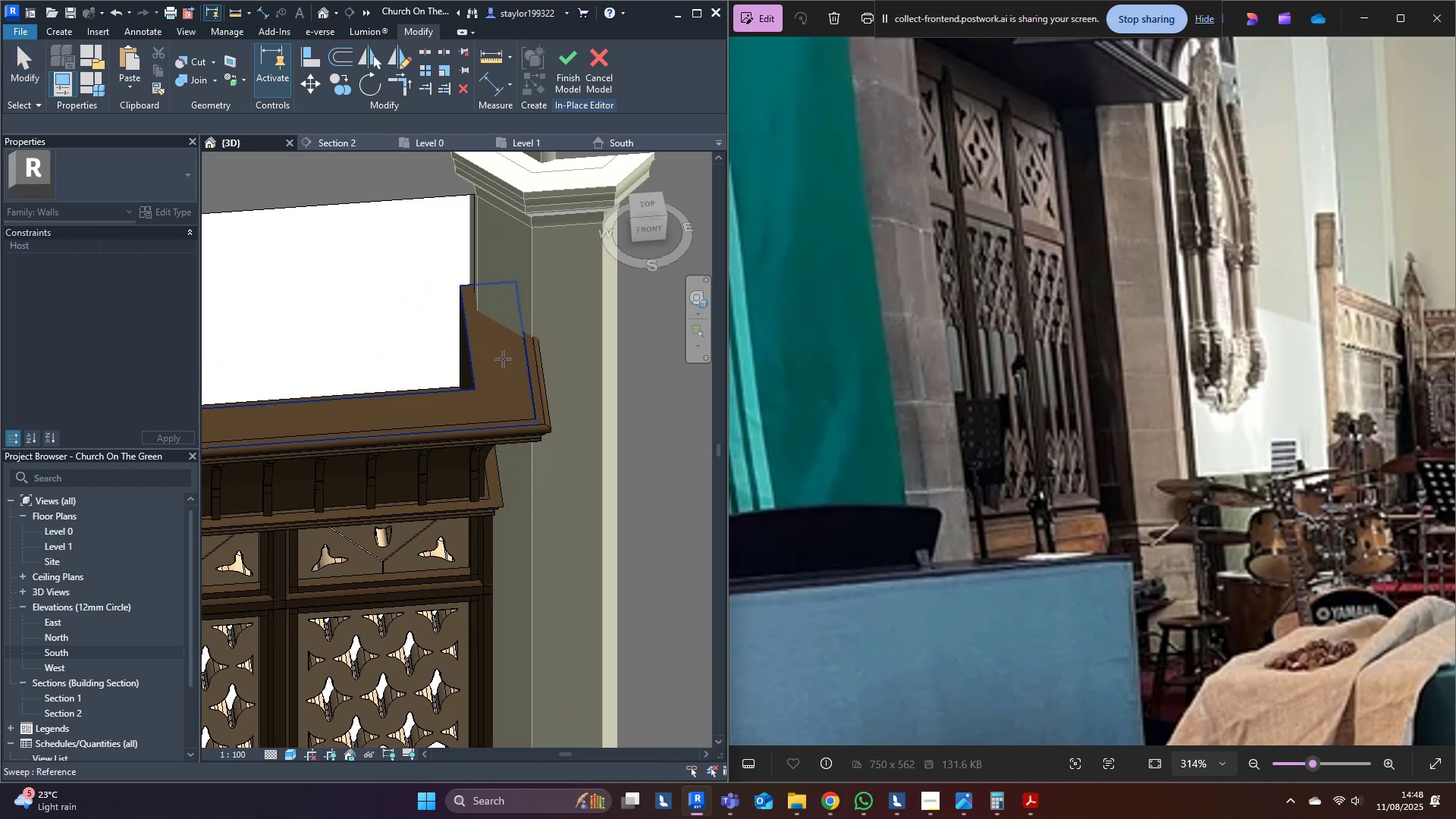 
left_click([503, 359])
 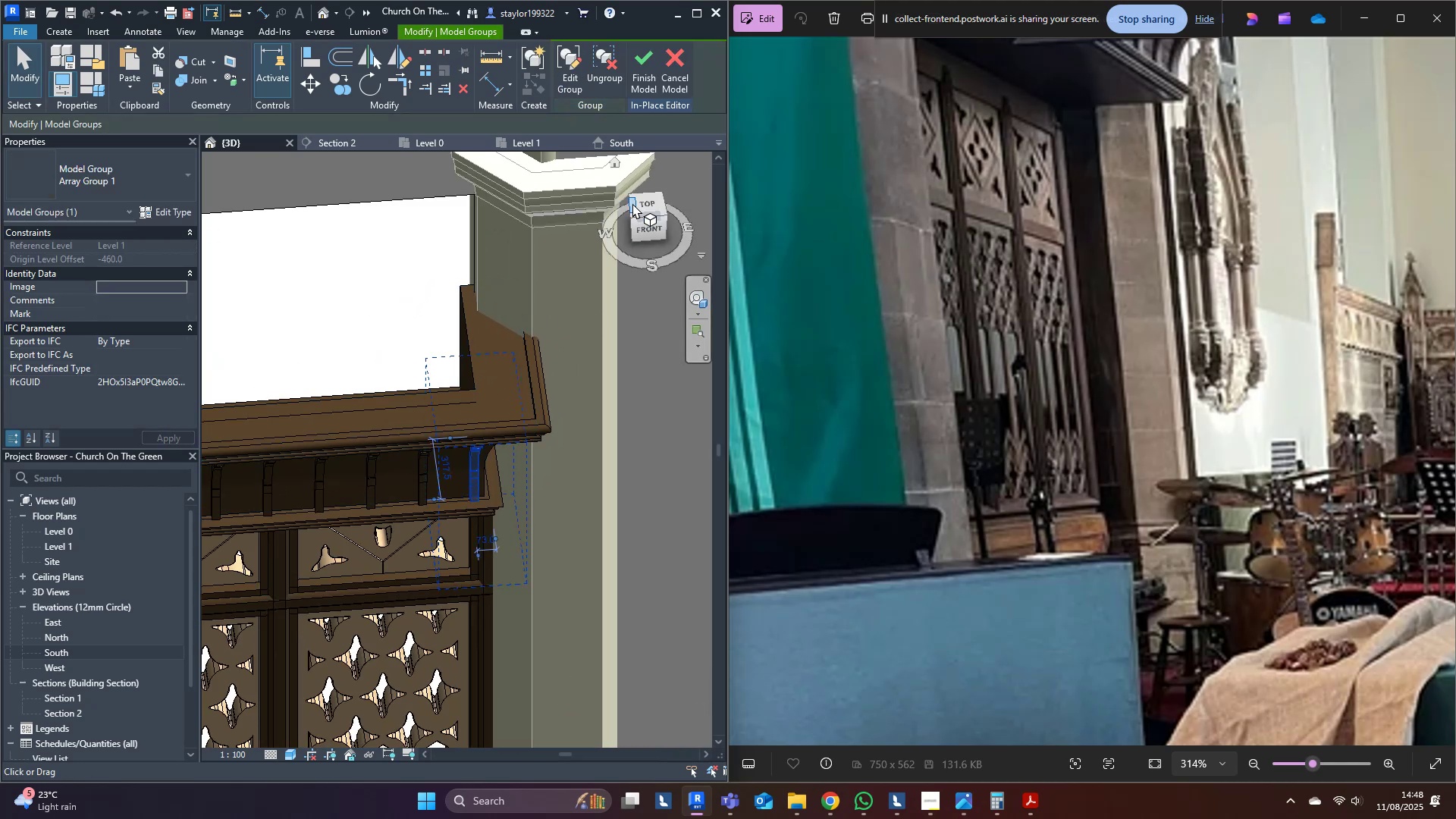 
left_click([652, 205])
 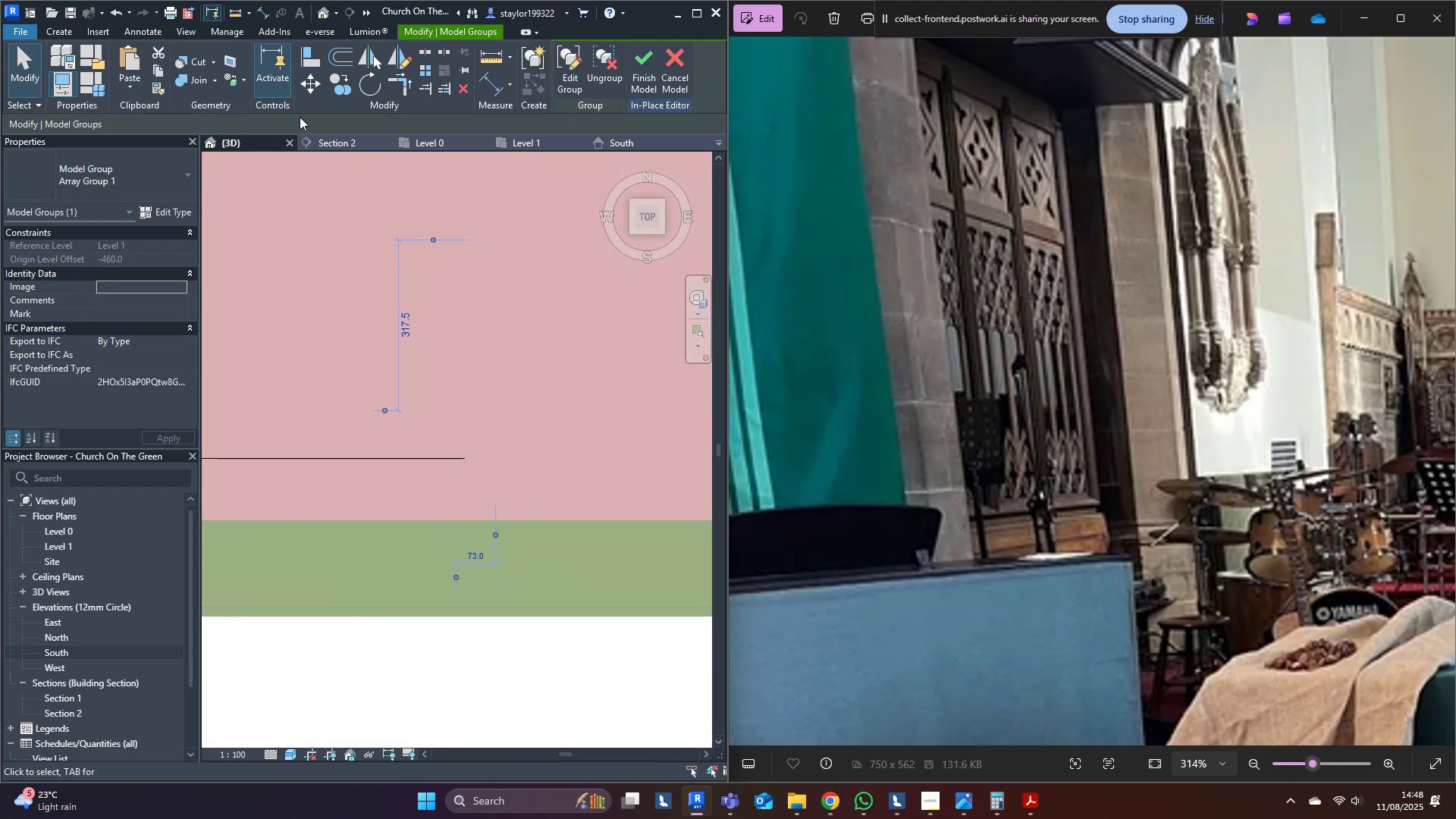 
left_click([316, 86])
 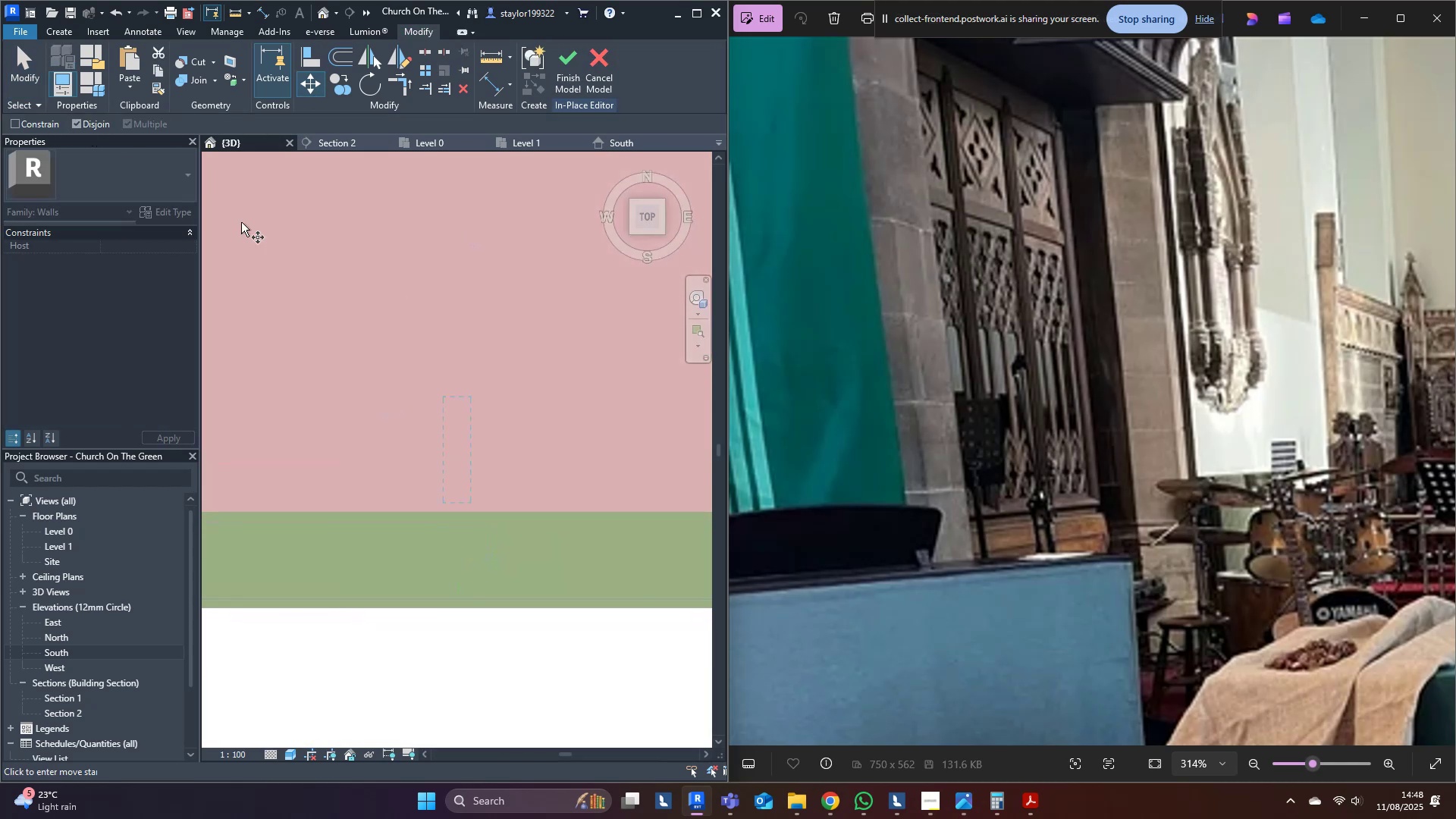 
left_click([428, 439])
 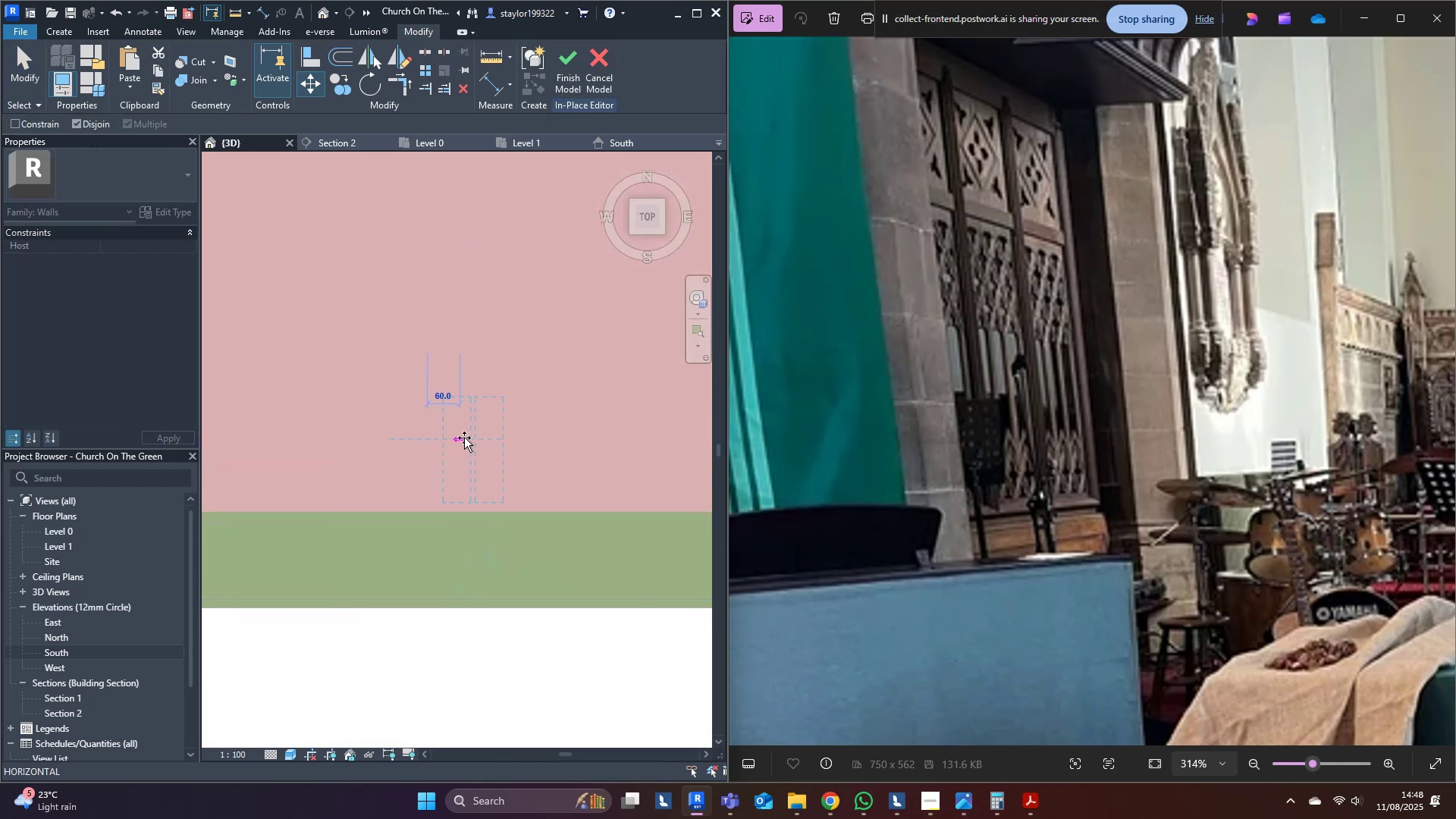 
left_click([464, 438])
 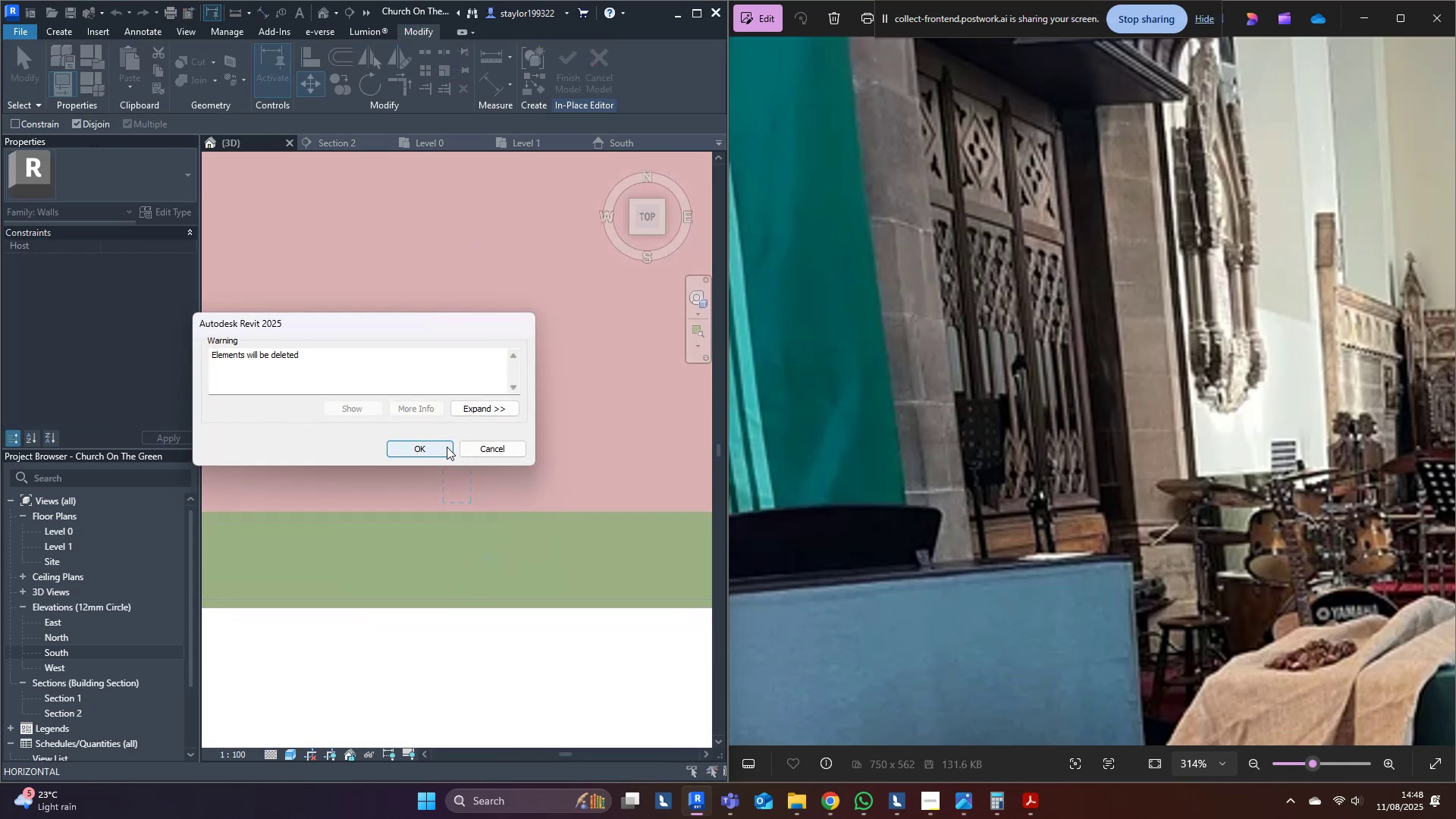 
middle_click([579, 434])
 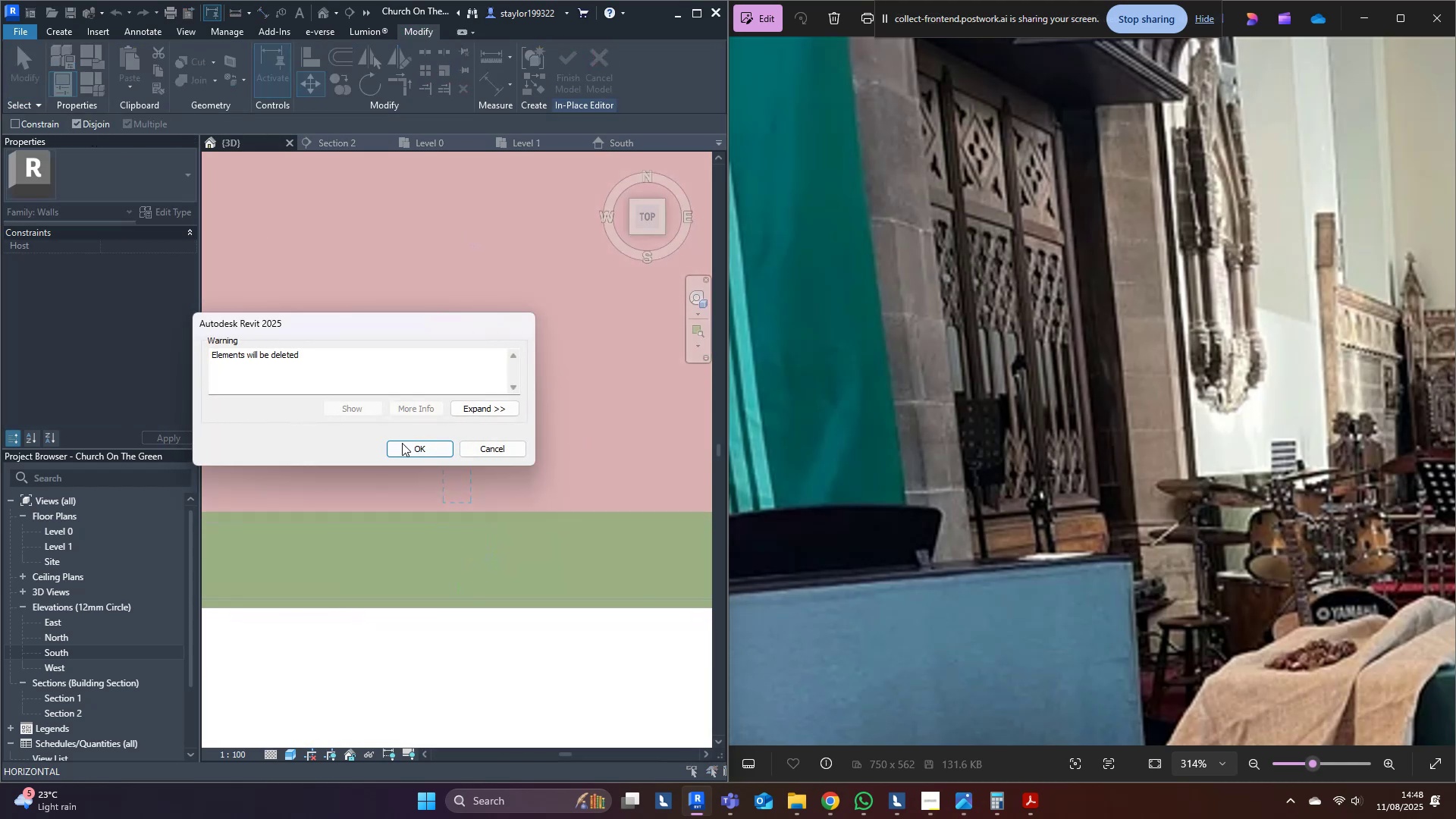 
left_click([414, 451])
 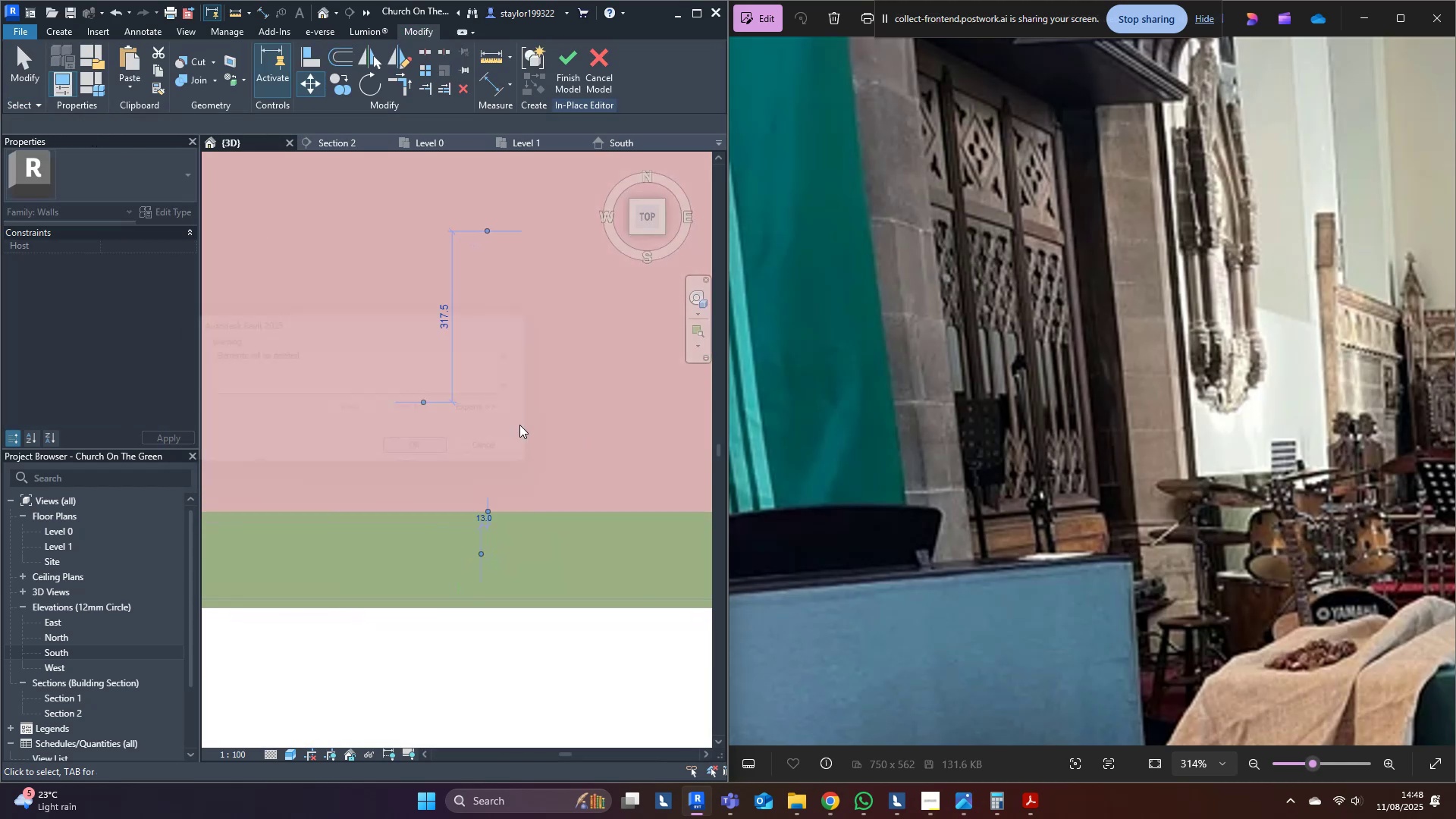 
middle_click([519, 425])
 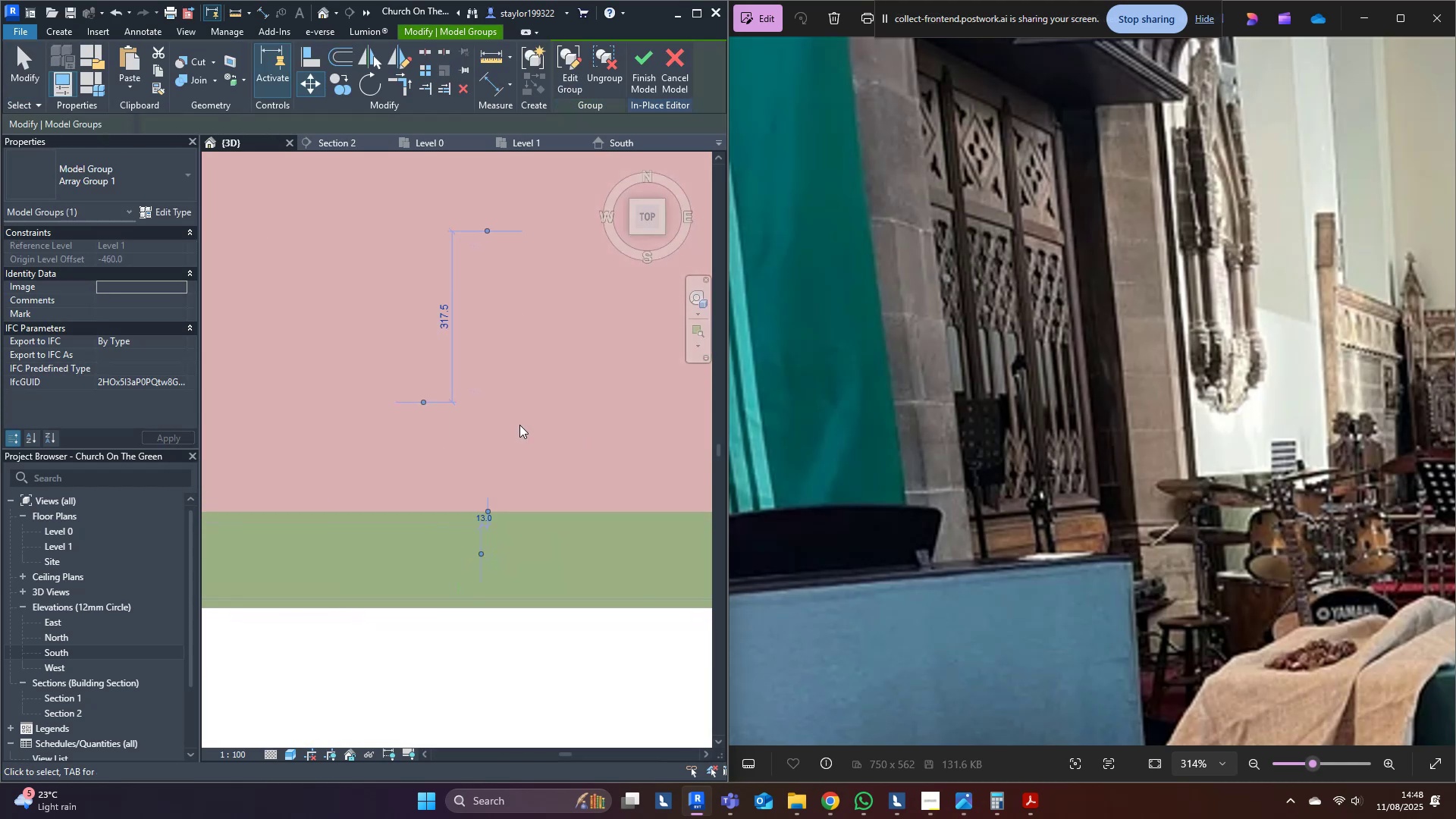 
type(wfro)
 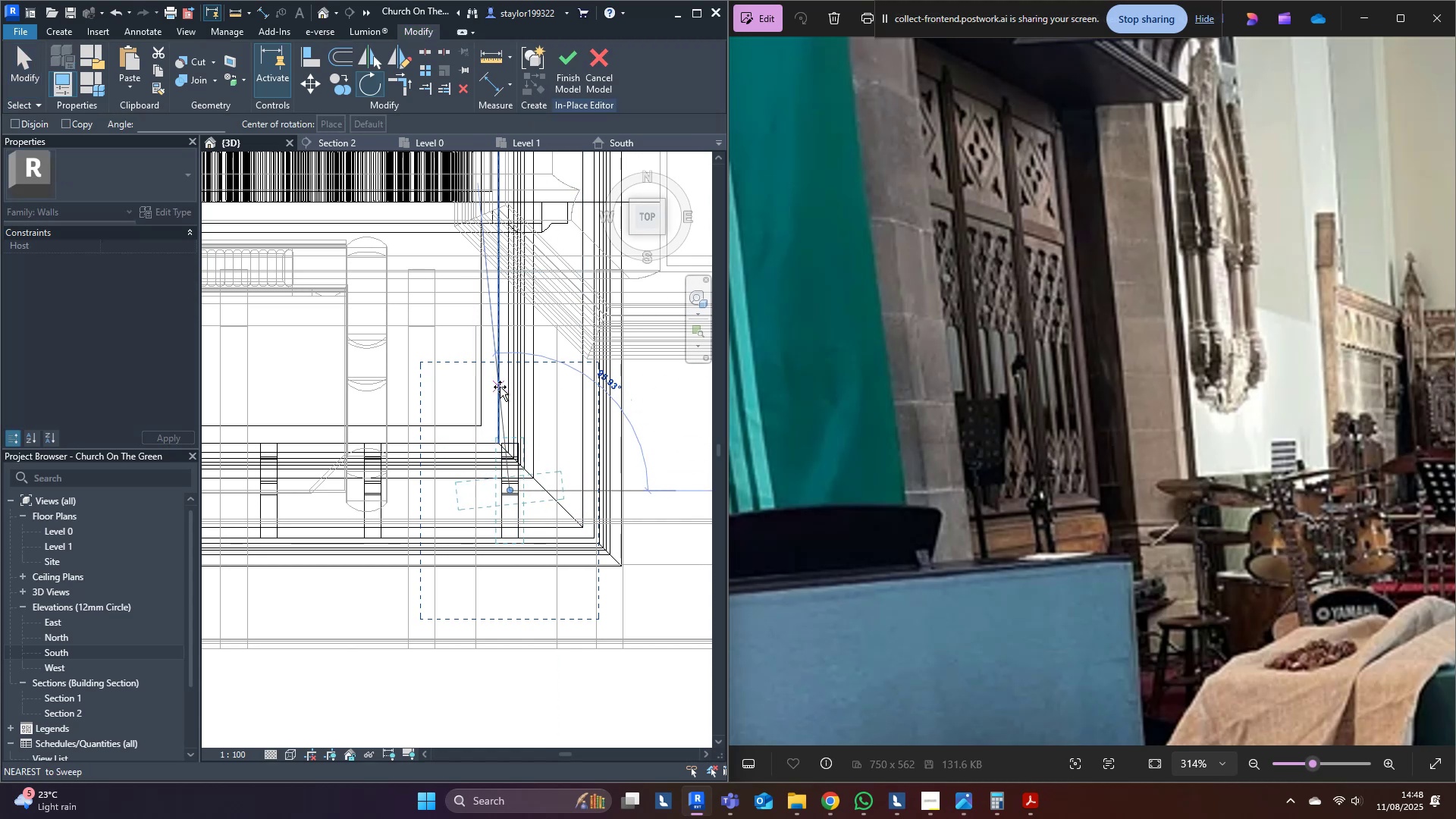 
type(90)
 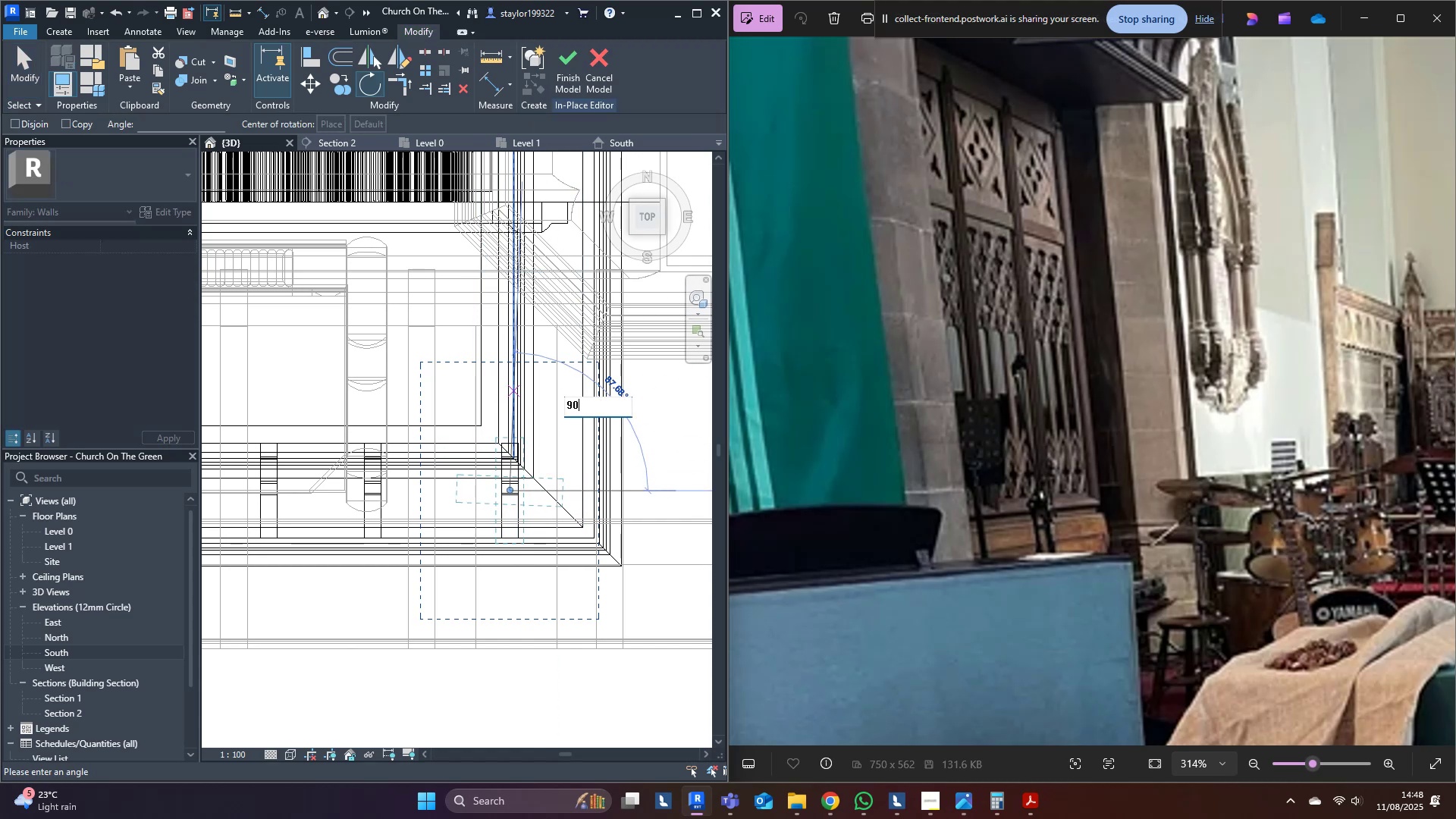 
key(Enter)
 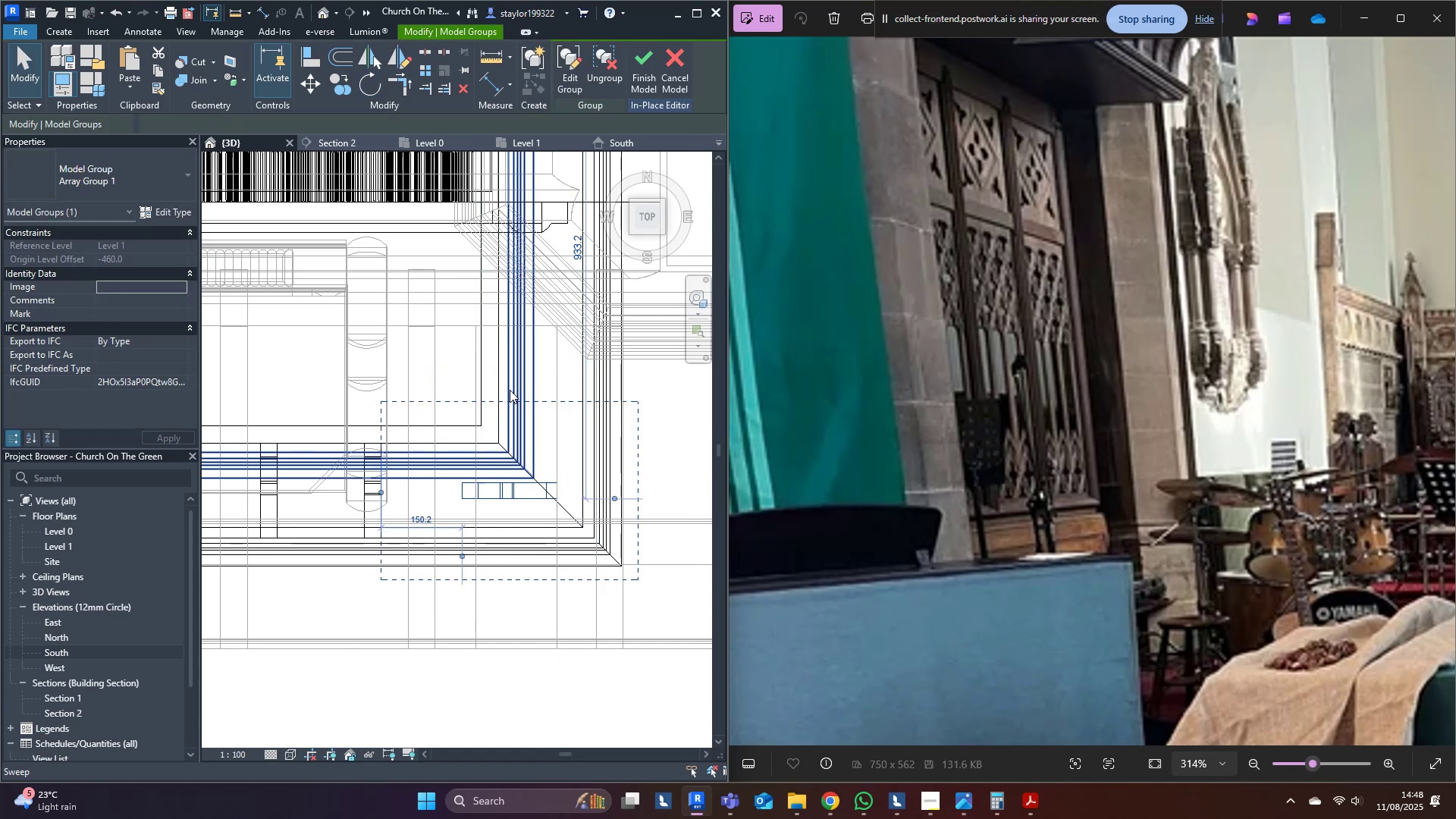 
scroll: coordinate [509, 384], scroll_direction: down, amount: 3.0
 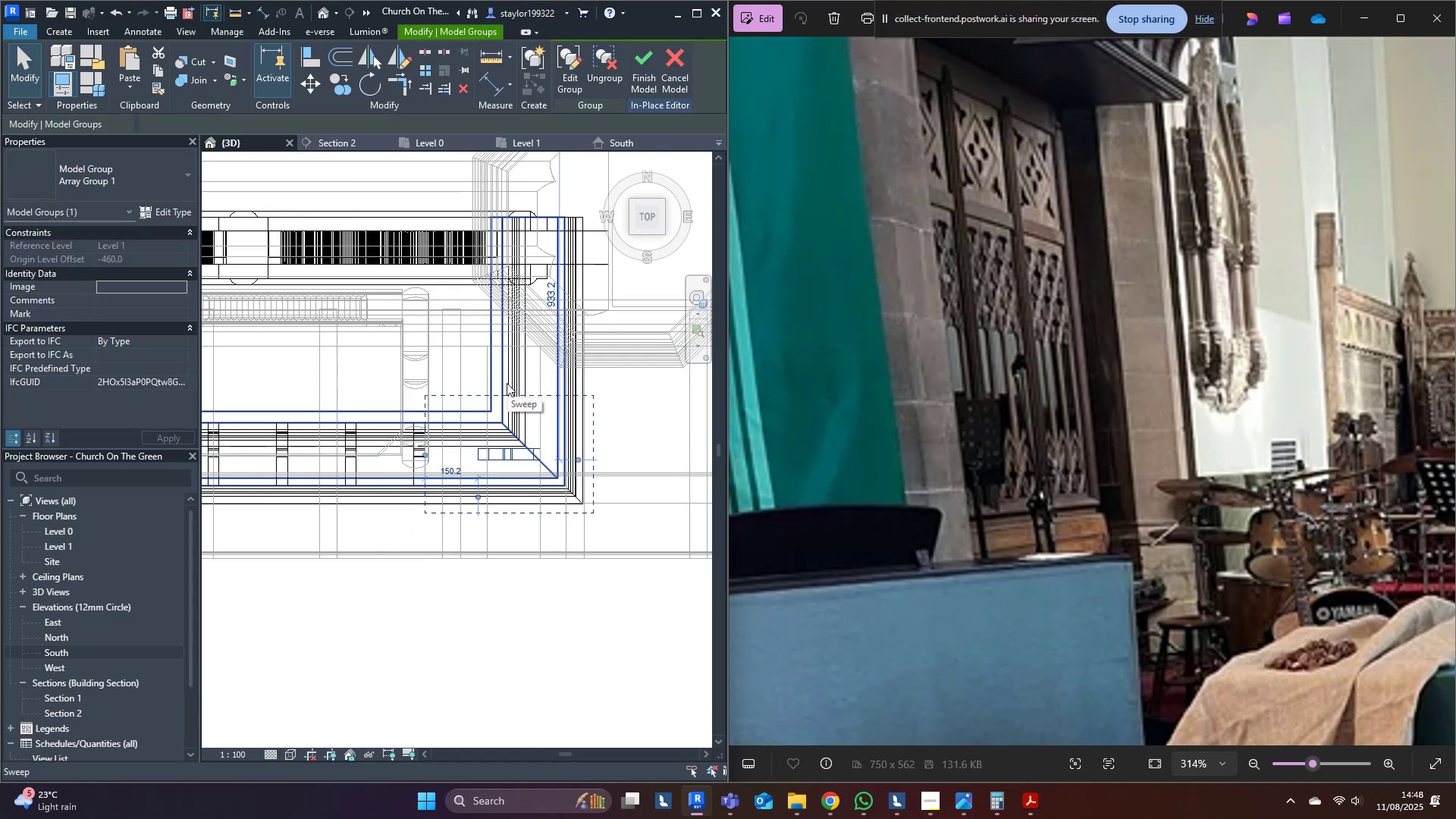 
key(Control+Z)
 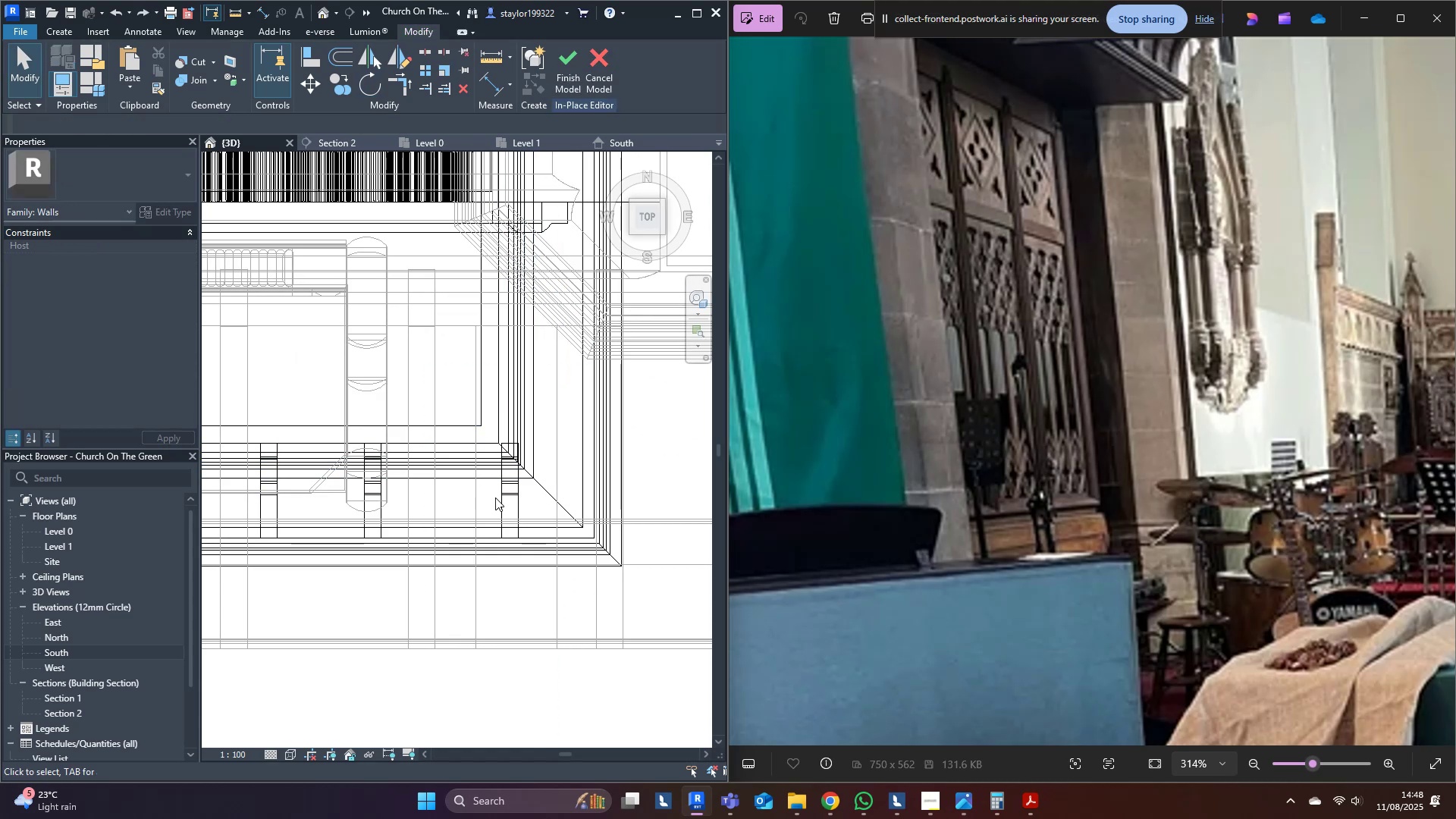 
left_click([506, 504])
 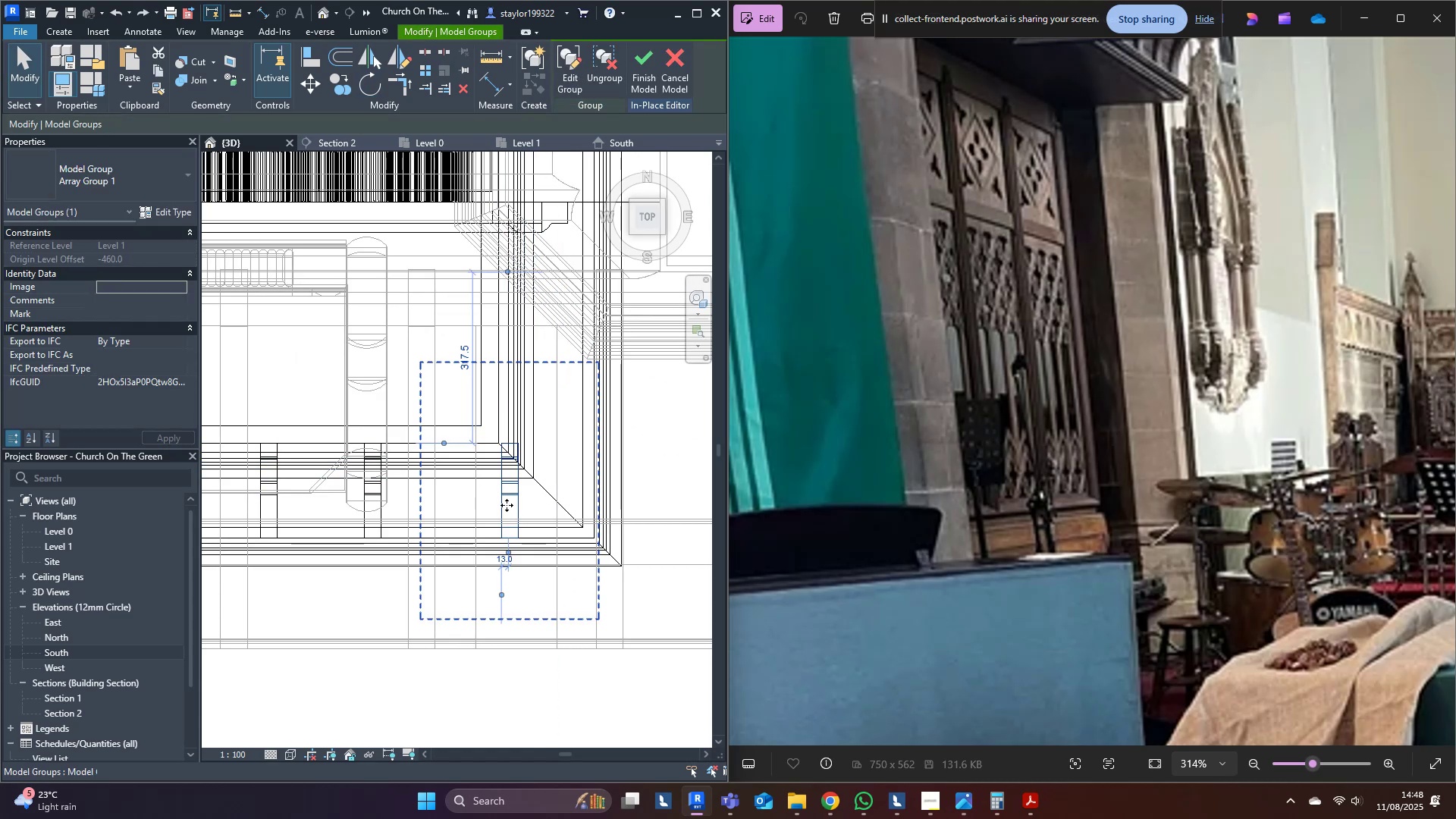 
middle_click([507, 505])
 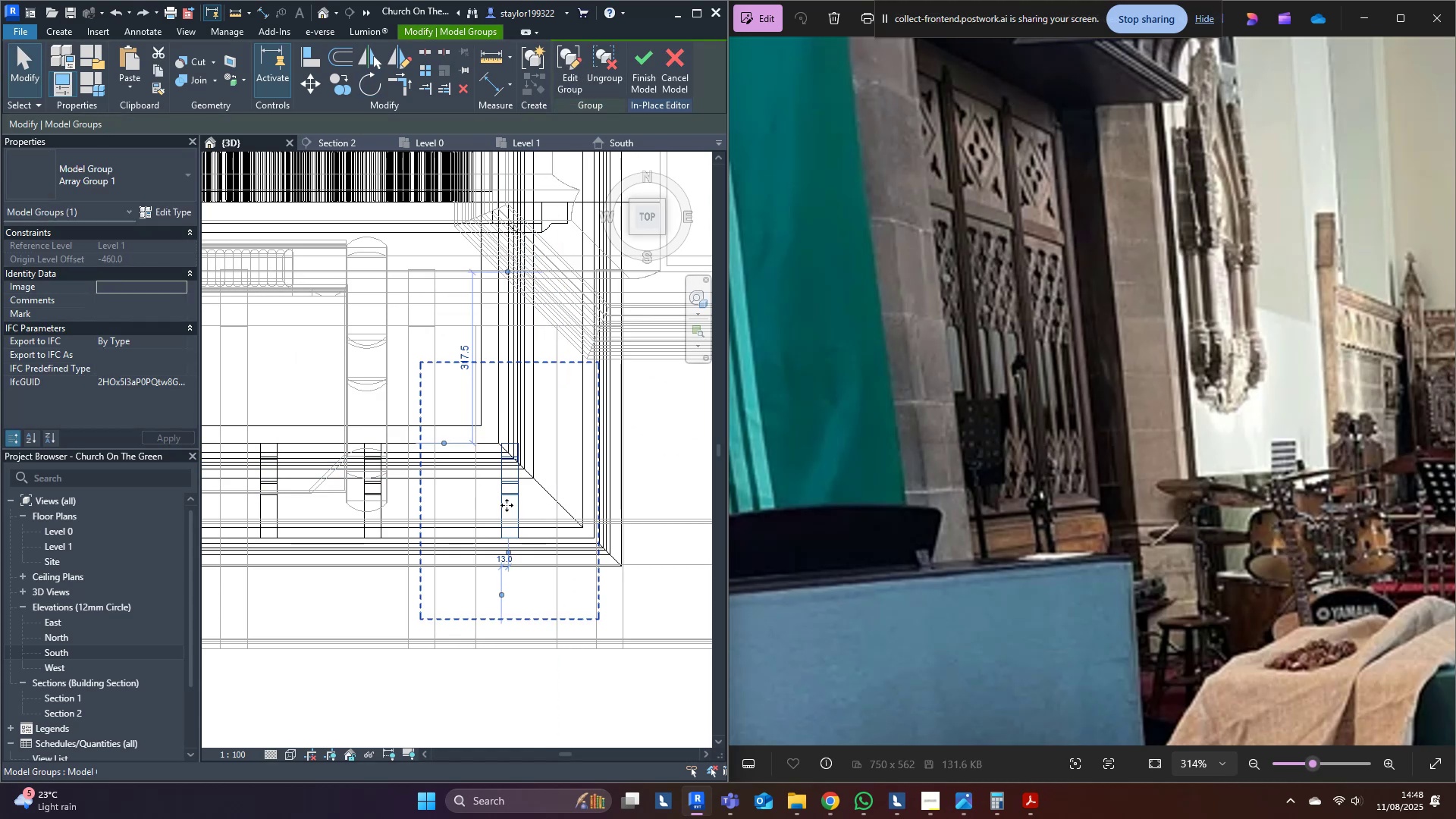 
type(ro)
 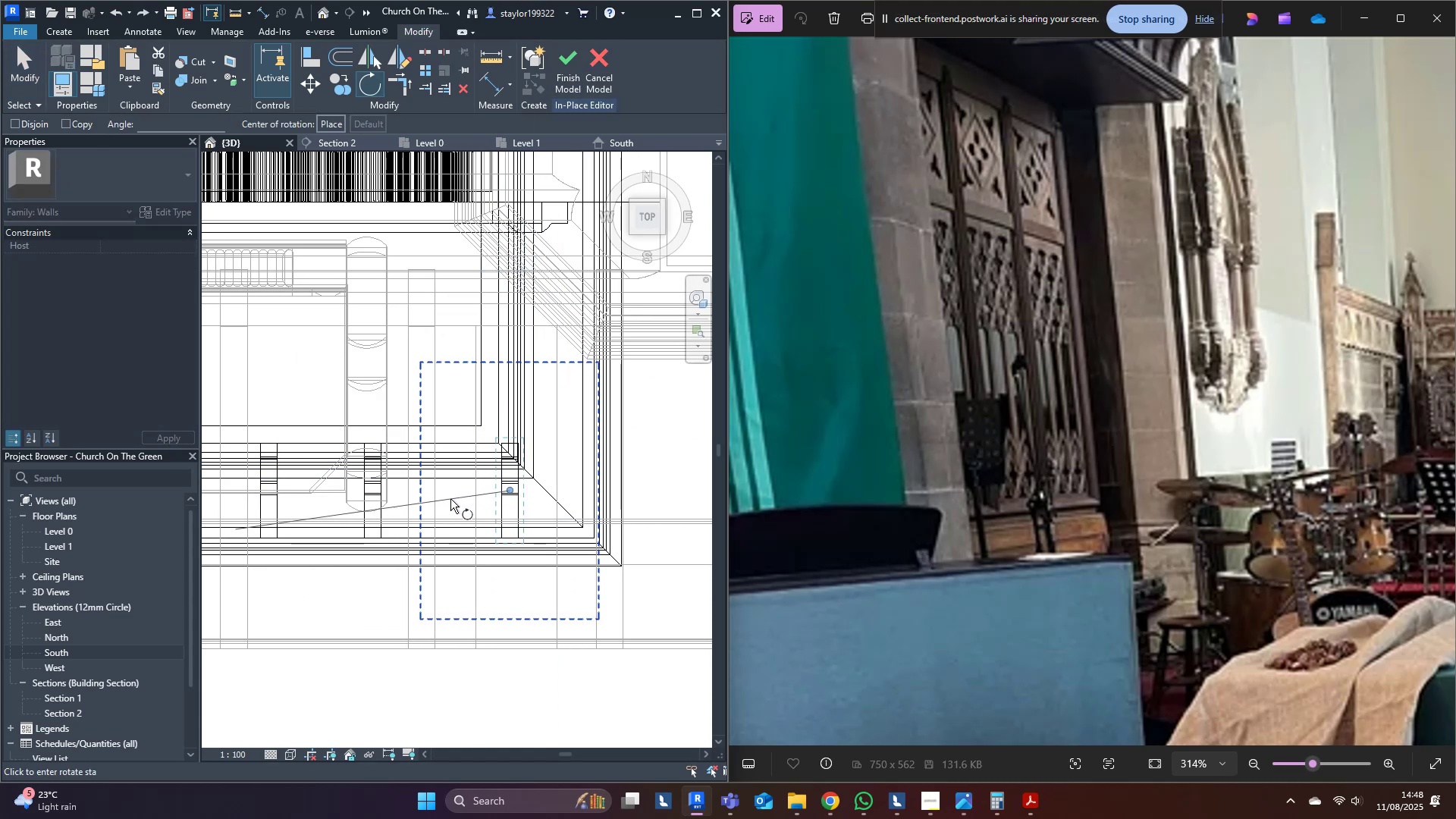 
left_click([450, 494])
 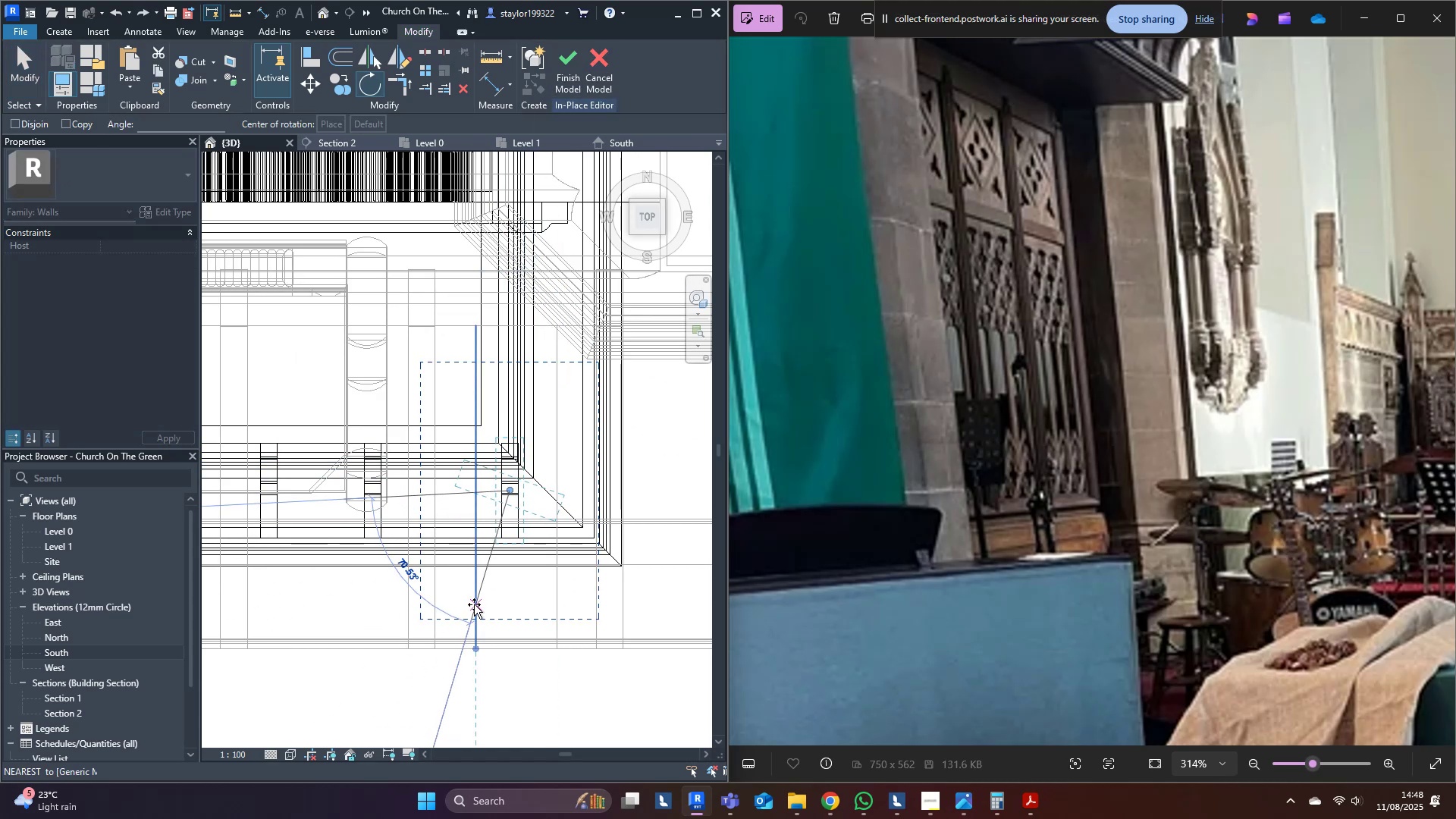 
type(90)
 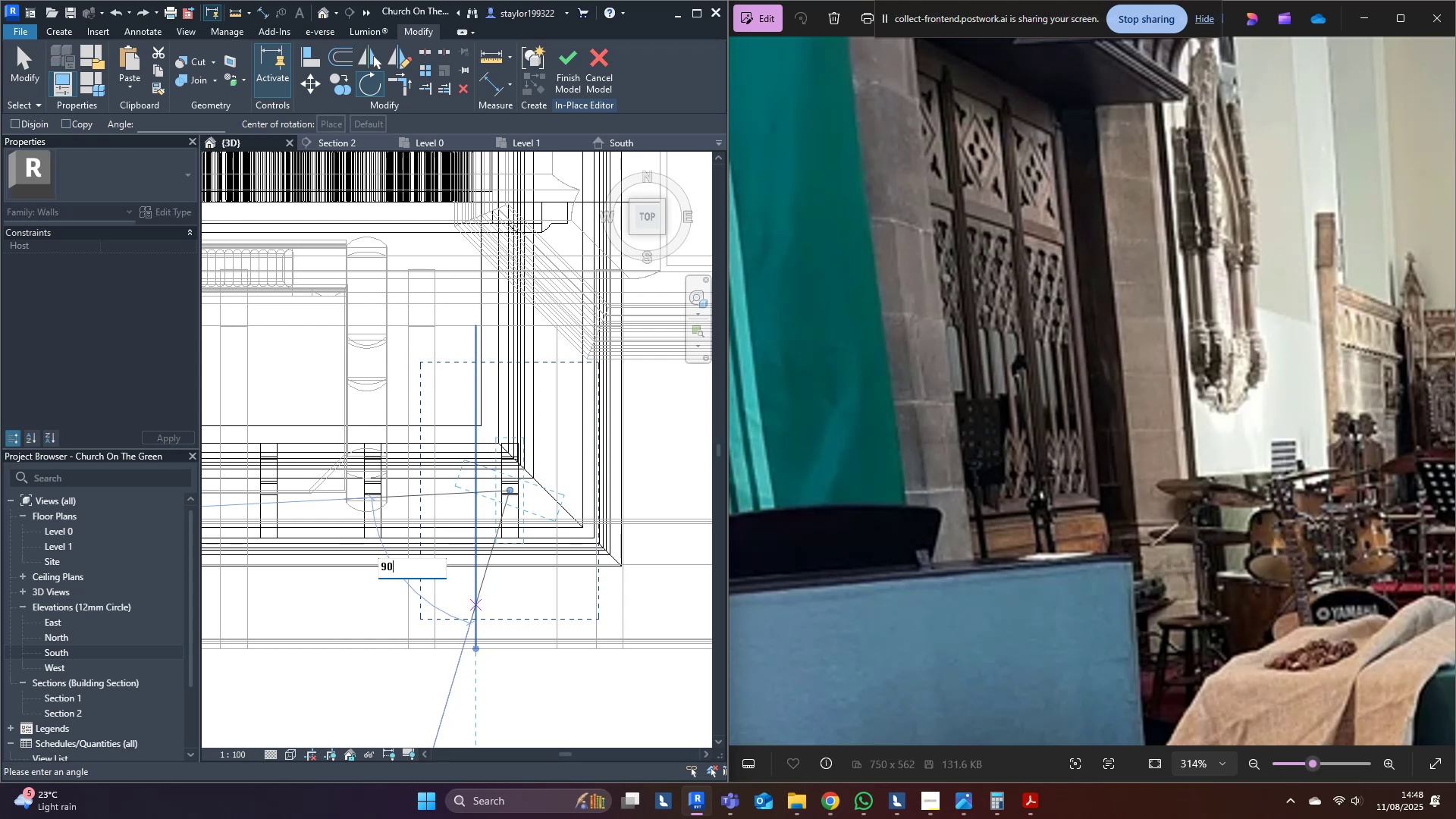 
hold_key(key=ControlLeft, duration=0.61)
left_click([474, 604])
 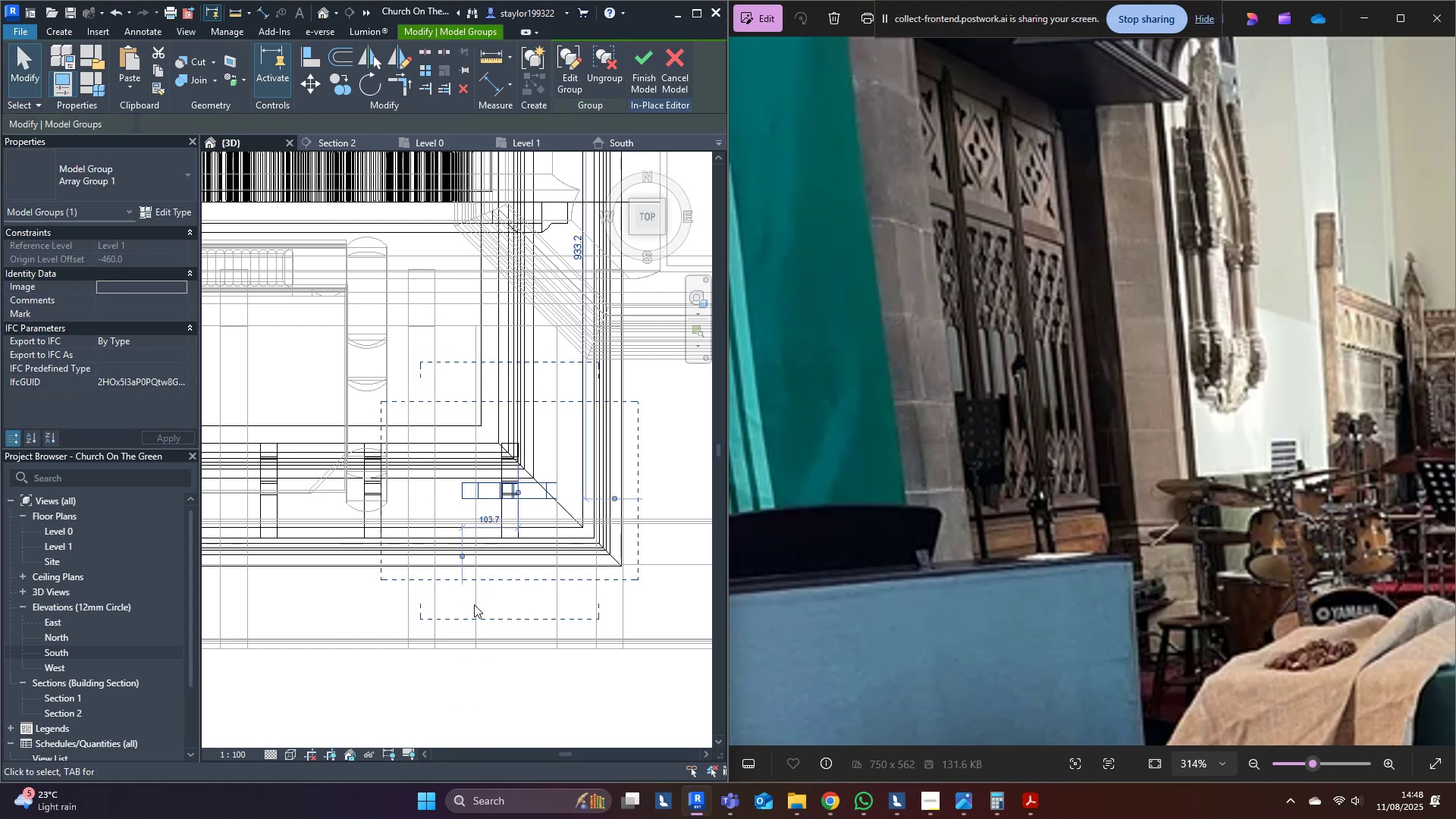 
type(sd)
 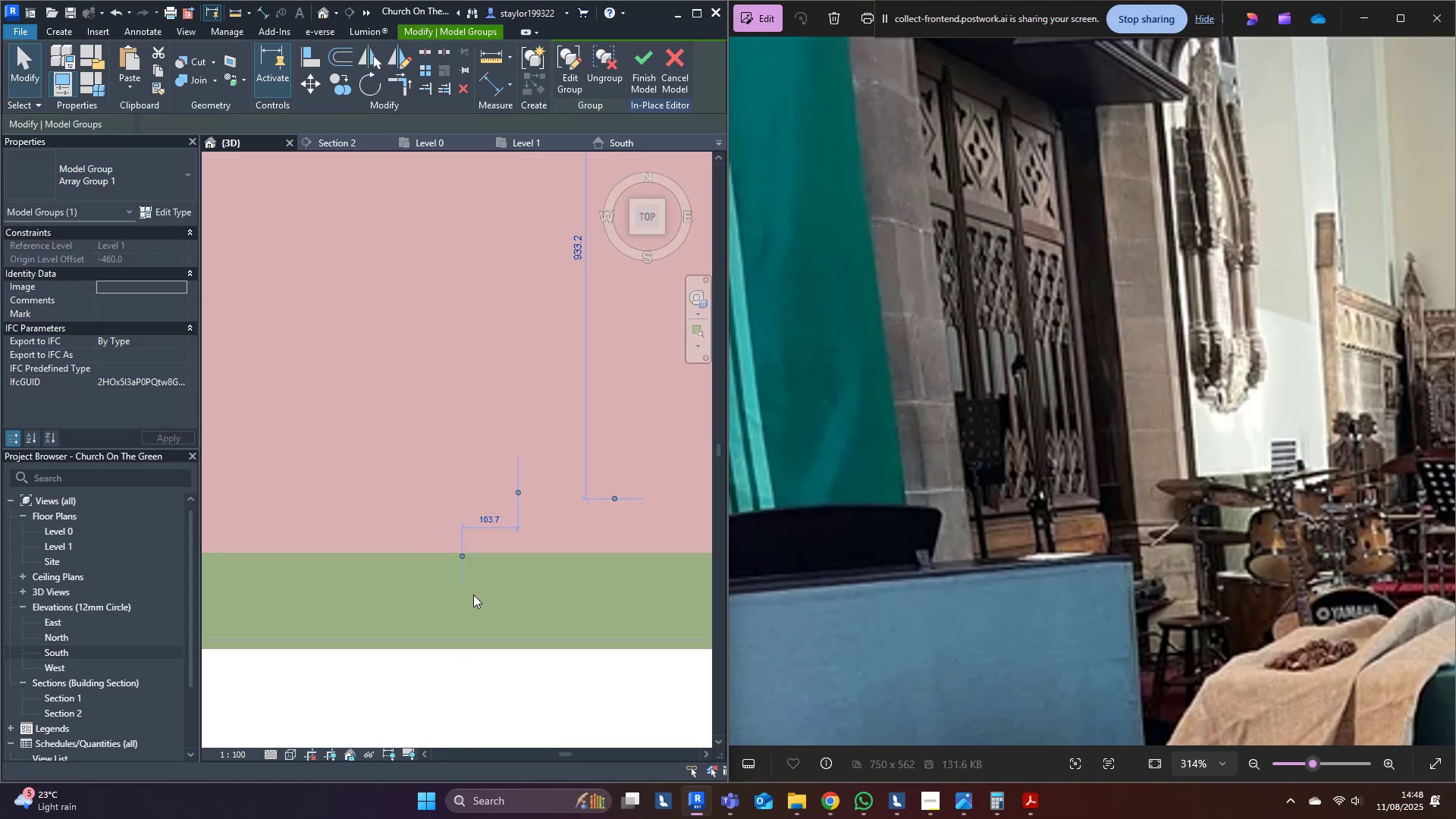 
scroll: coordinate [473, 595], scroll_direction: down, amount: 3.0
 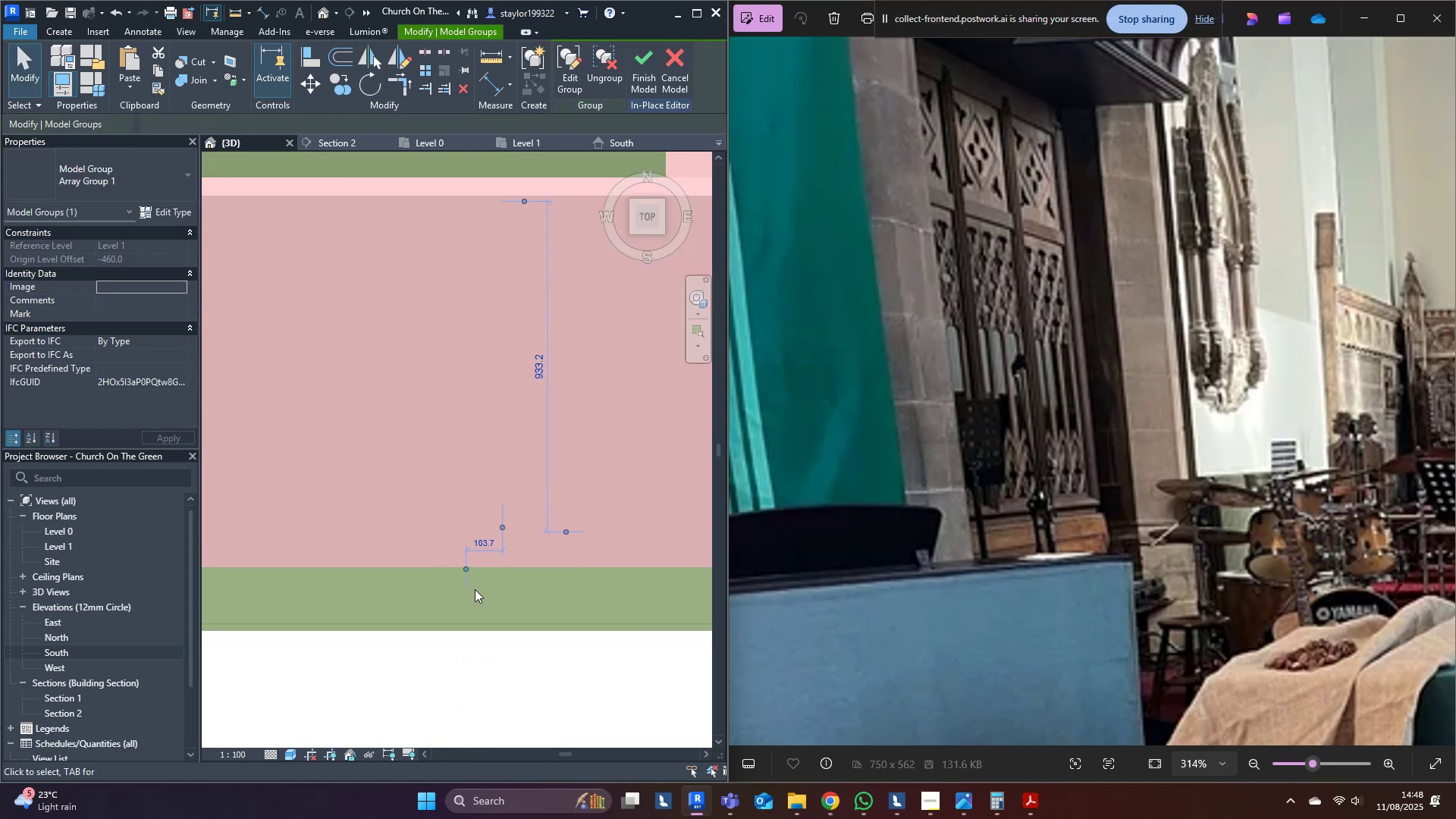 
hold_key(key=ShiftLeft, duration=1.12)
 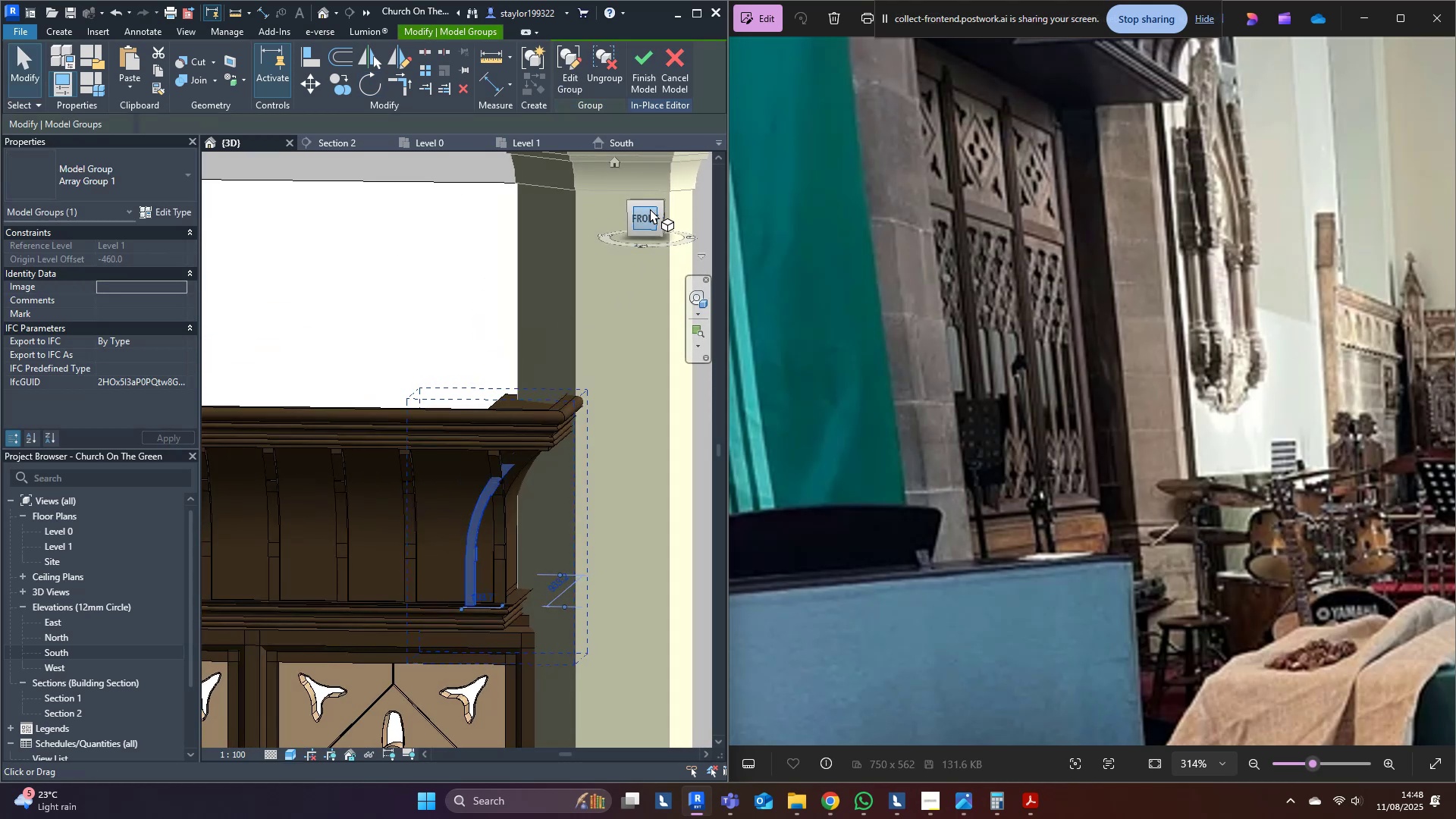 
left_click([650, 223])
 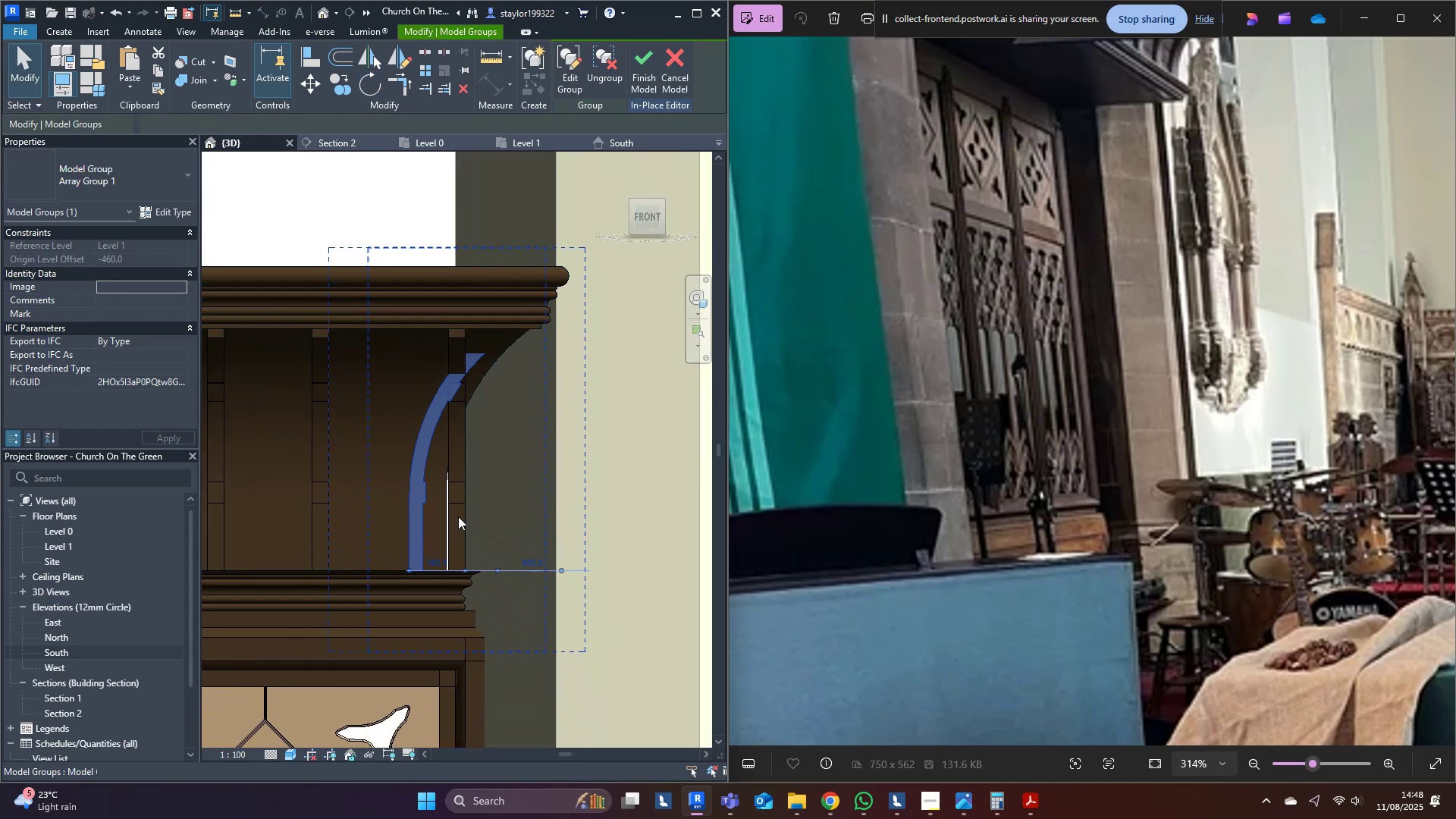 
key(ArrowLeft)
 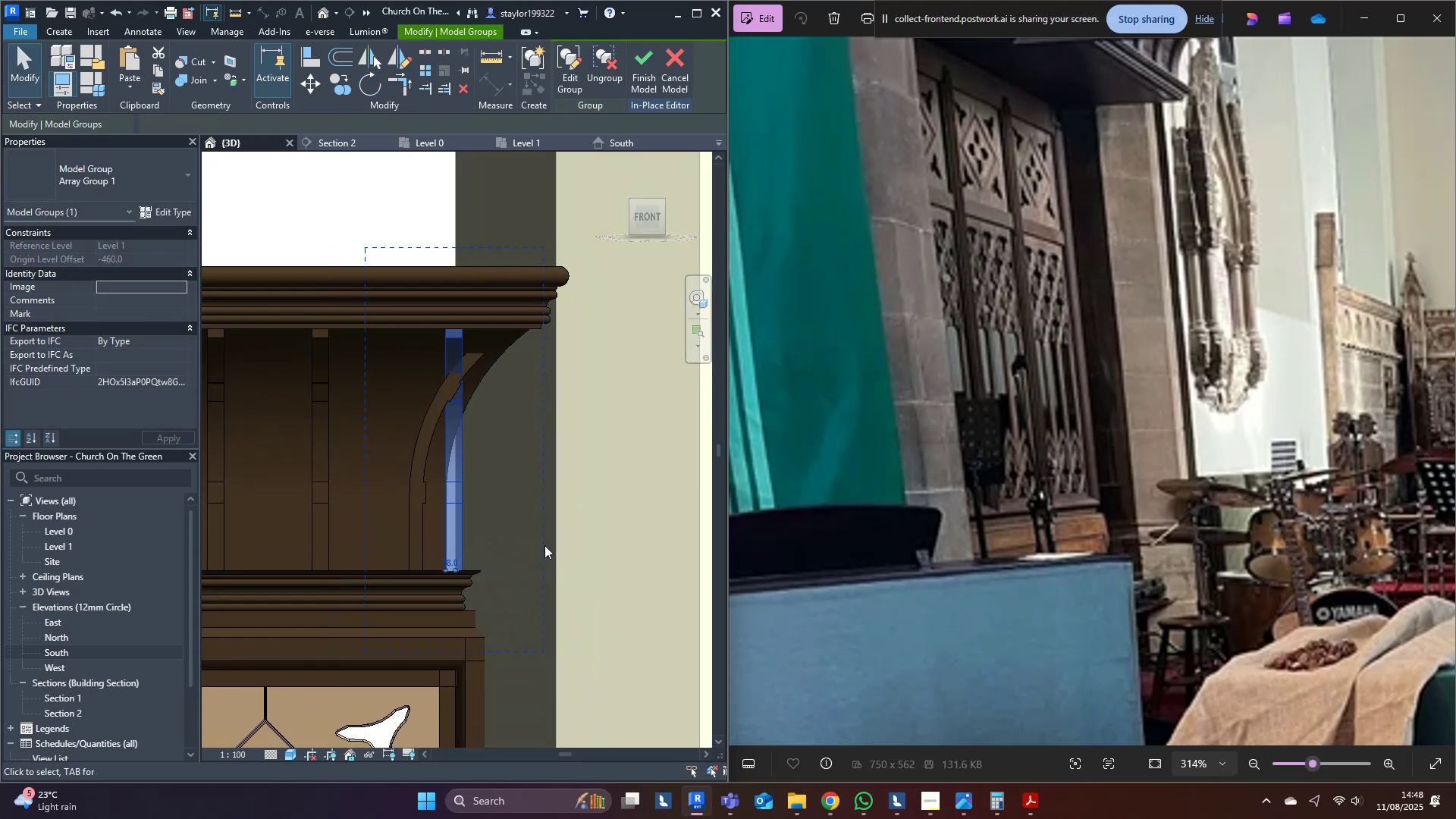 
hold_key(key=ArrowLeft, duration=0.8)
 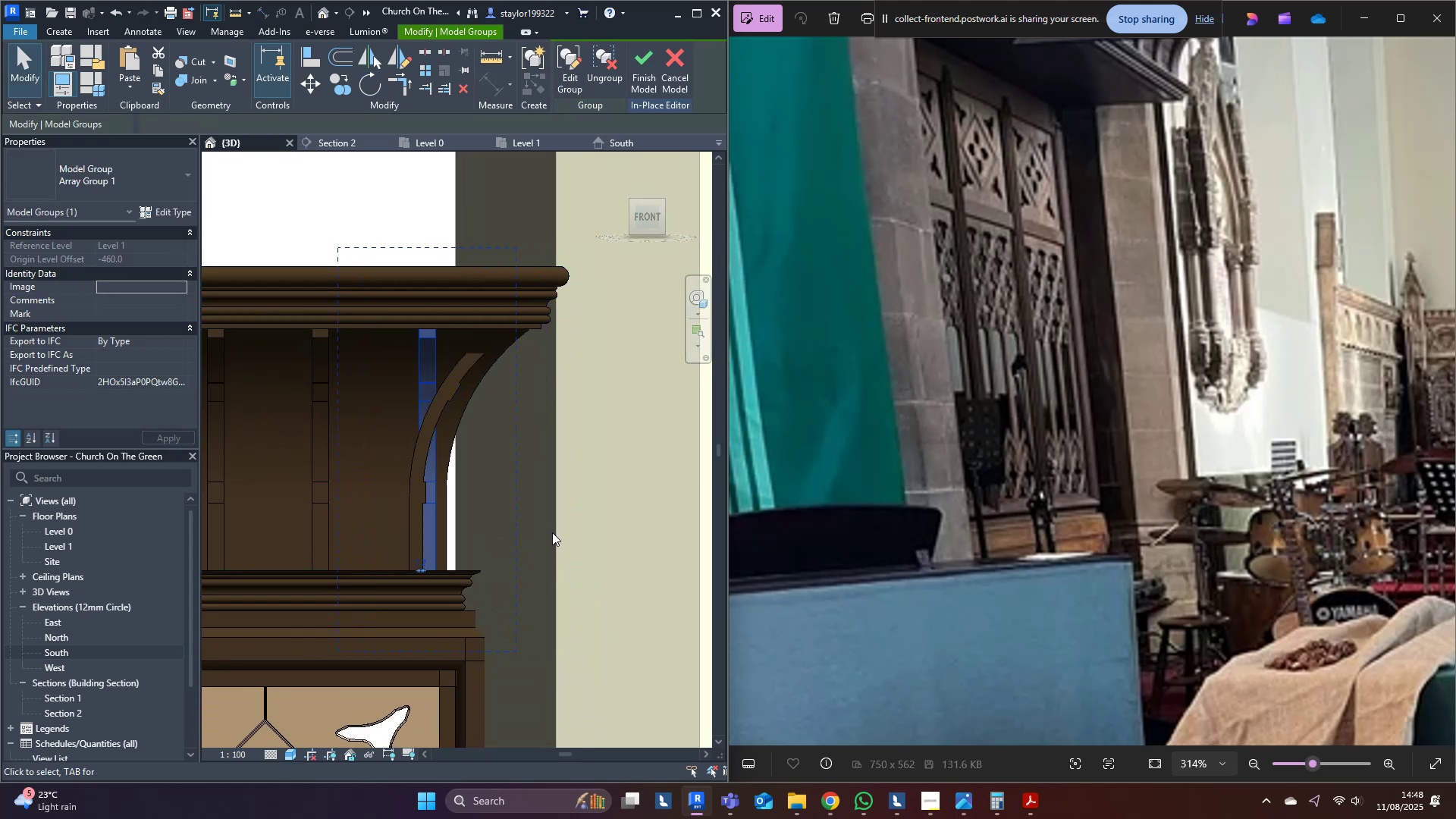 
key(ArrowLeft)
 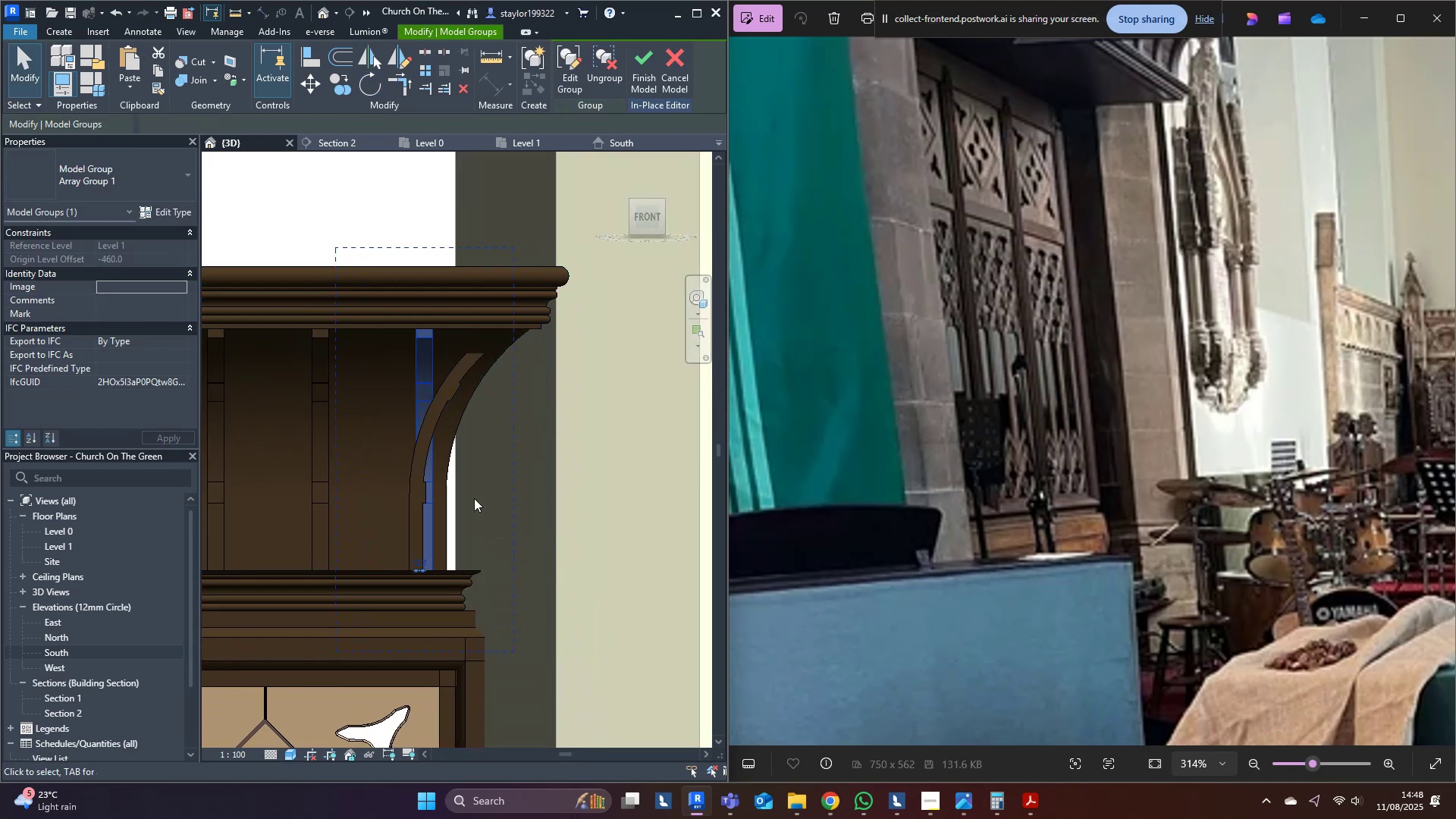 
key(ArrowLeft)
 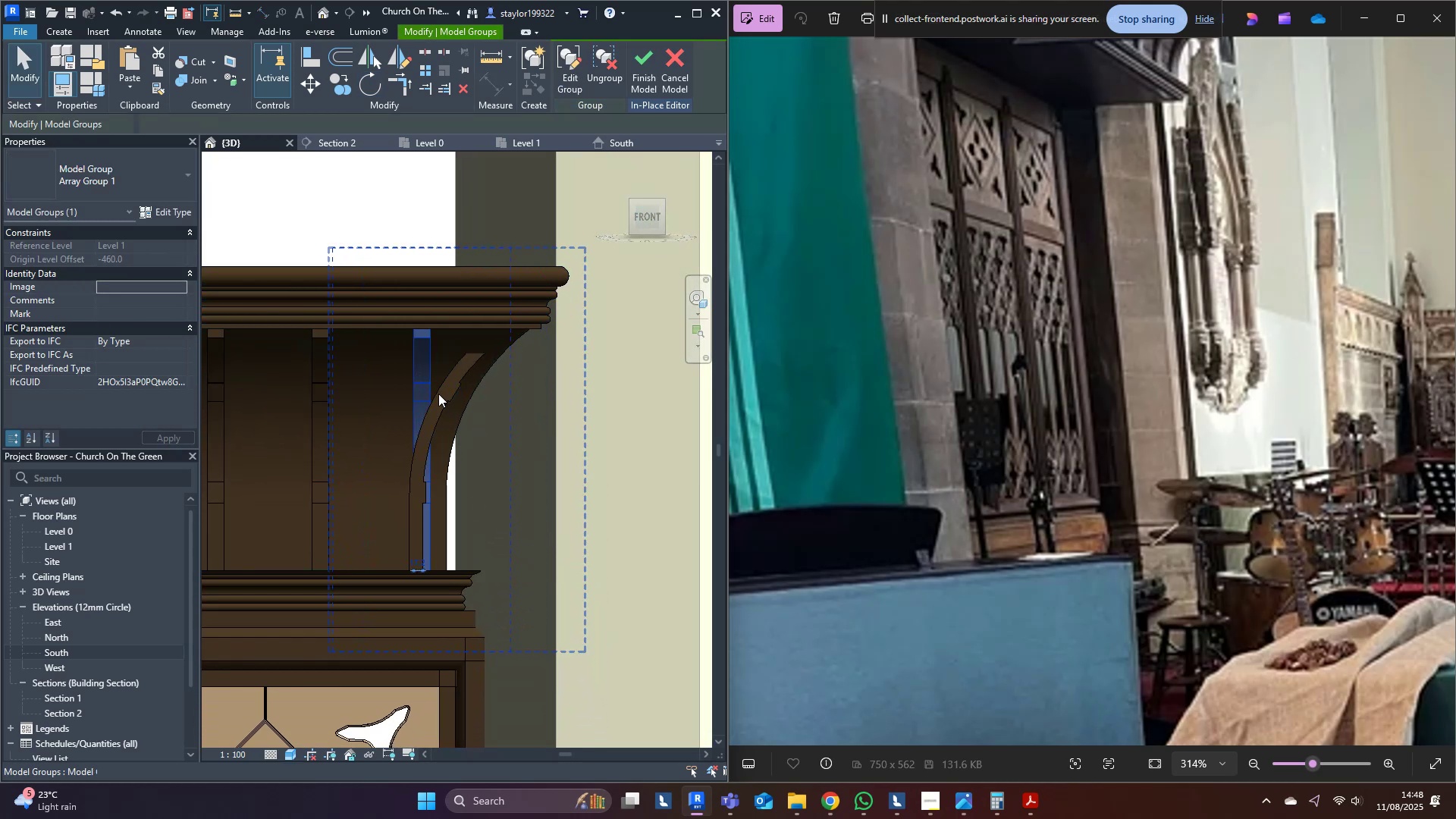 
left_click([438, 394])
 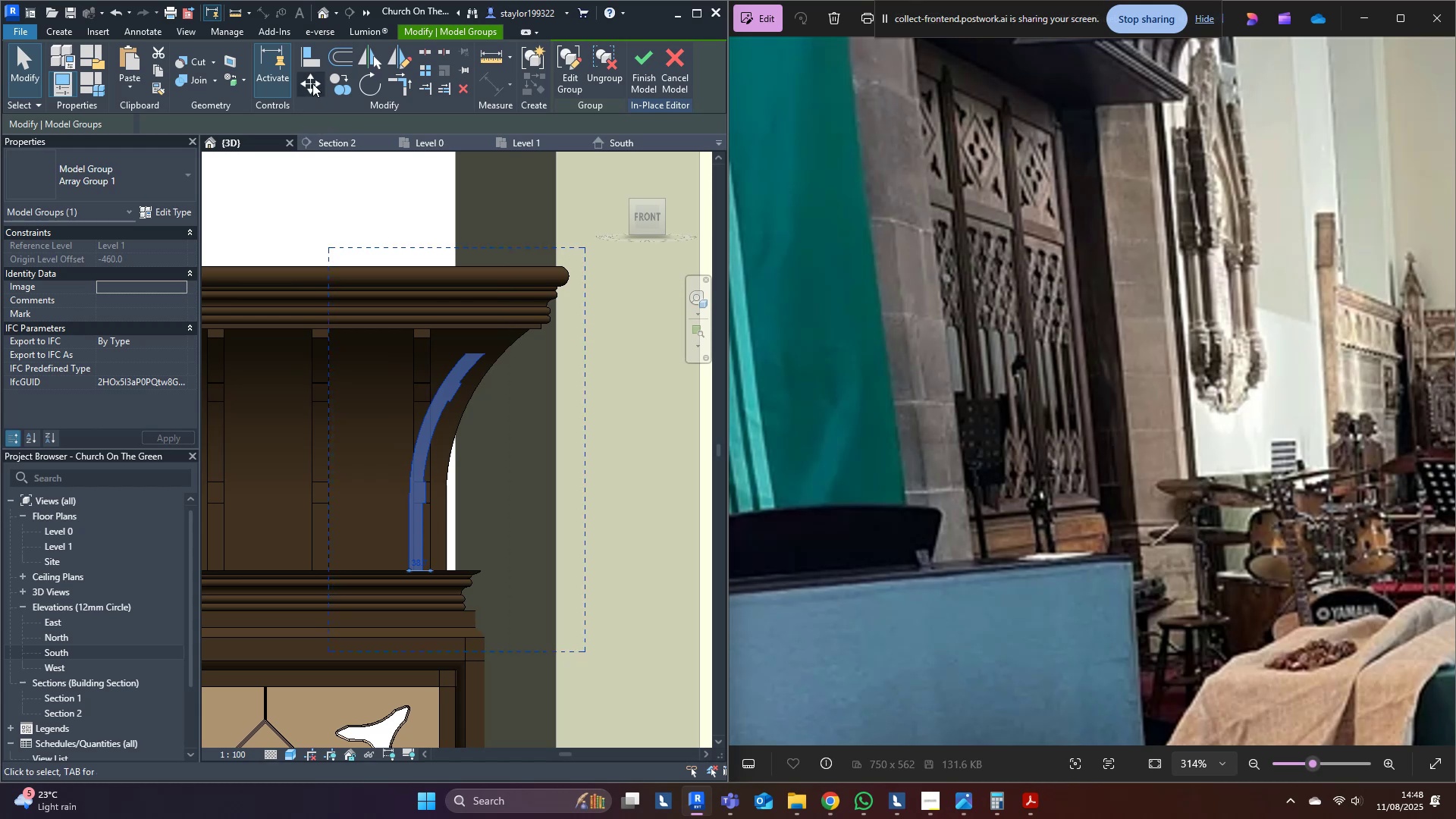 
scroll: coordinate [384, 520], scroll_direction: up, amount: 6.0
 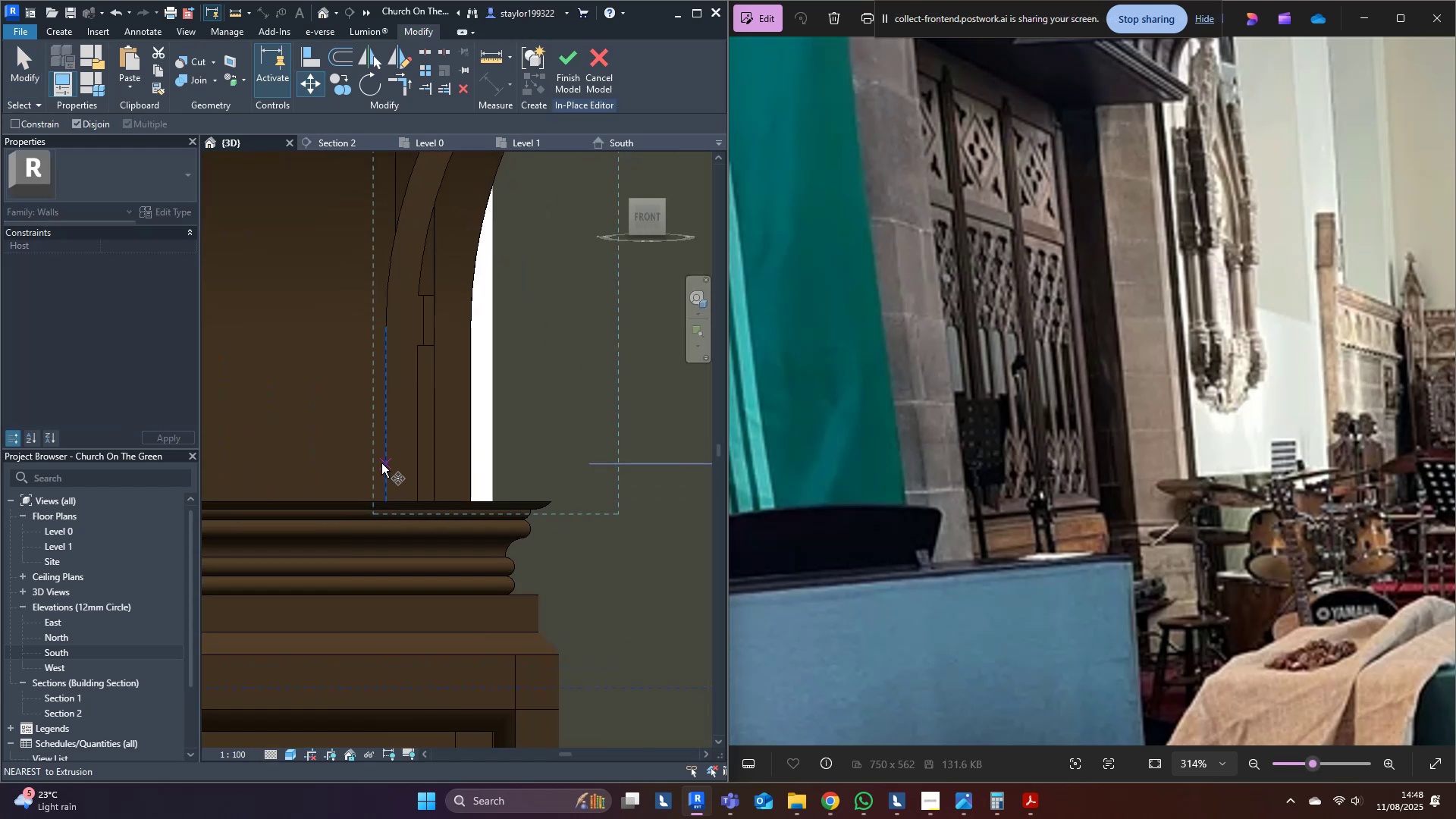 
left_click([381, 463])
 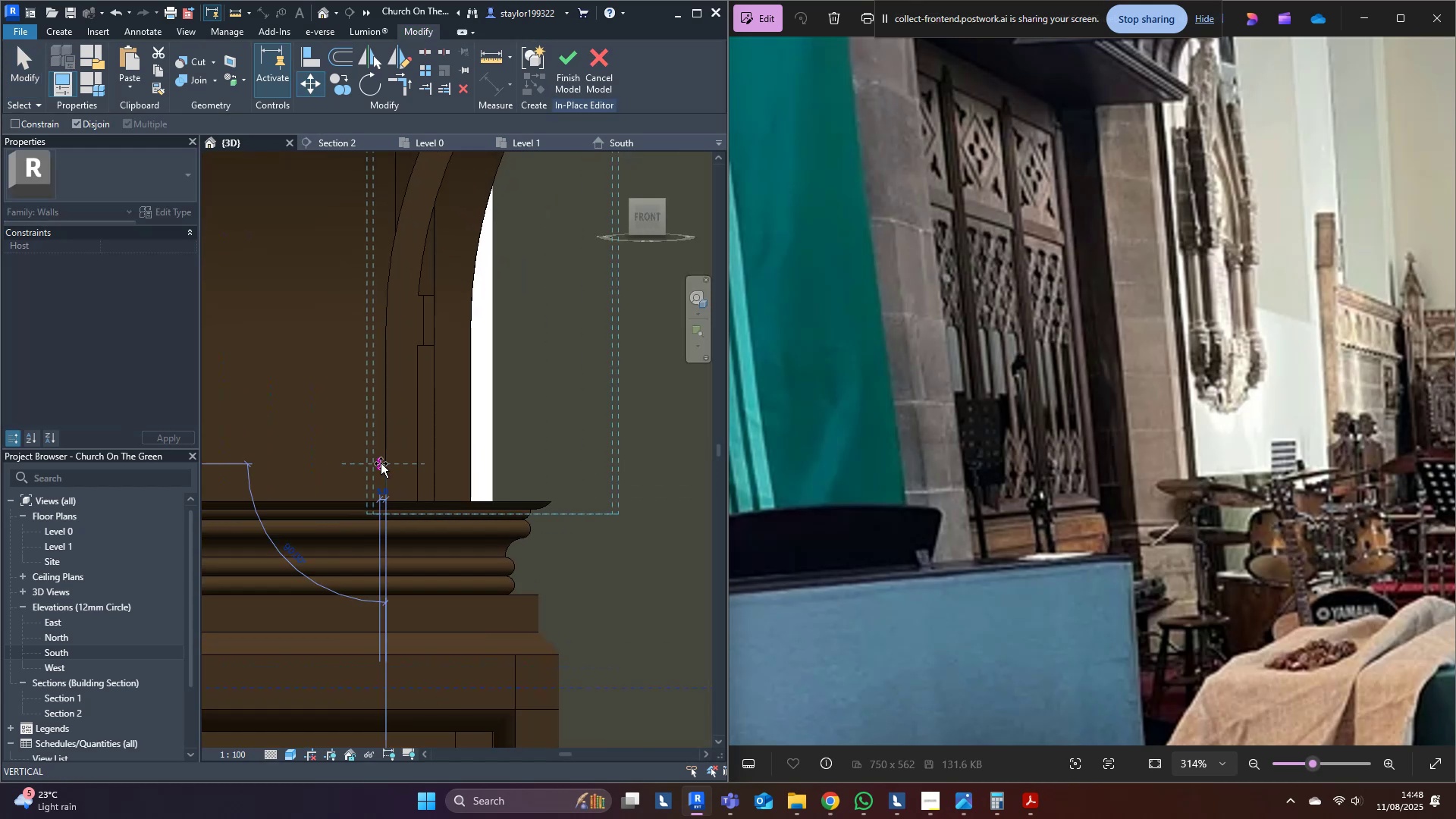 
hold_key(key=ShiftLeft, duration=1.15)
left_click([475, 466])
 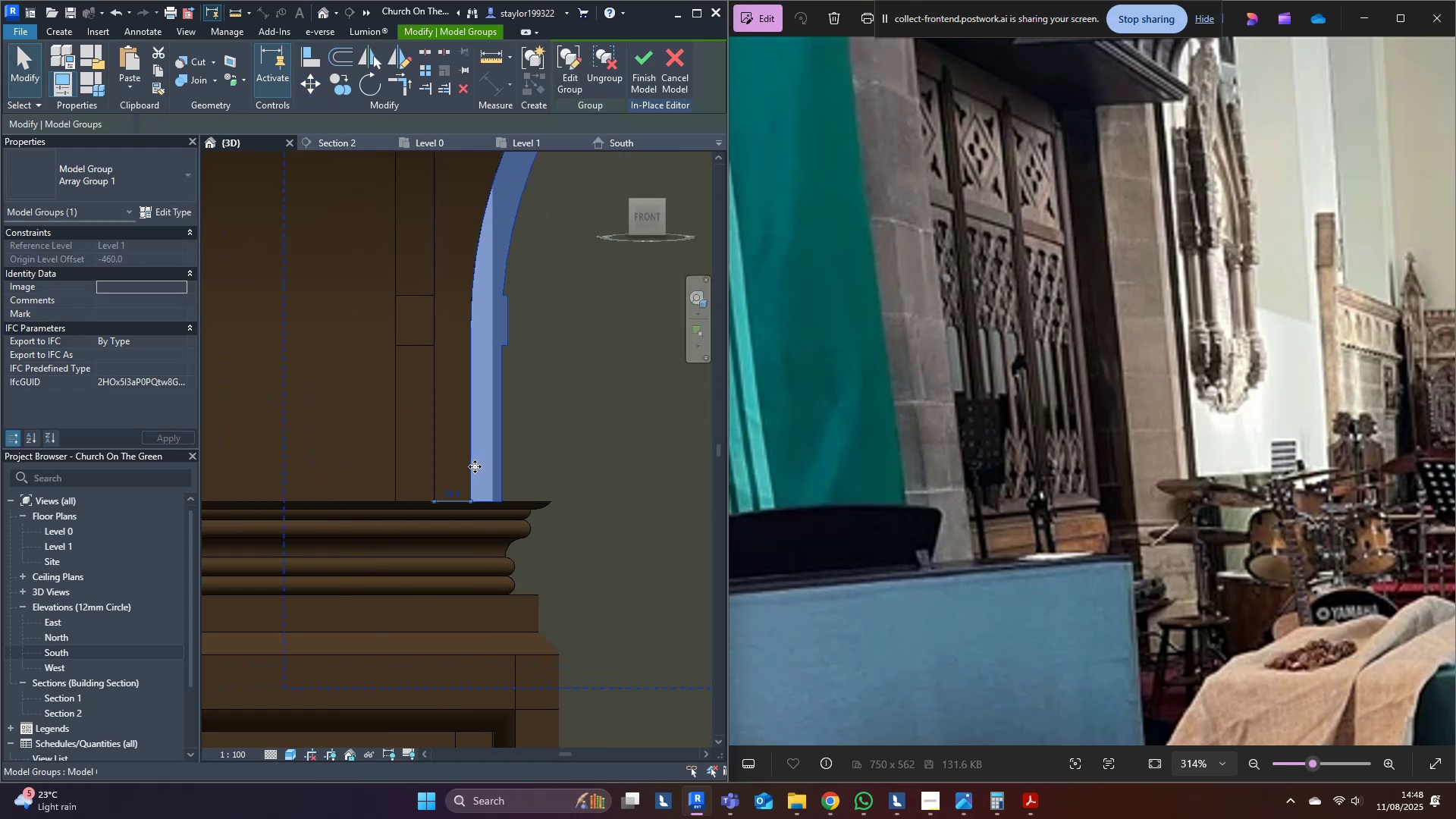 
key(Escape)
 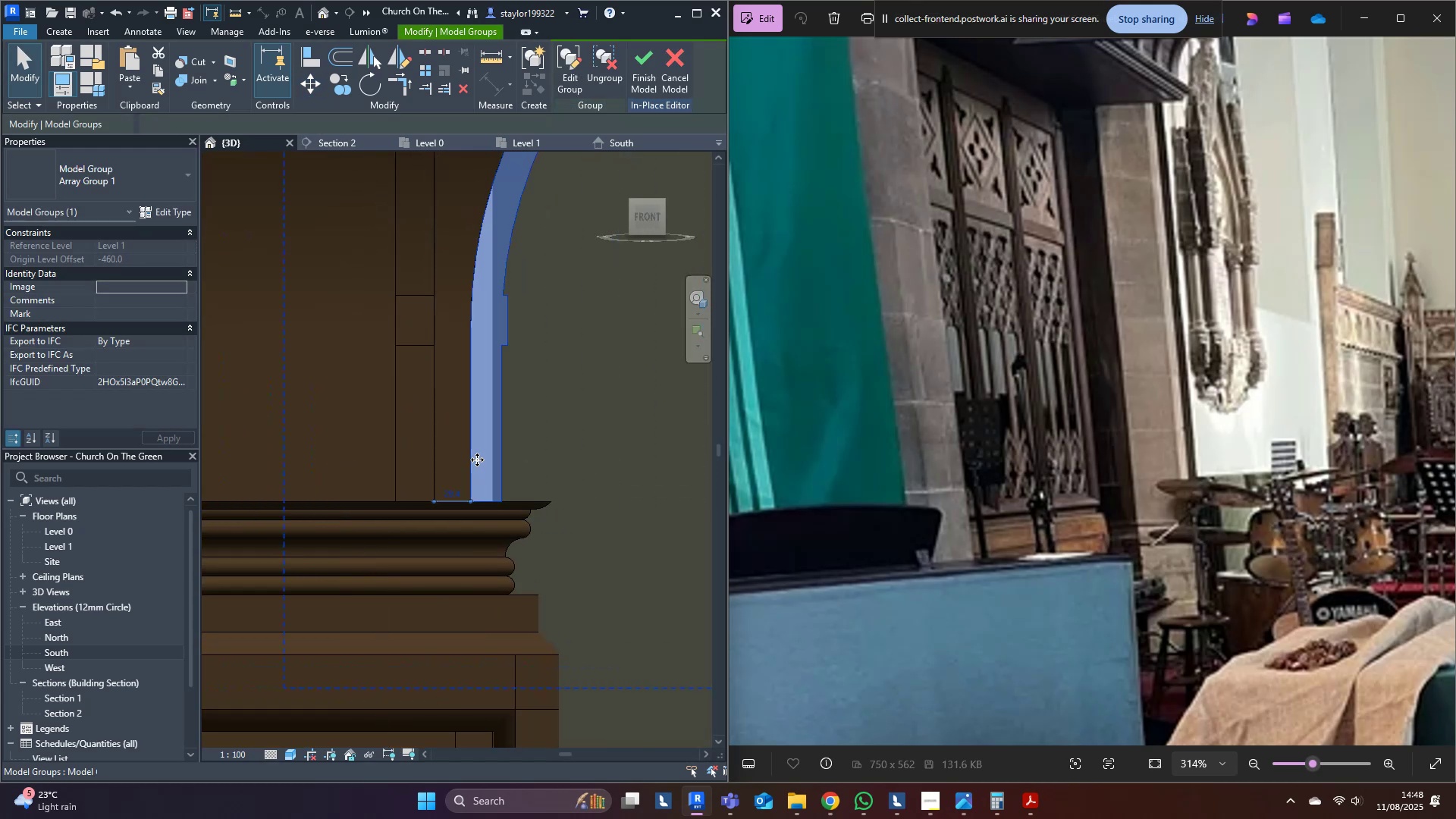 
scroll: coordinate [477, 460], scroll_direction: down, amount: 13.0
 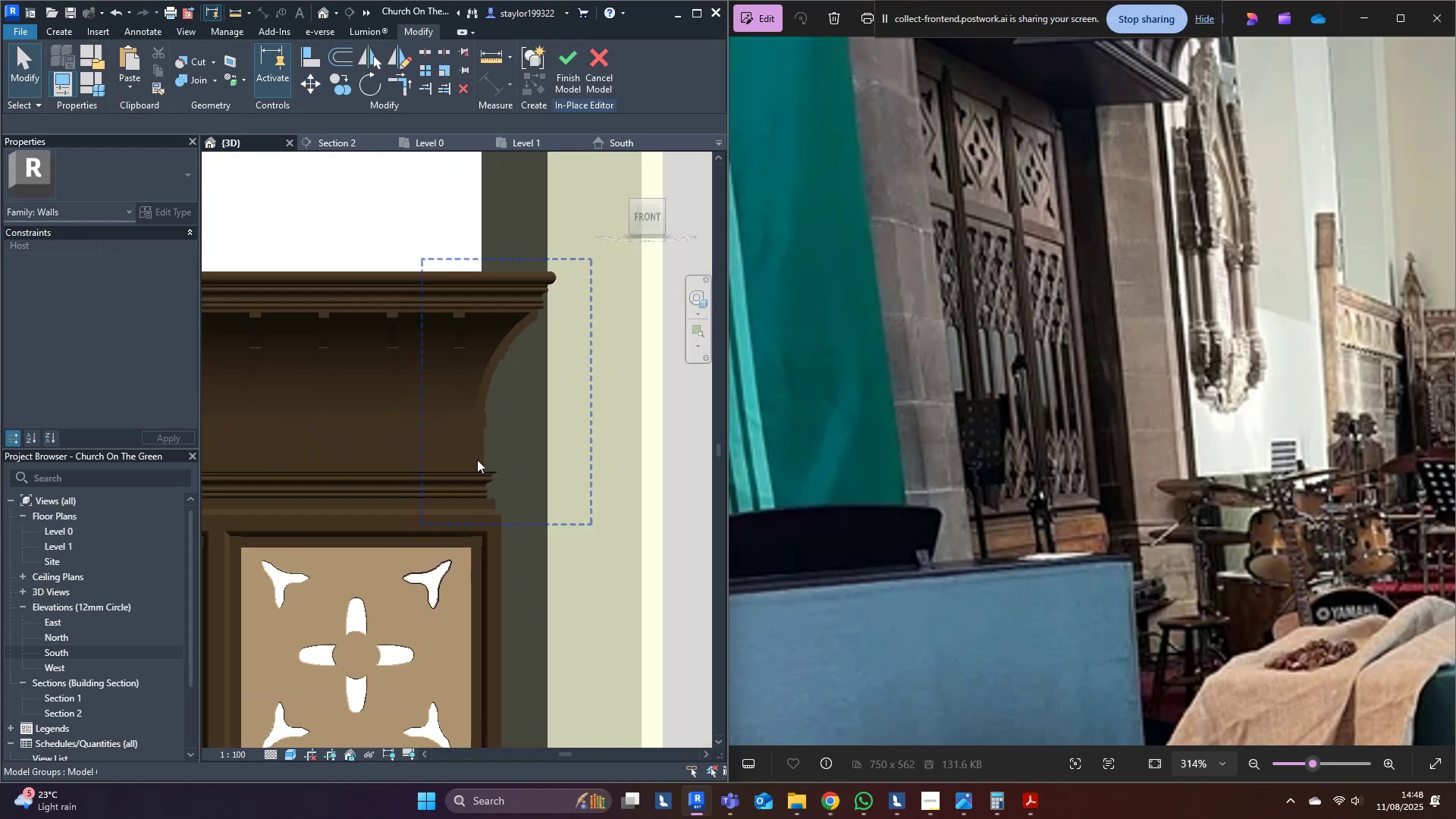 
hold_key(key=ShiftLeft, duration=0.61)
 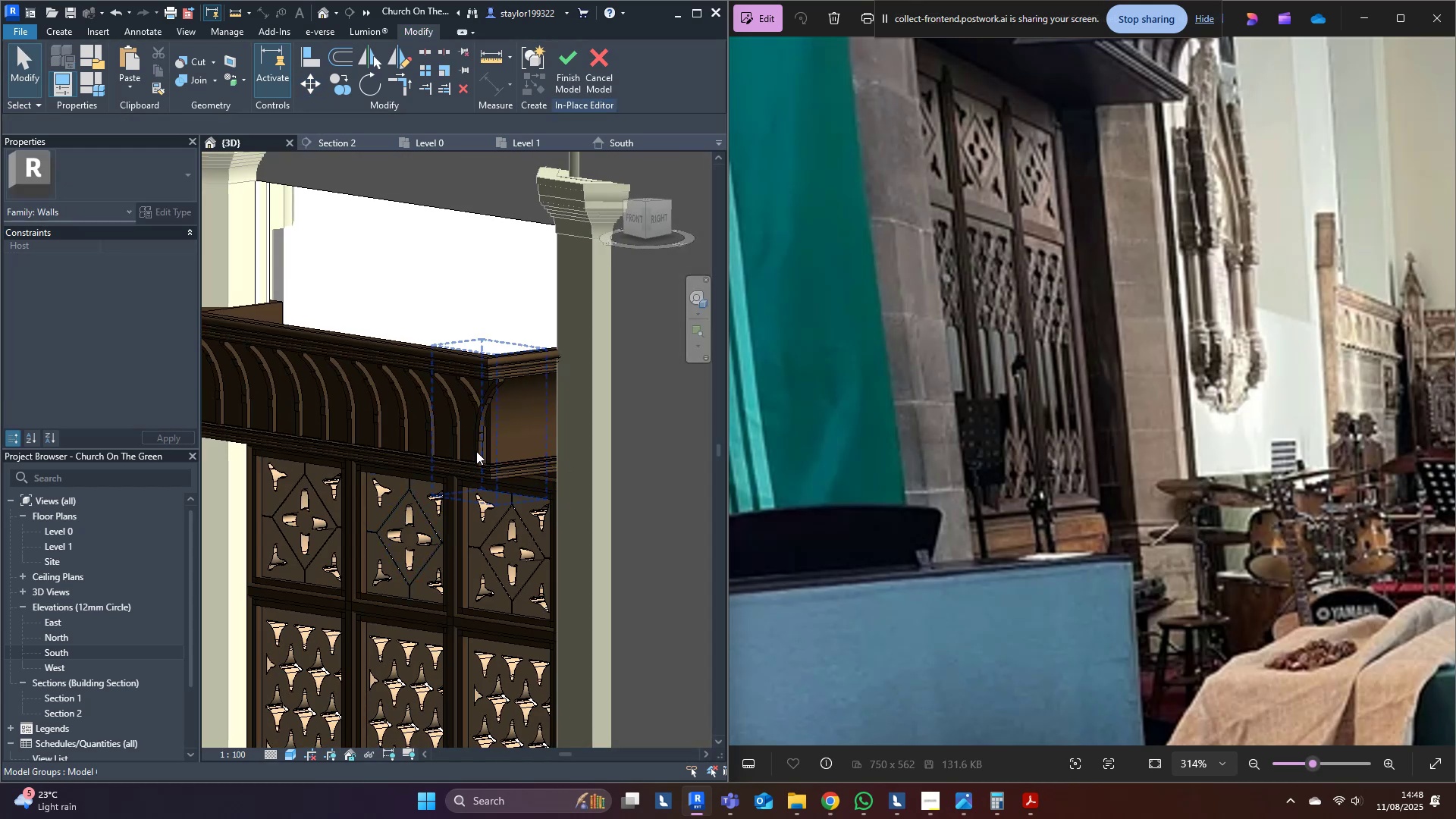 
left_click([476, 453])
 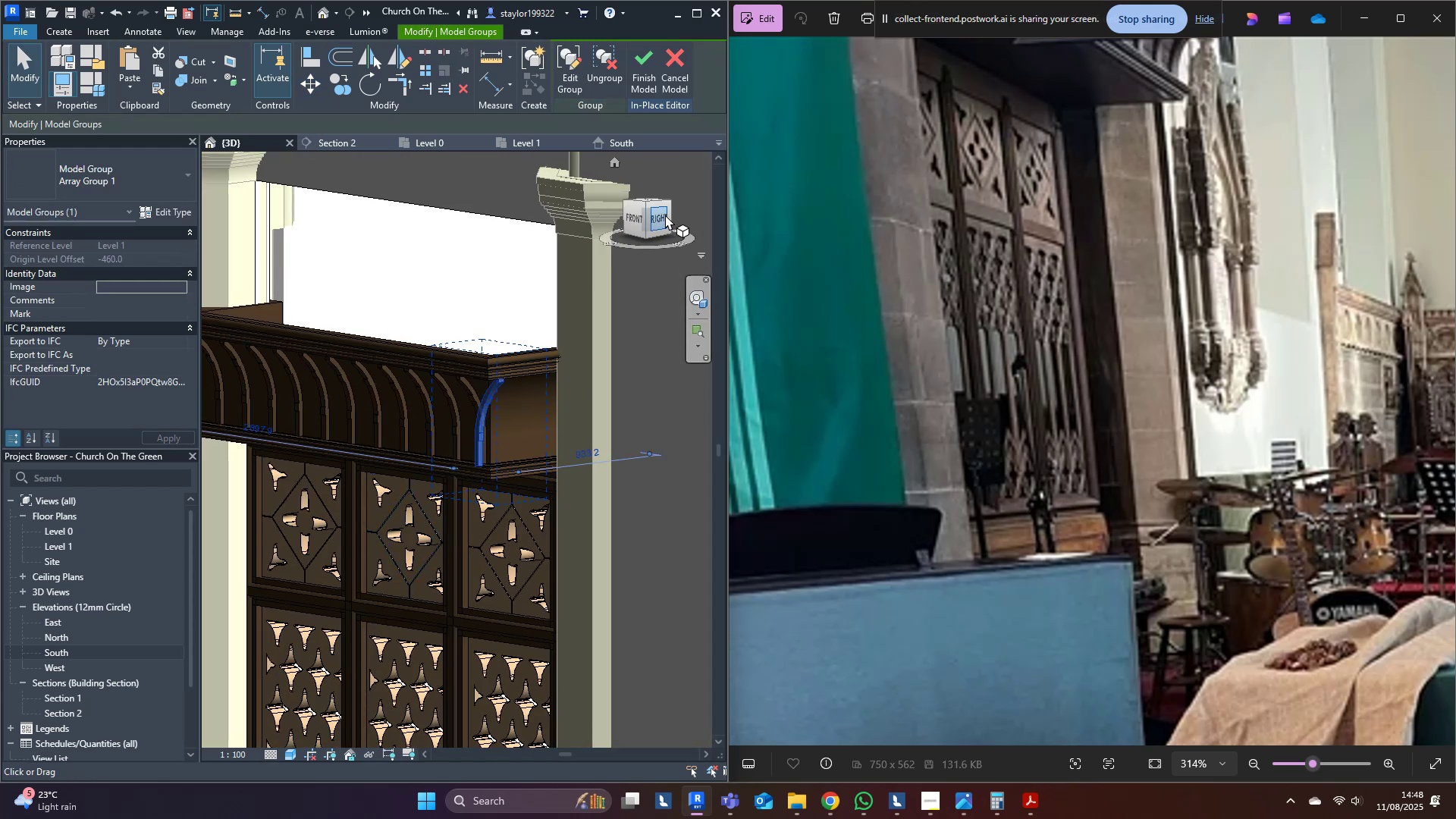 
left_click([657, 215])
 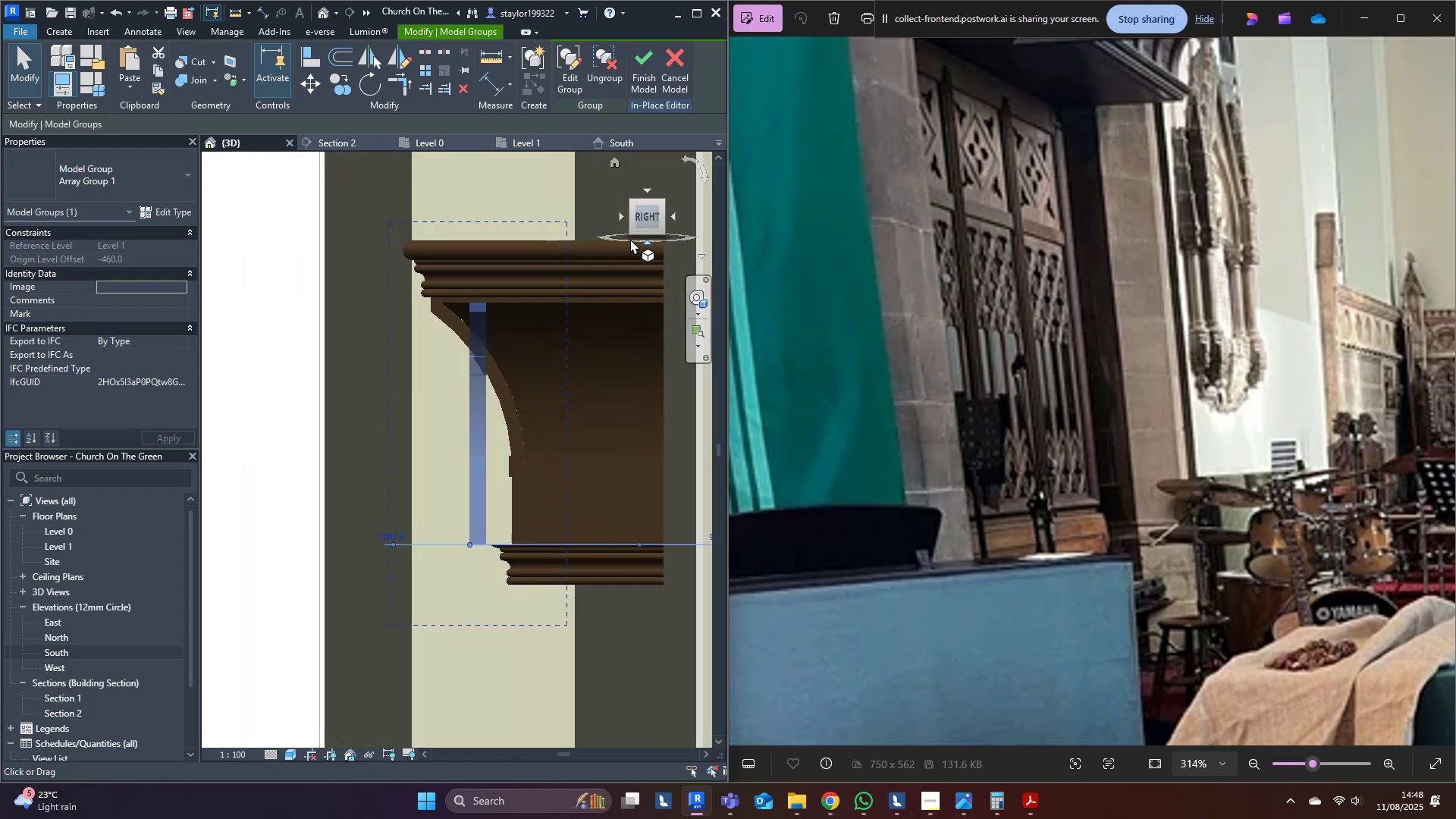 
scroll: coordinate [447, 441], scroll_direction: down, amount: 3.0
 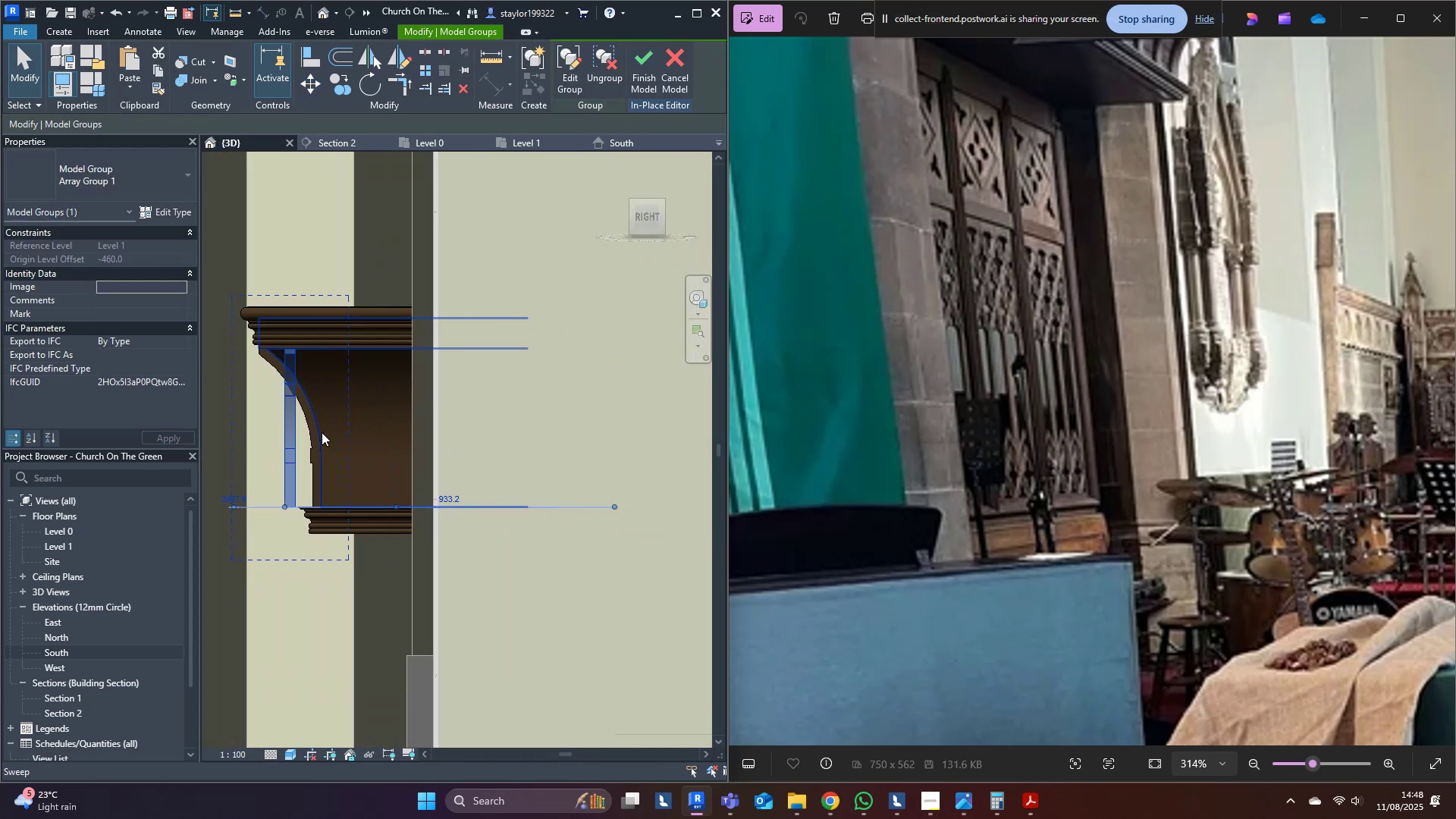 
key(Shift+ArrowRight)
 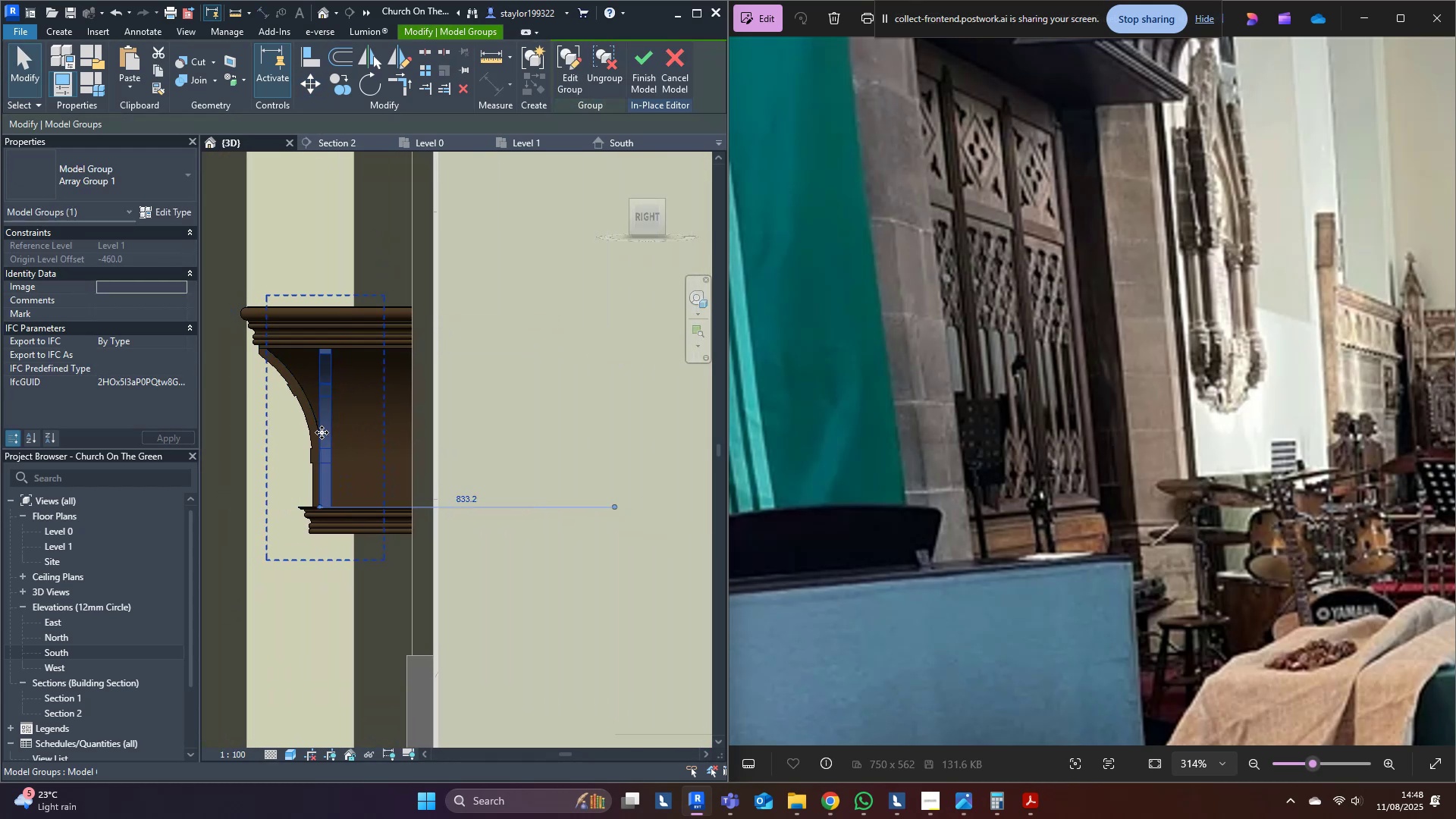 
key(Shift+ArrowRight)
 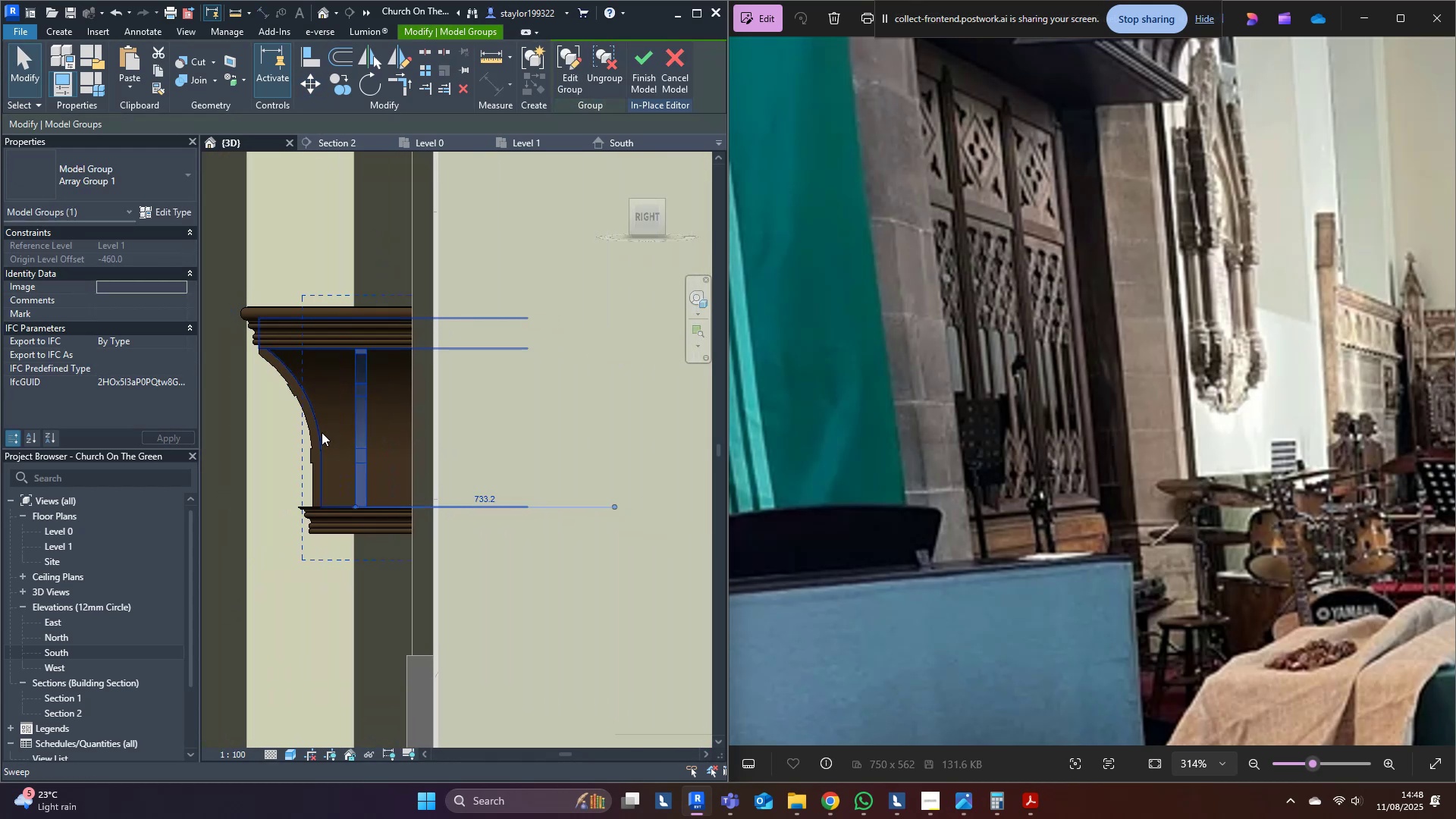 
type(wfsd)
key(Escape)
 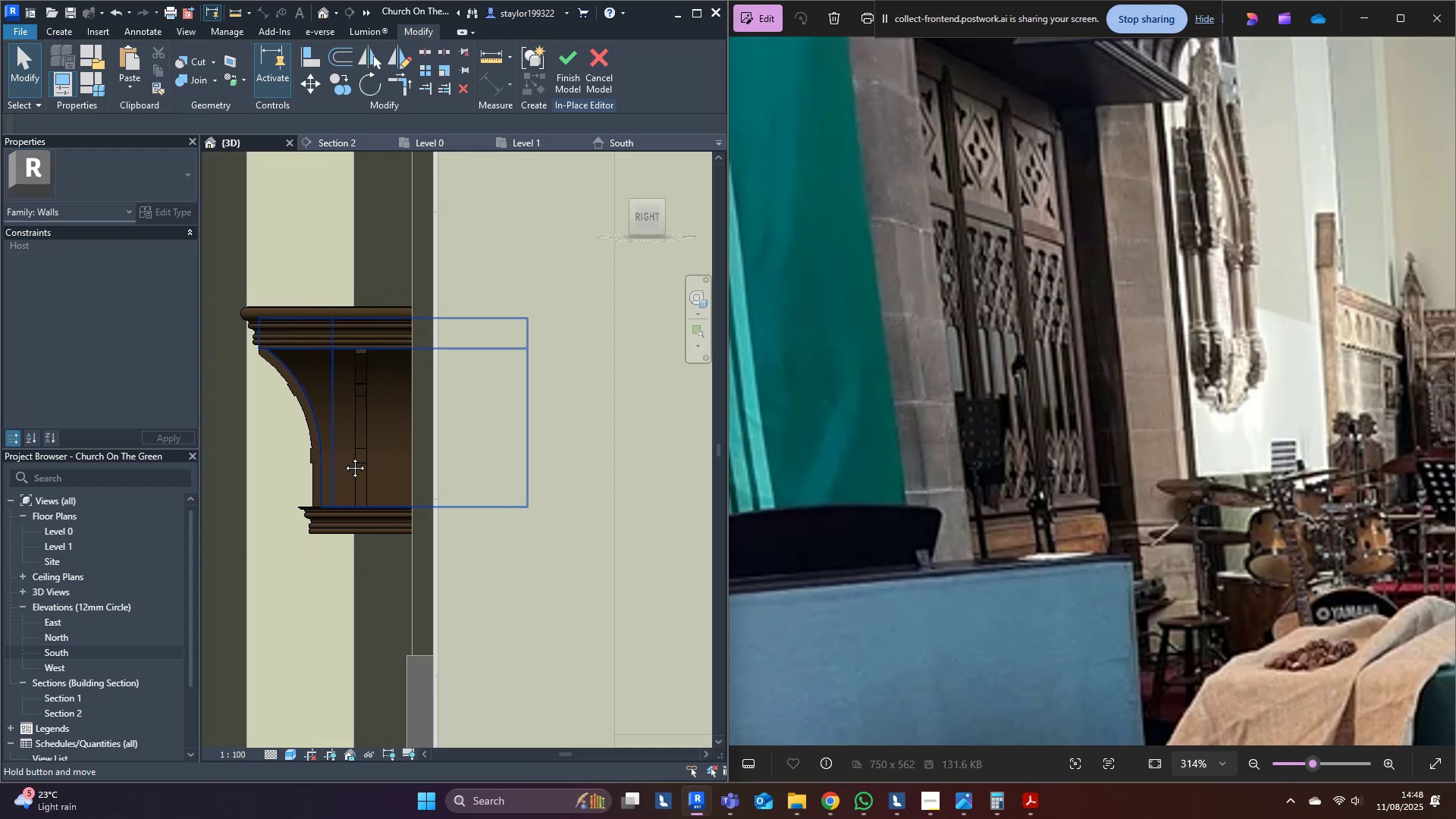 
scroll: coordinate [497, 444], scroll_direction: down, amount: 3.0
 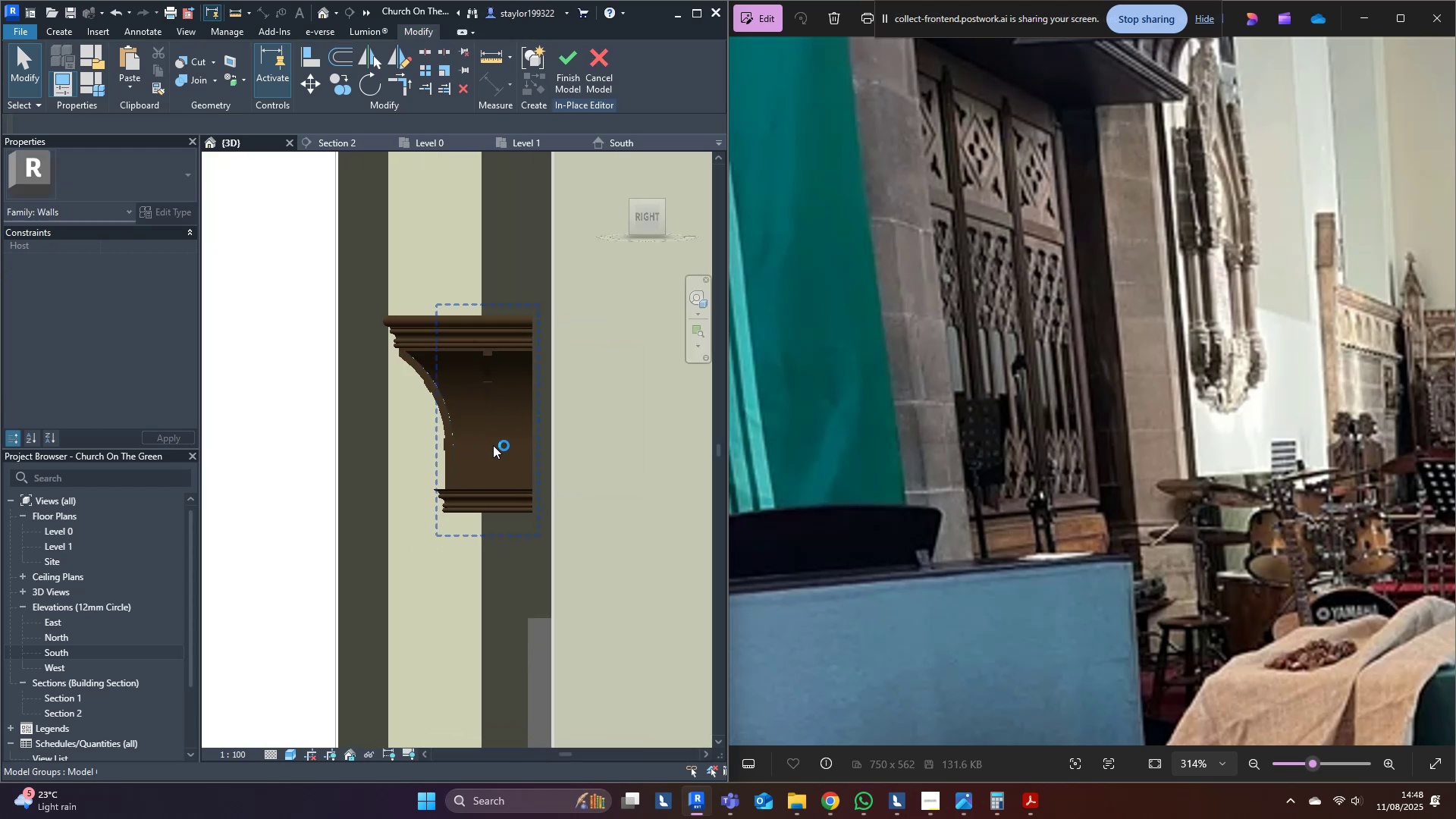 
hold_key(key=ShiftLeft, duration=0.76)
 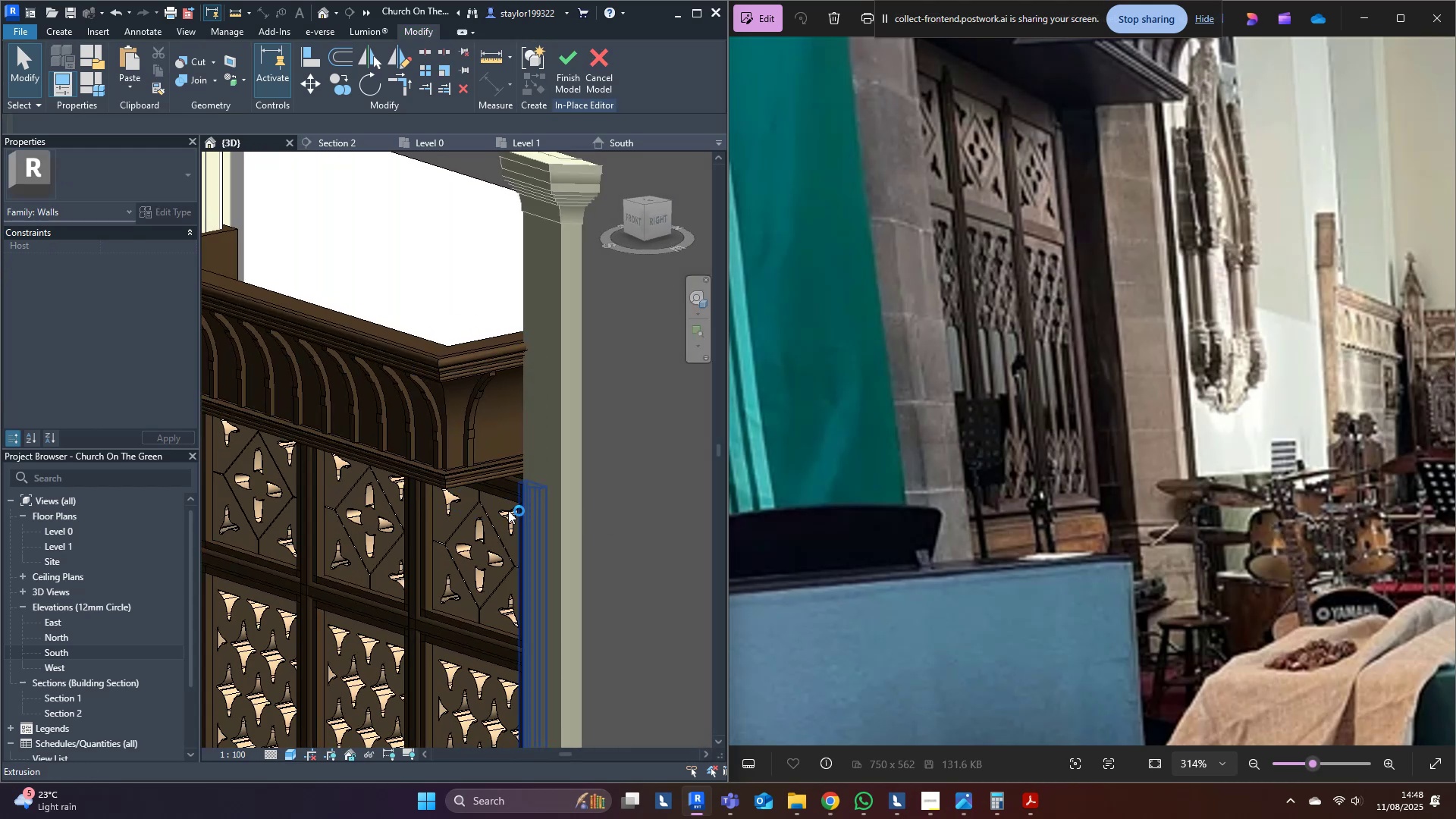 
hold_key(key=ShiftLeft, duration=0.36)
 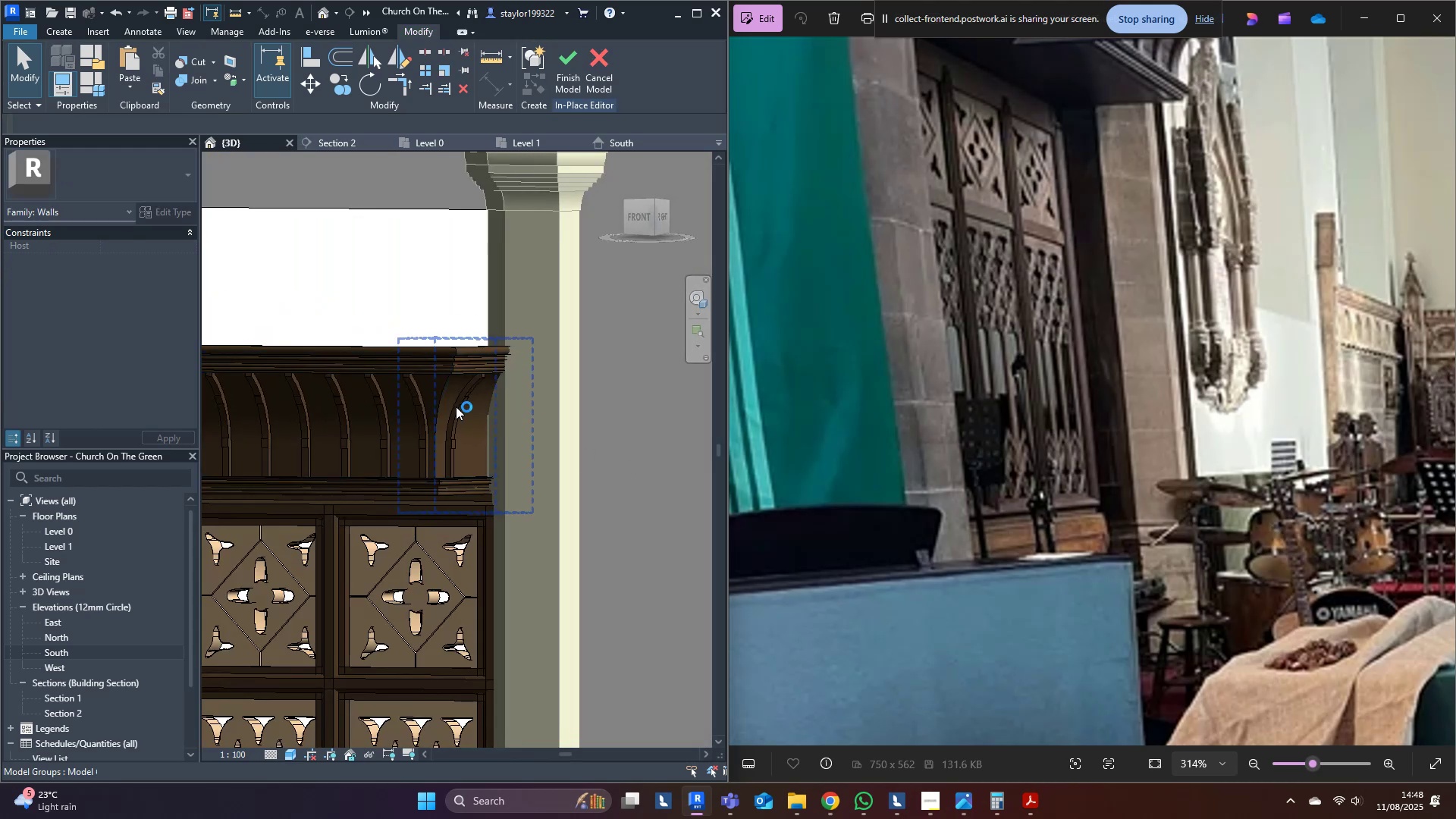 
left_click([460, 409])
 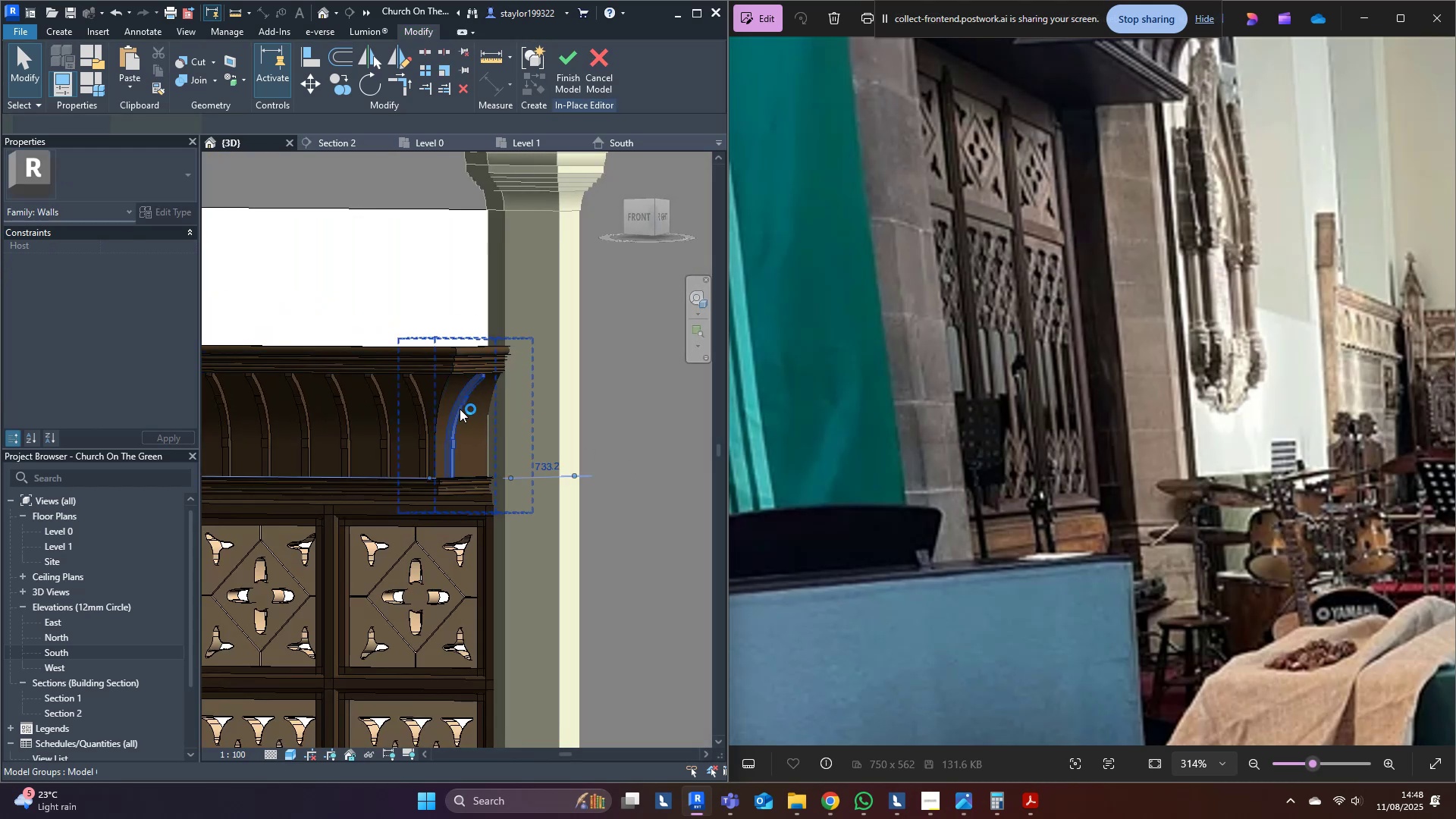 
hold_key(key=ShiftLeft, duration=0.33)
 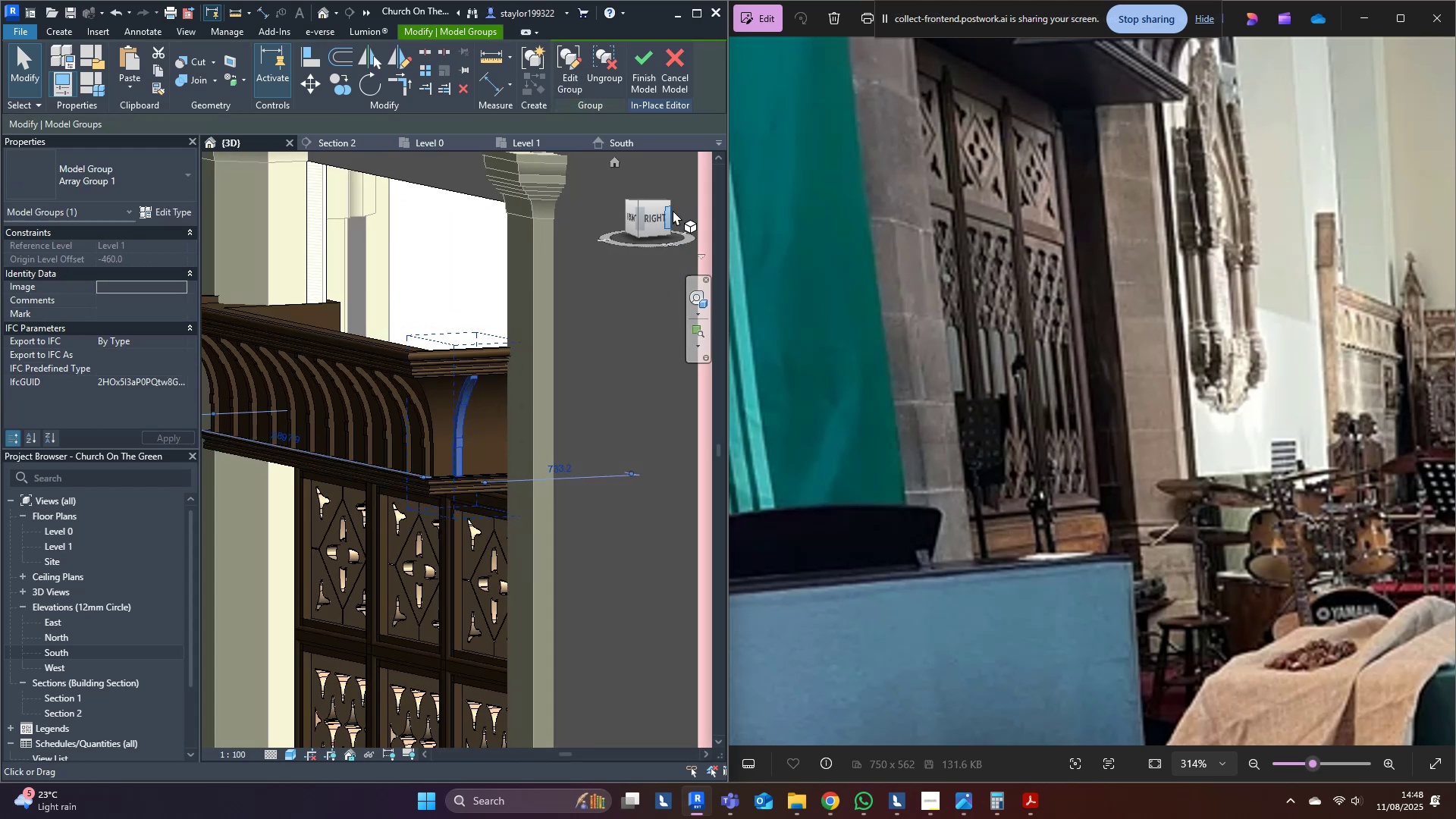 
left_click([660, 215])
 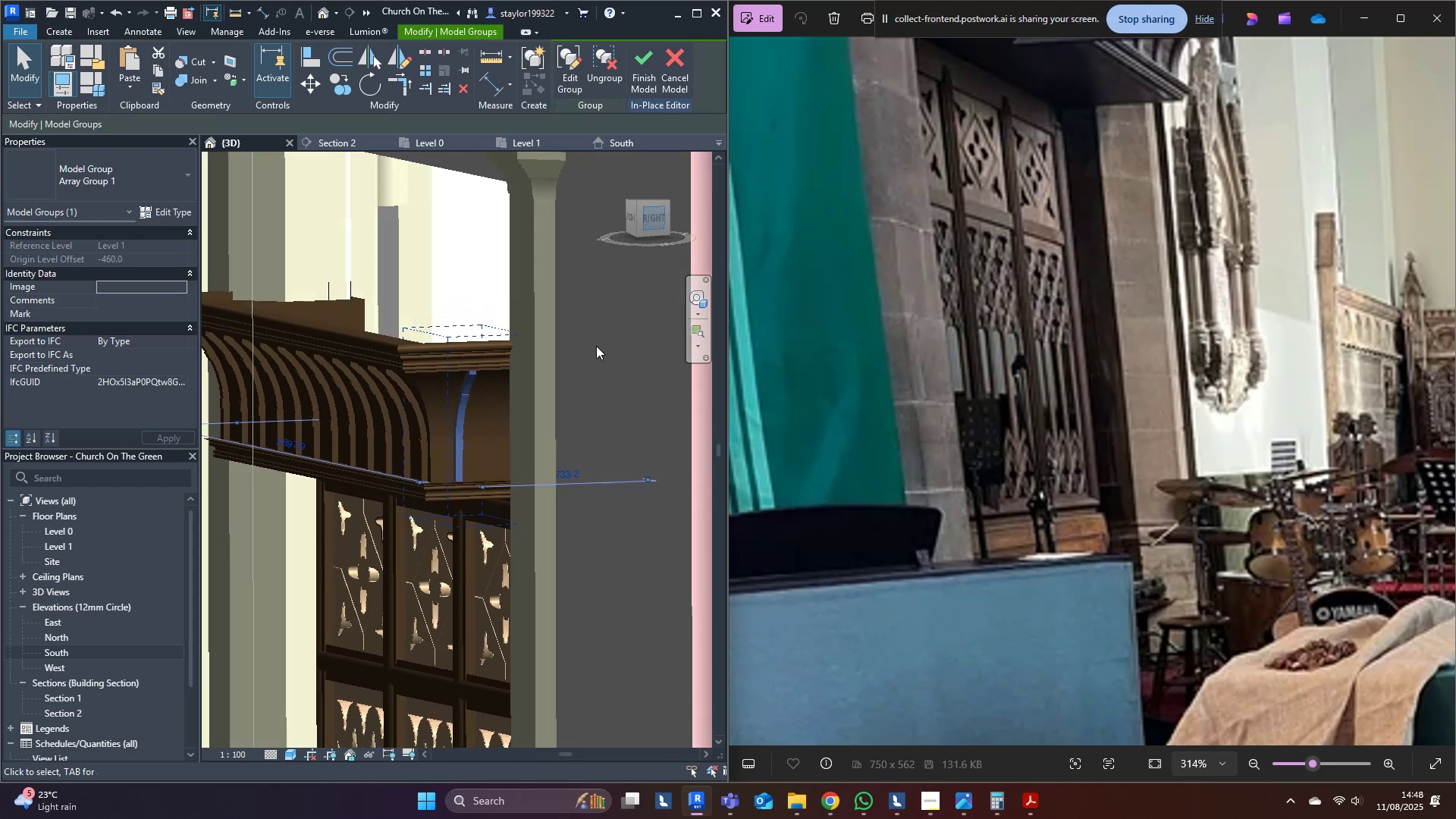 
middle_click([581, 378])
 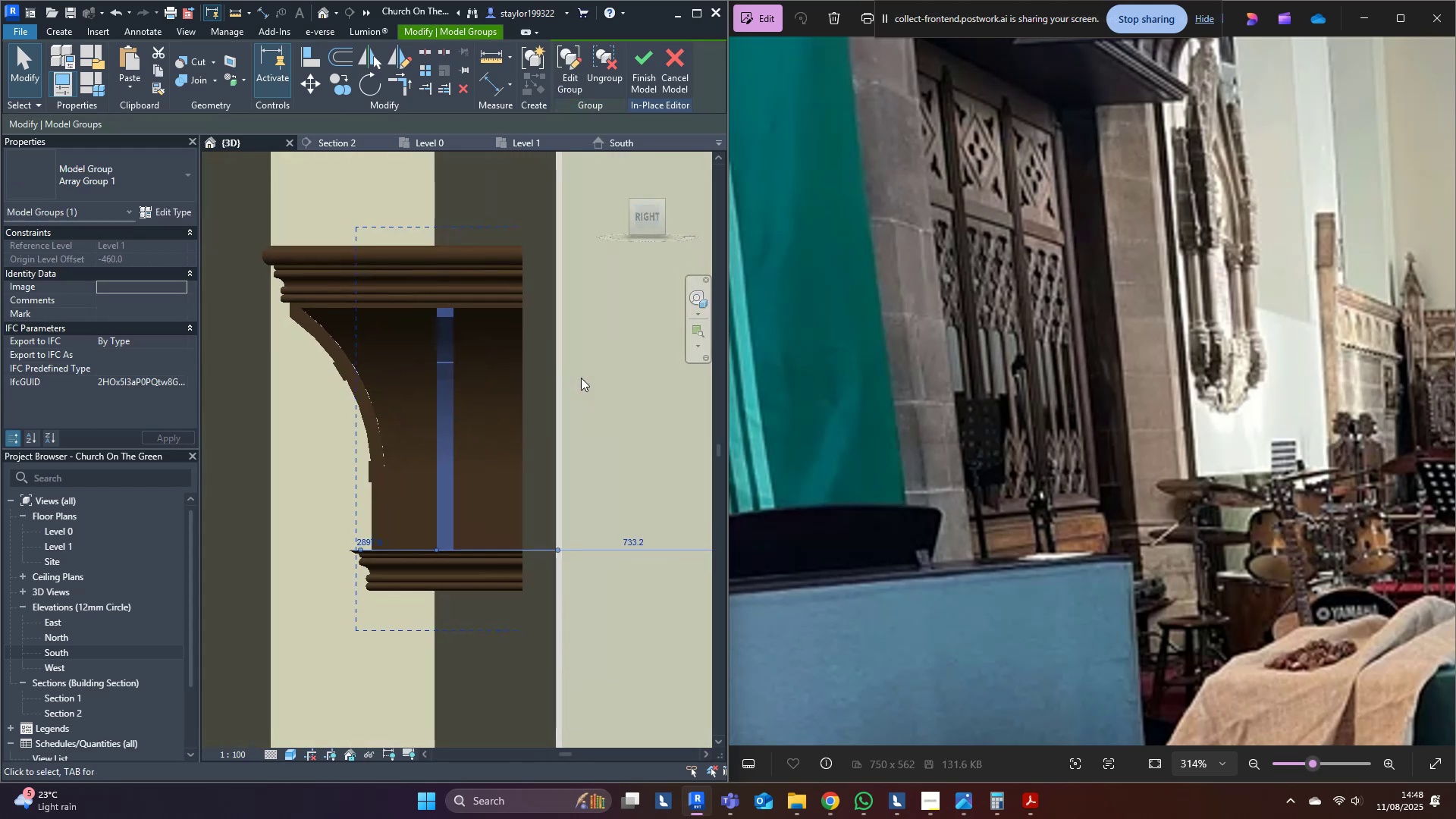 
type(wf)
 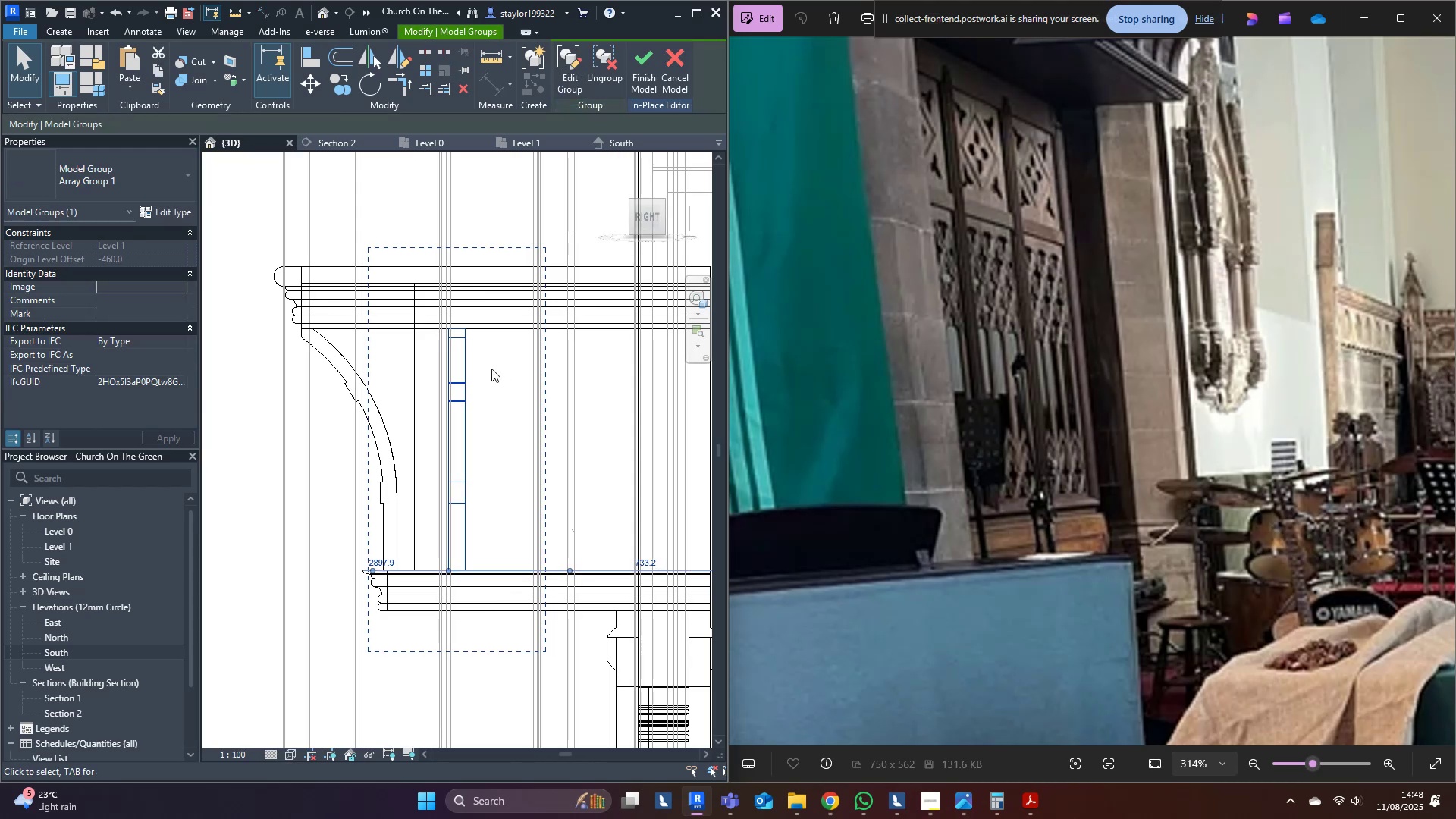 
middle_click([491, 369])
 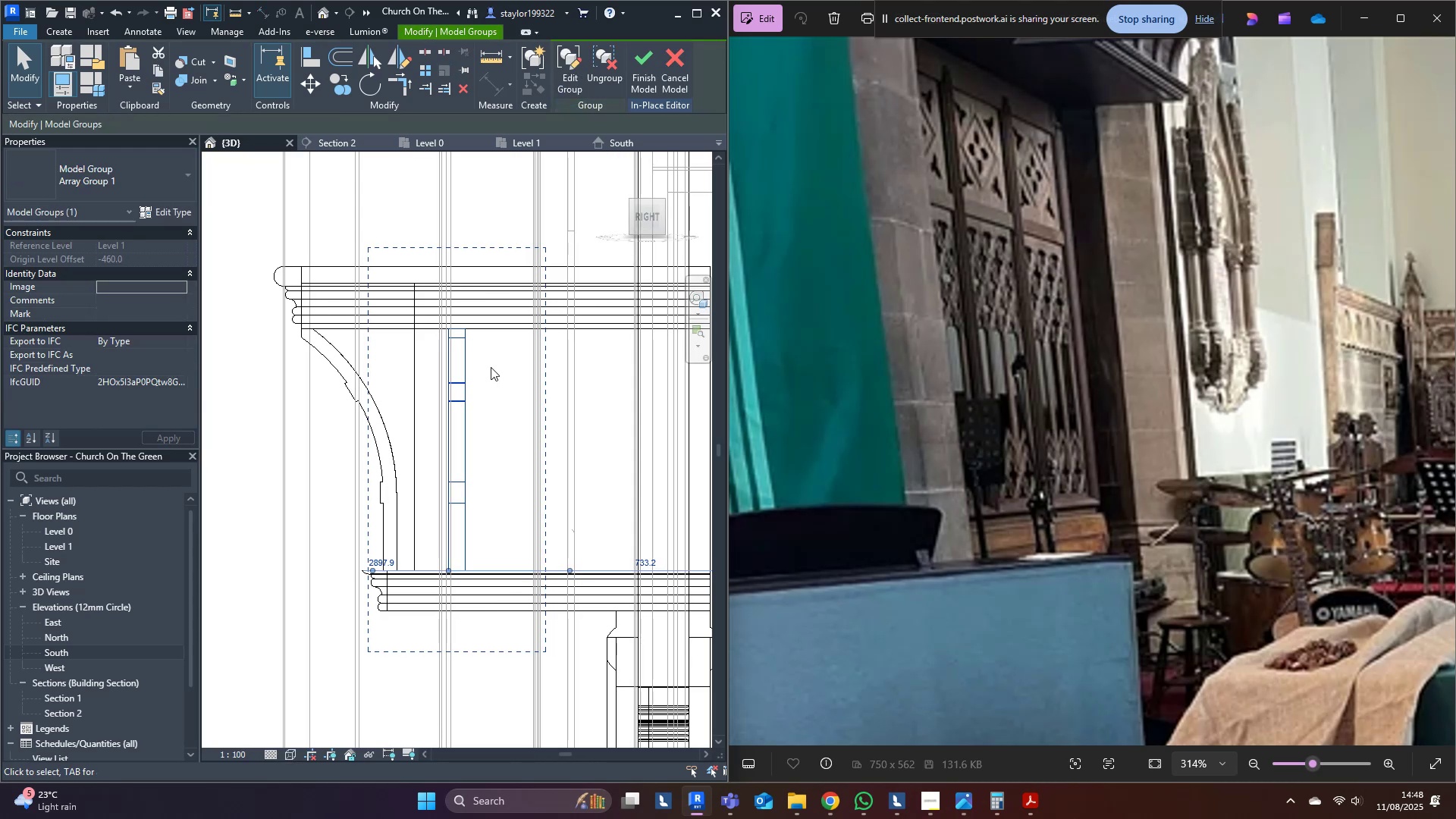 
type(mv)
 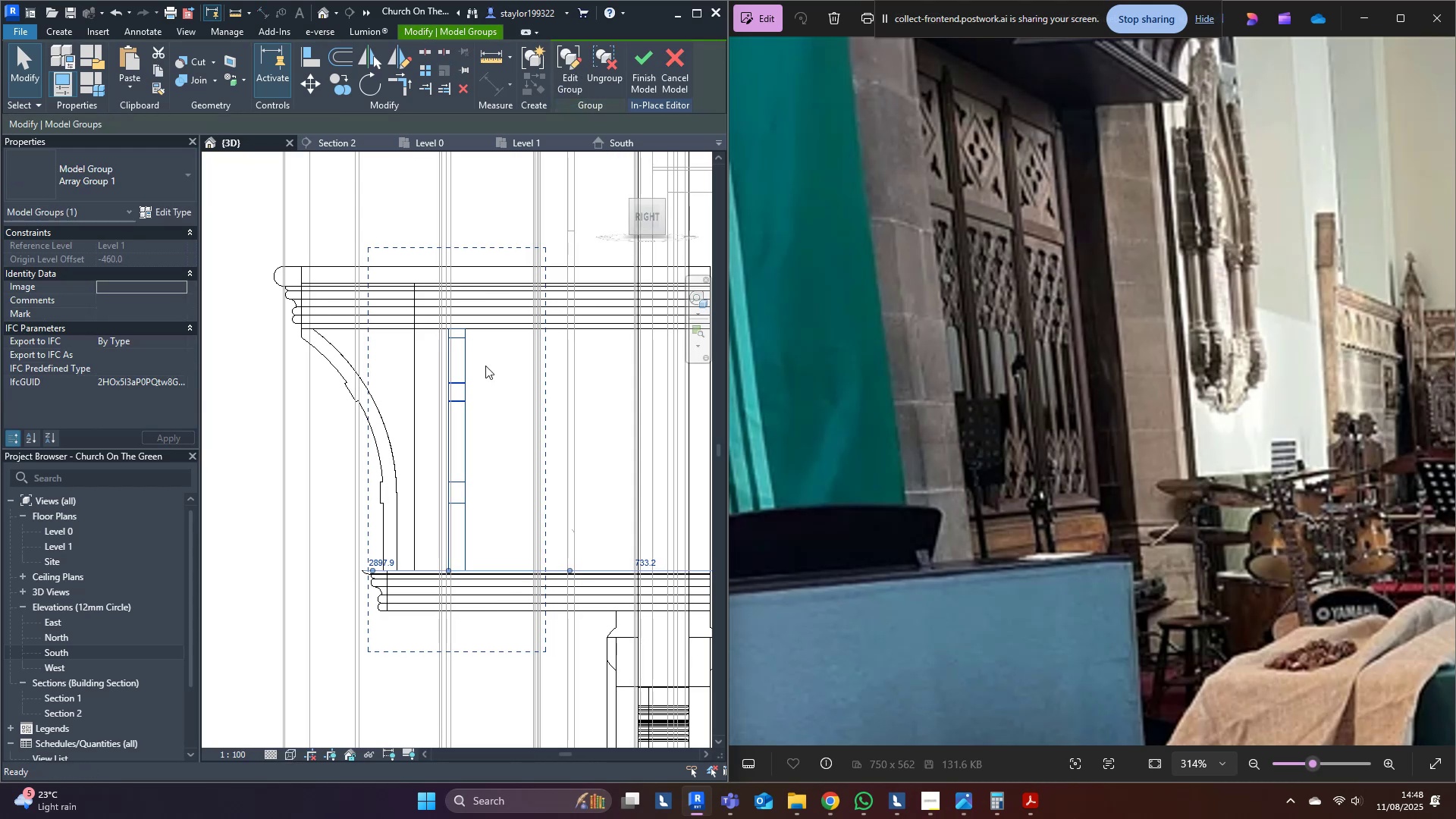 
scroll: coordinate [455, 344], scroll_direction: up, amount: 3.0
 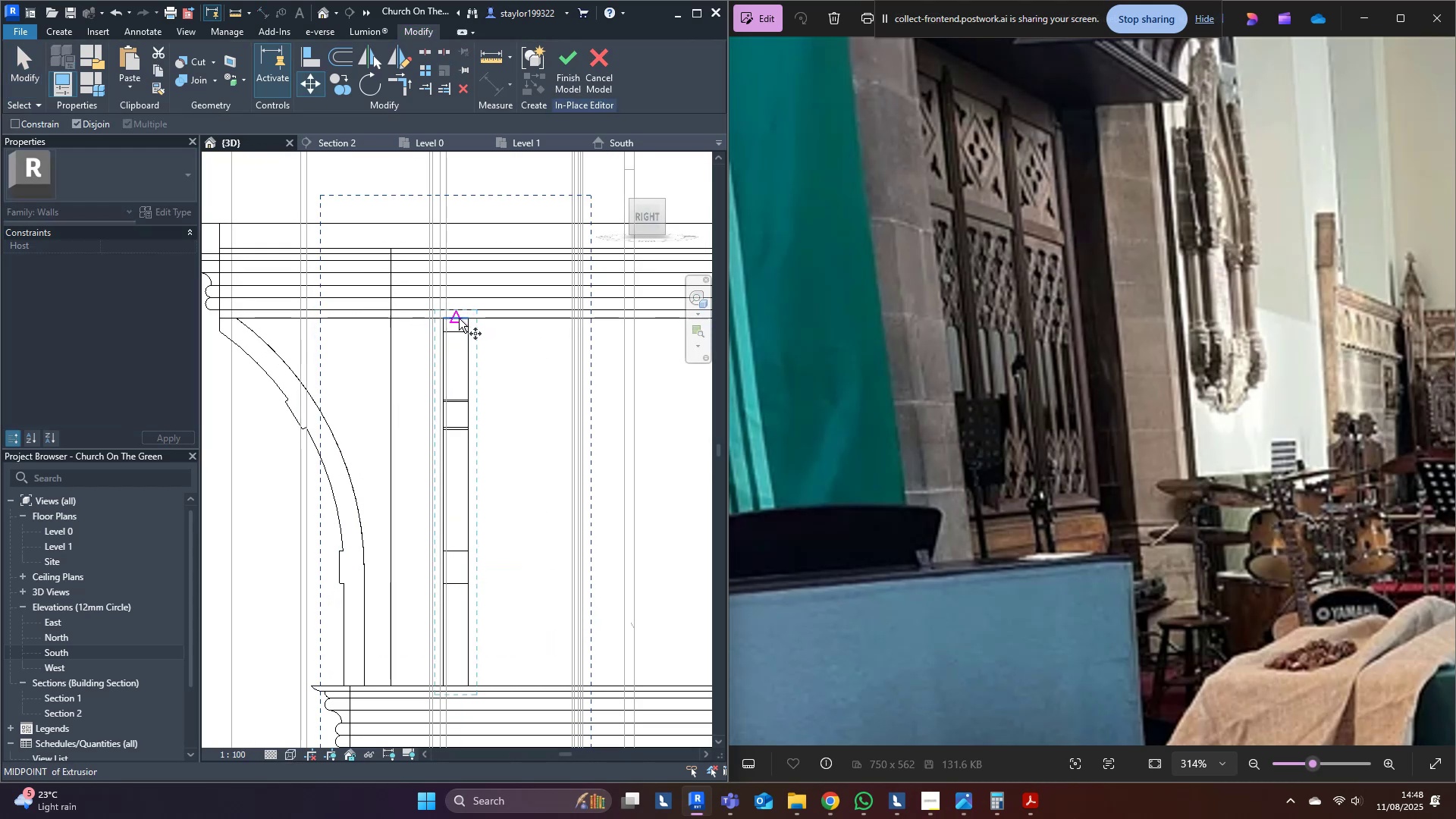 
left_click([458, 318])
 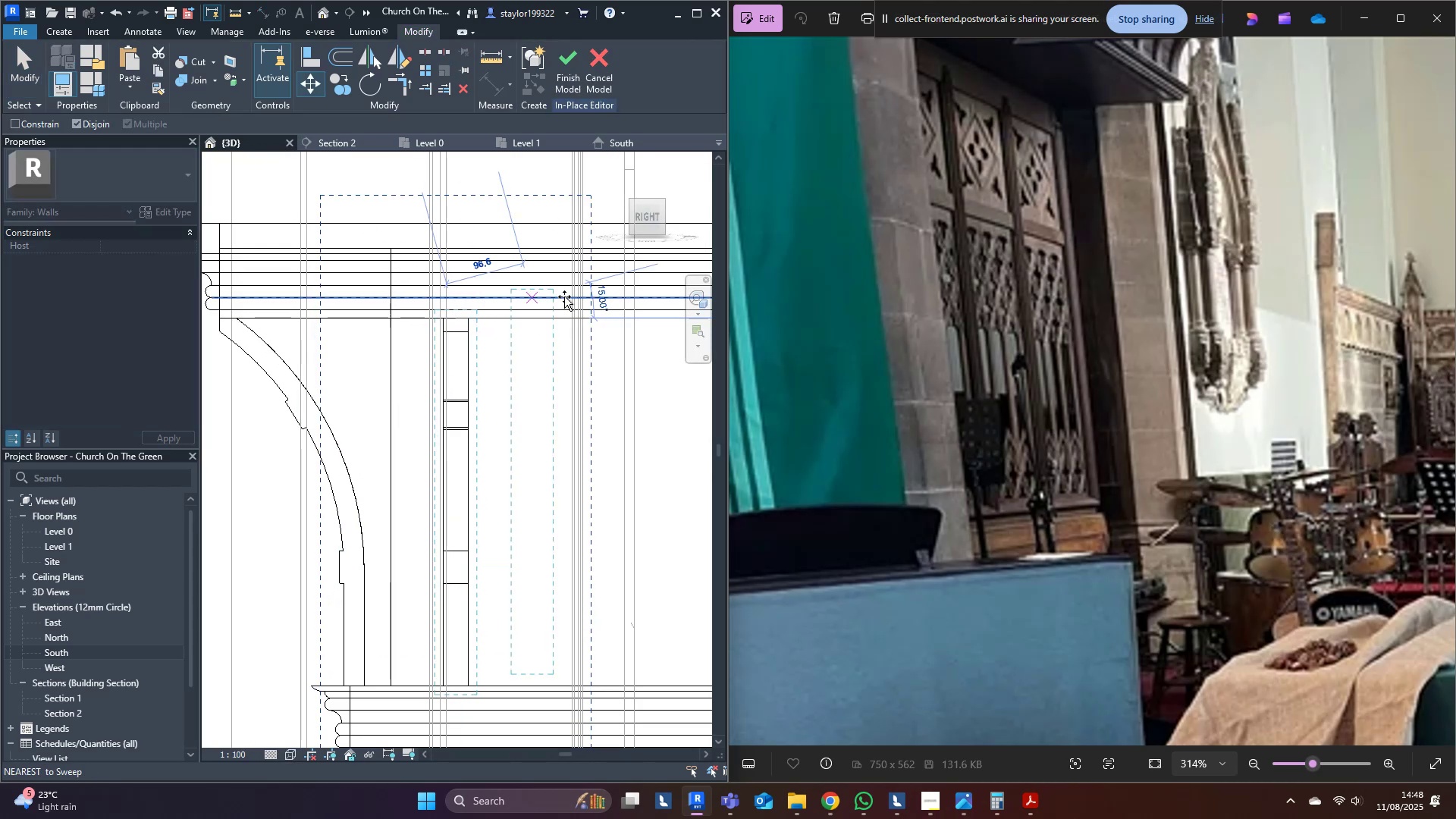 
hold_key(key=ControlLeft, duration=1.22)
left_click([665, 322])
 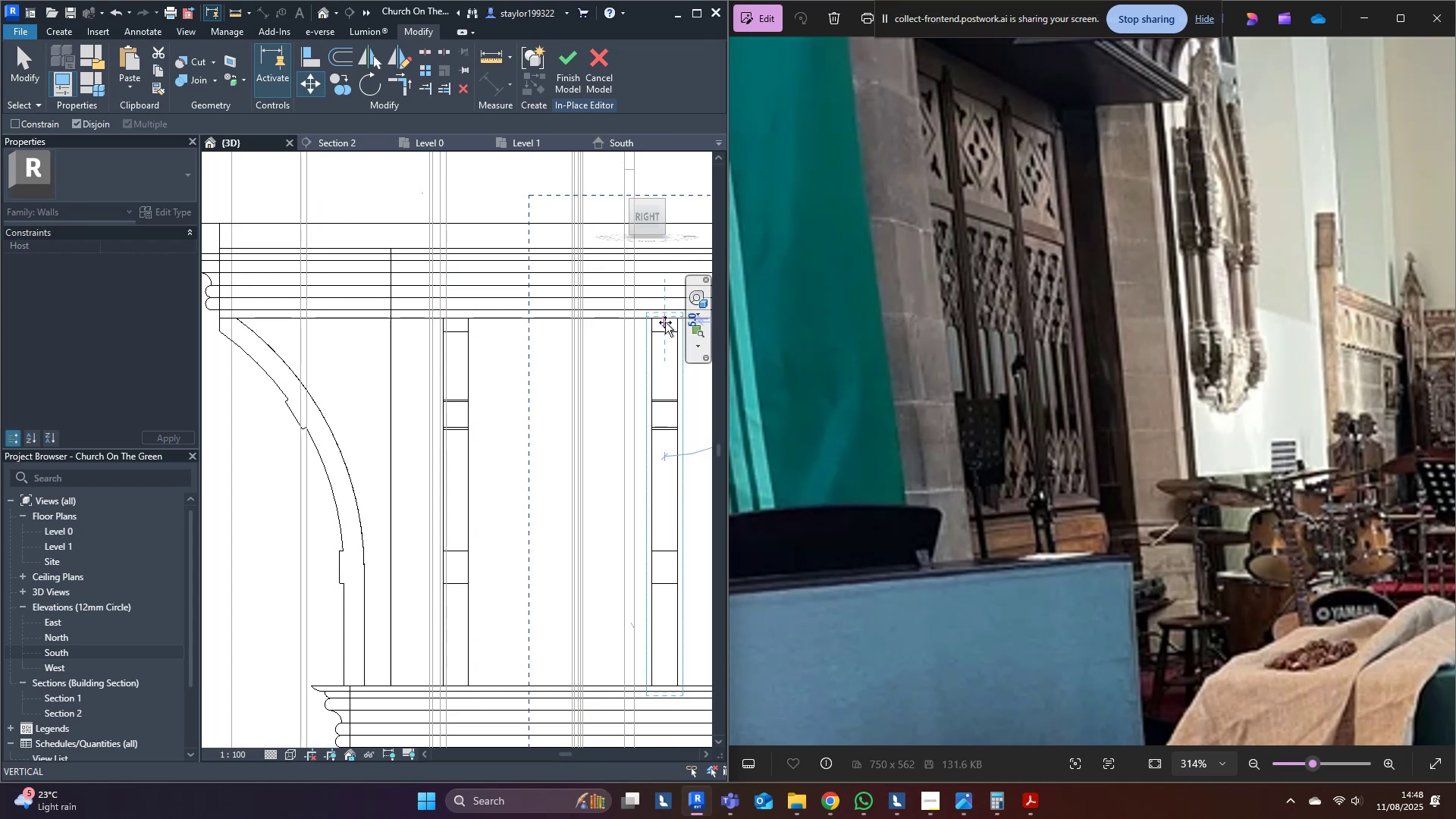 
key(Escape)
type(sd)
key(Escape)
 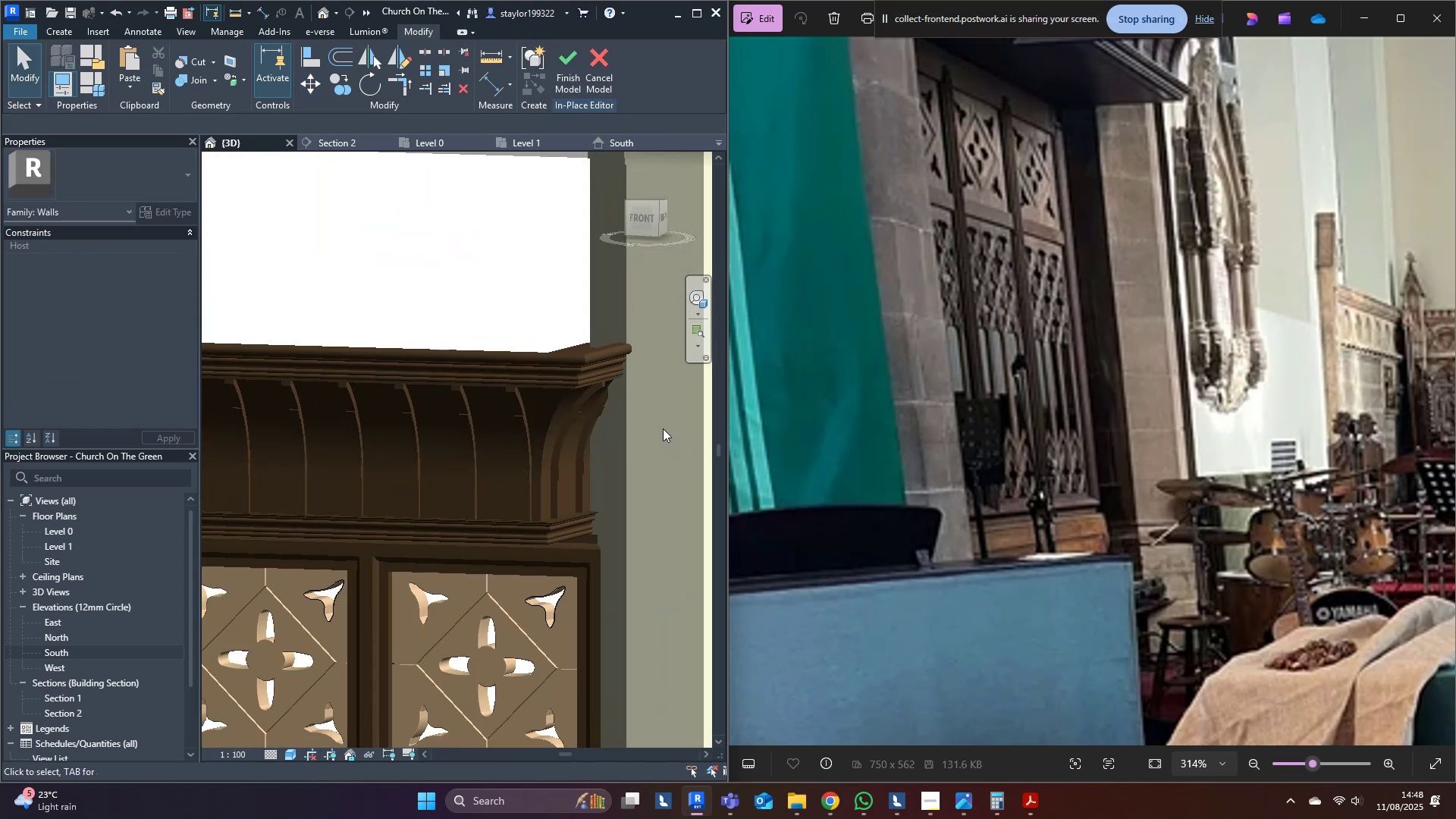 
scroll: coordinate [660, 436], scroll_direction: down, amount: 11.0
 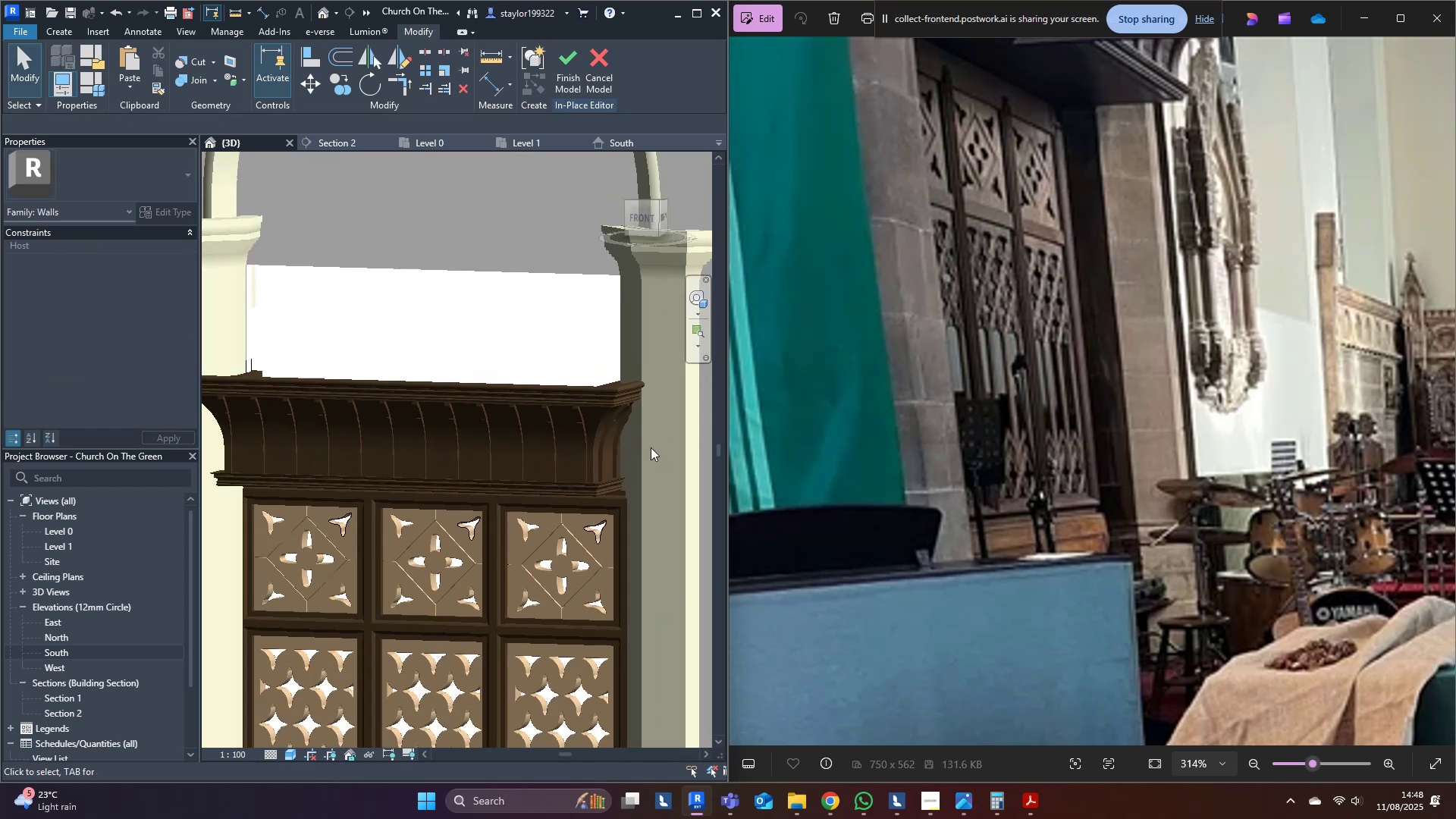 
hold_key(key=ShiftLeft, duration=0.96)
 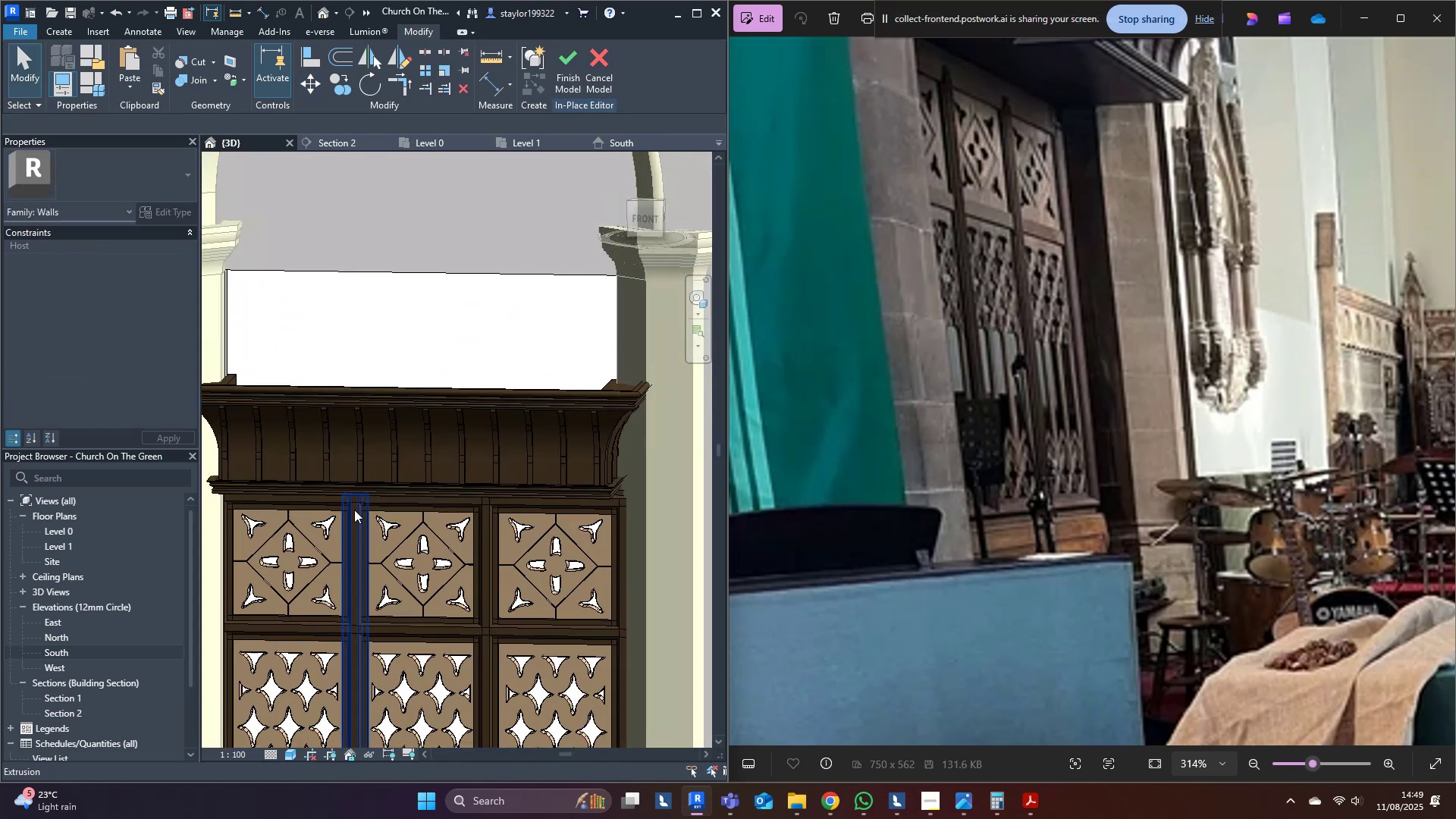 
scroll: coordinate [650, 463], scroll_direction: up, amount: 3.0
 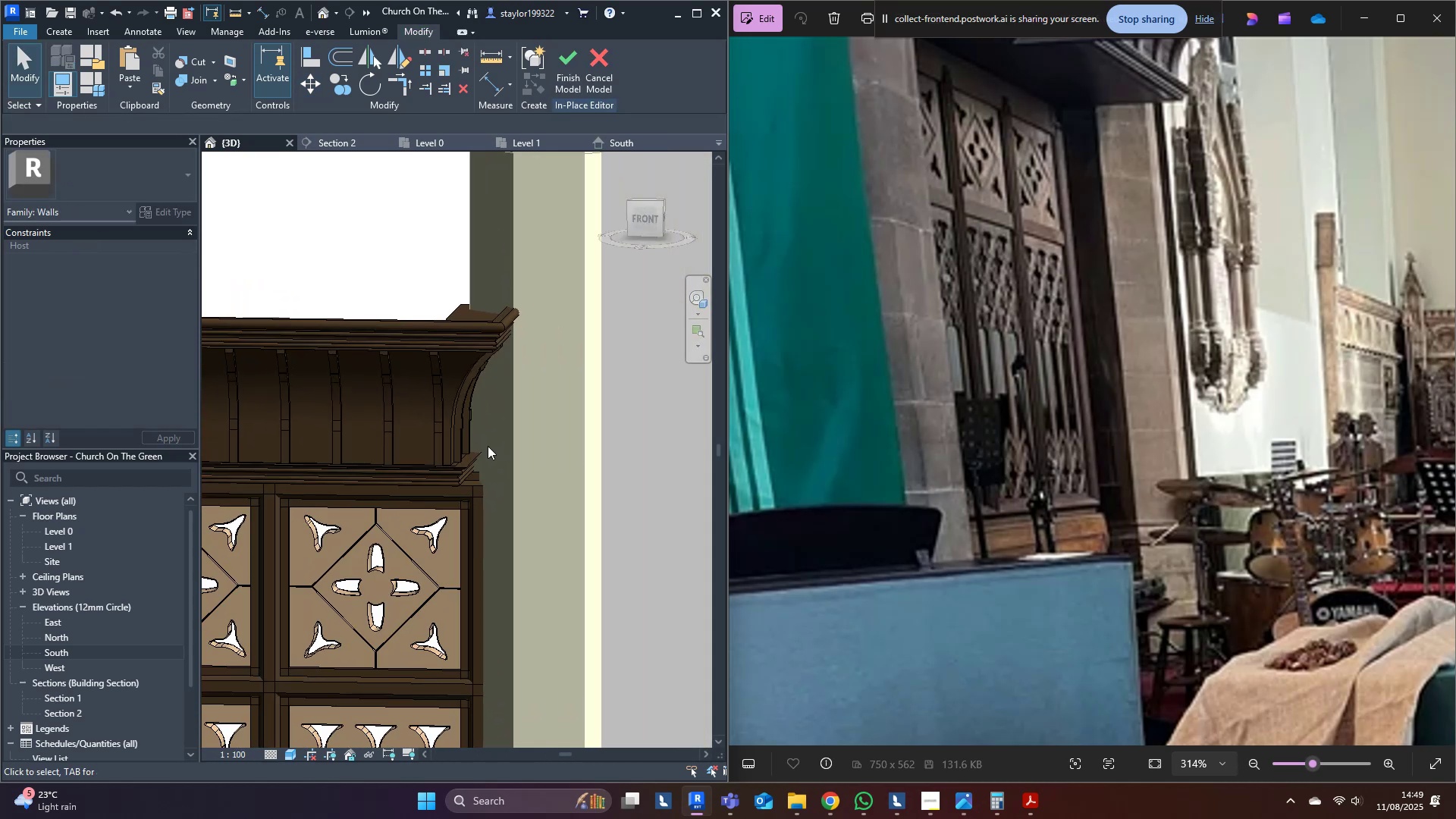 
type(pk)
 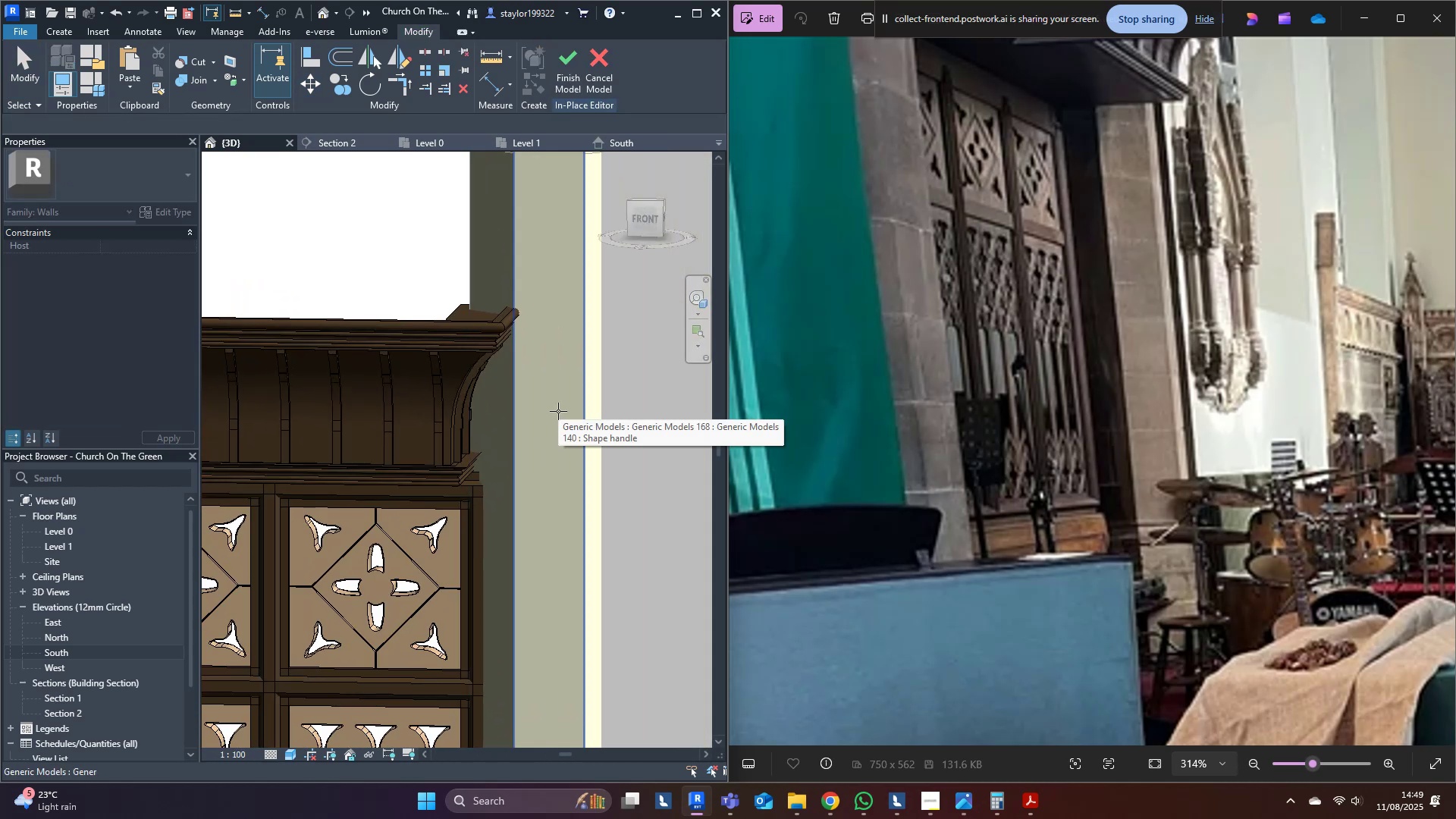 
scroll: coordinate [494, 413], scroll_direction: up, amount: 4.0
 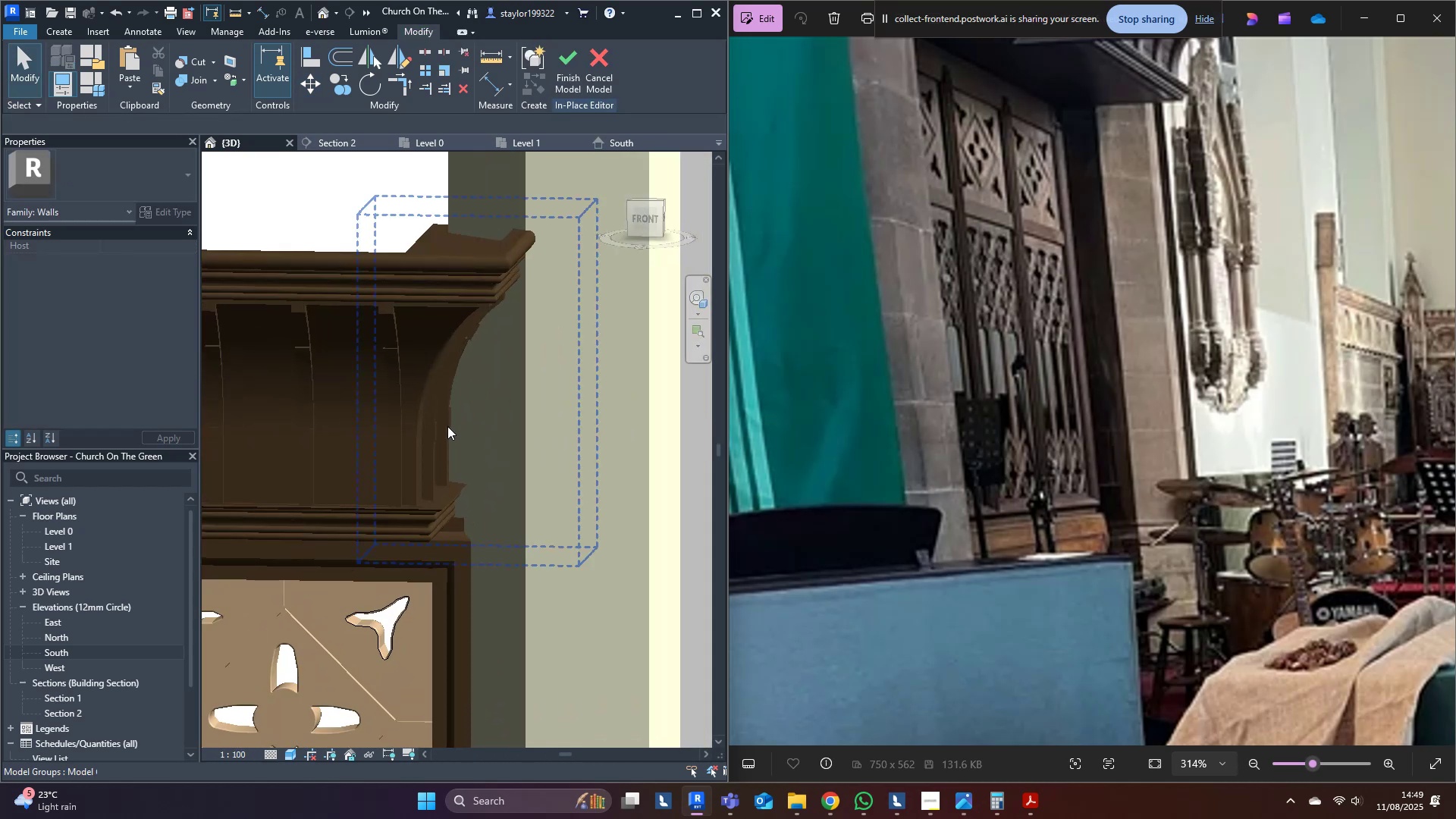 
left_click([447, 426])
 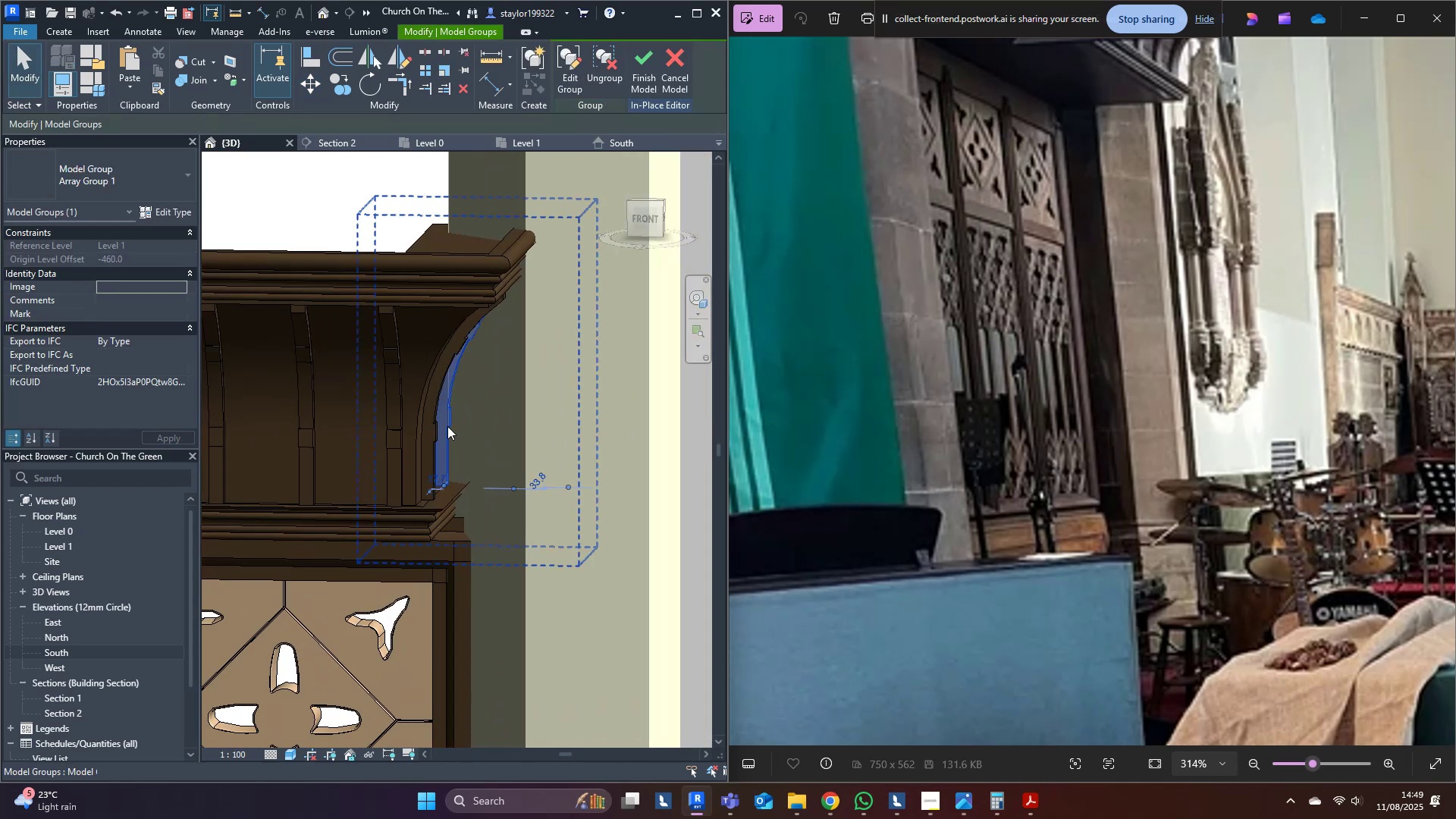 
hold_key(key=ControlLeft, duration=0.51)
 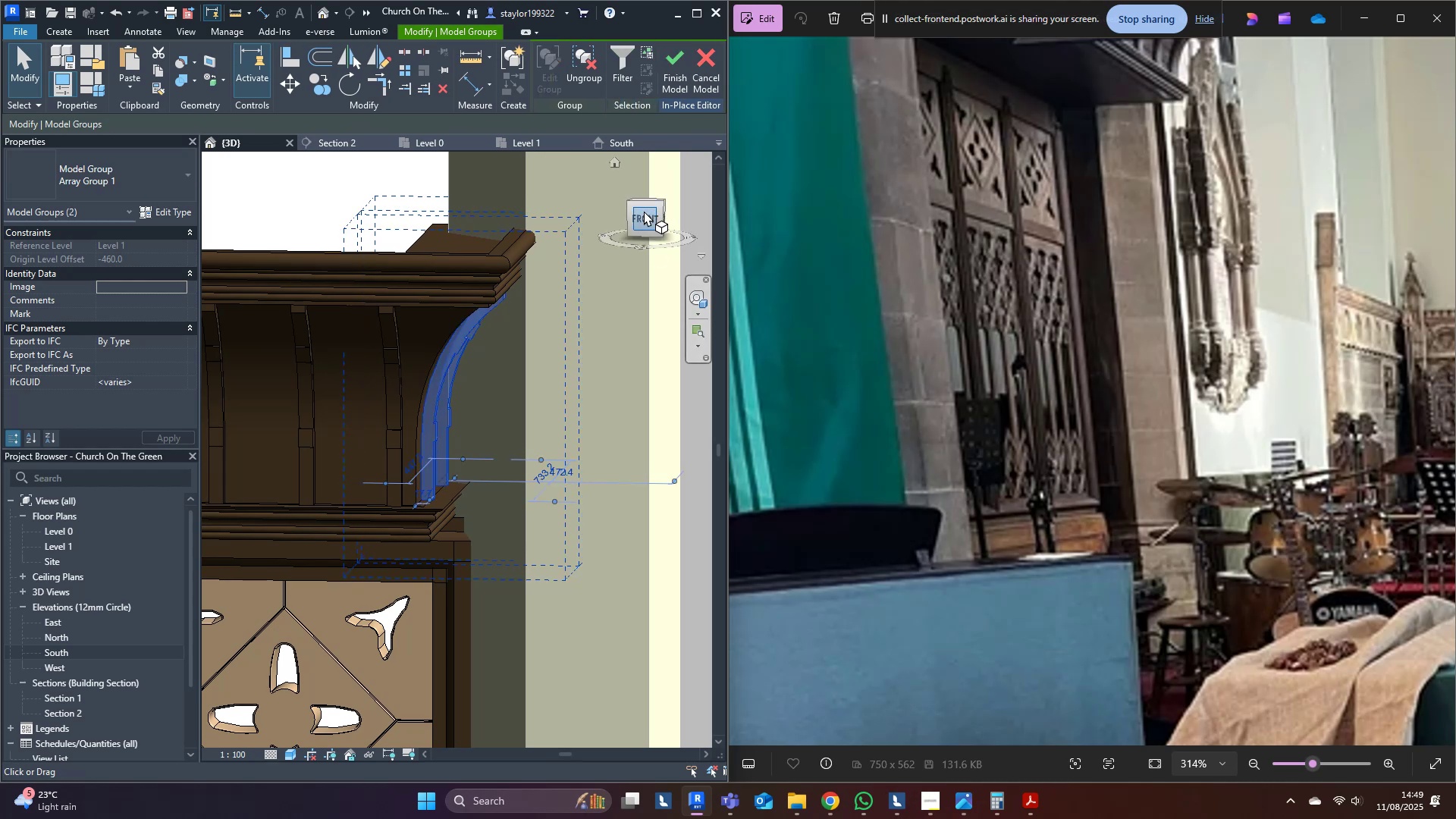 
left_click([644, 216])
 